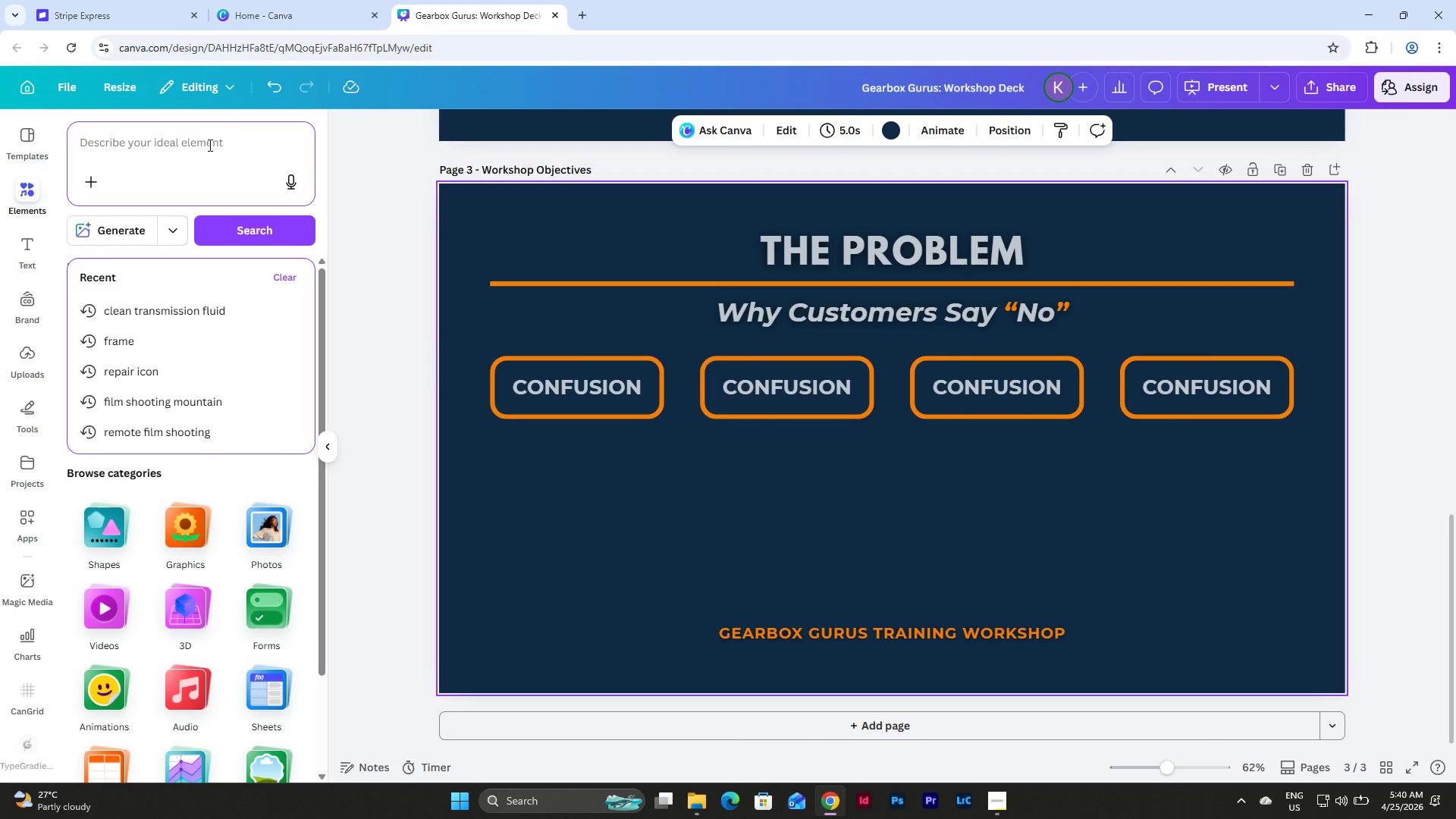 
key(T)
 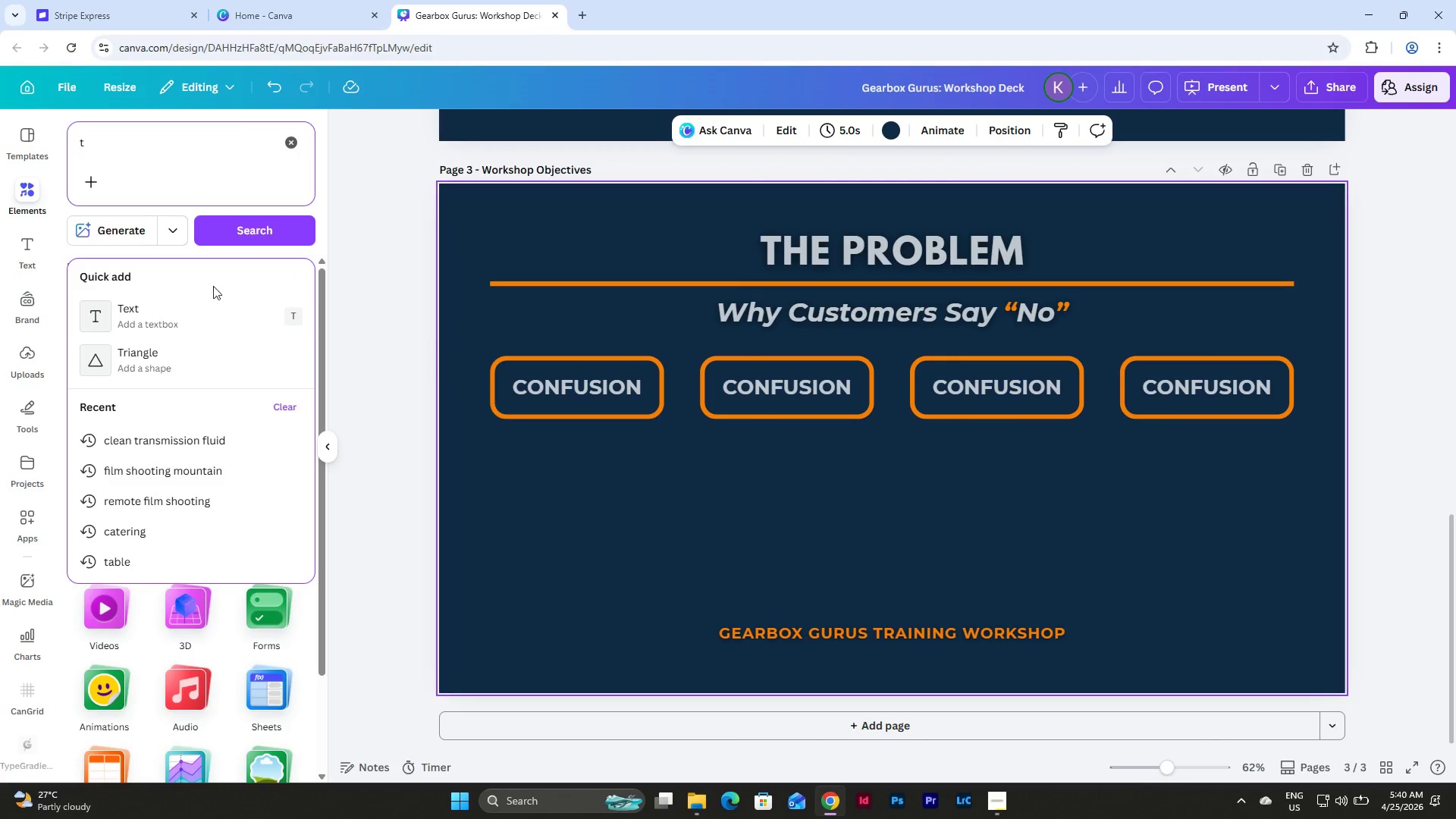 
left_click([213, 363])
 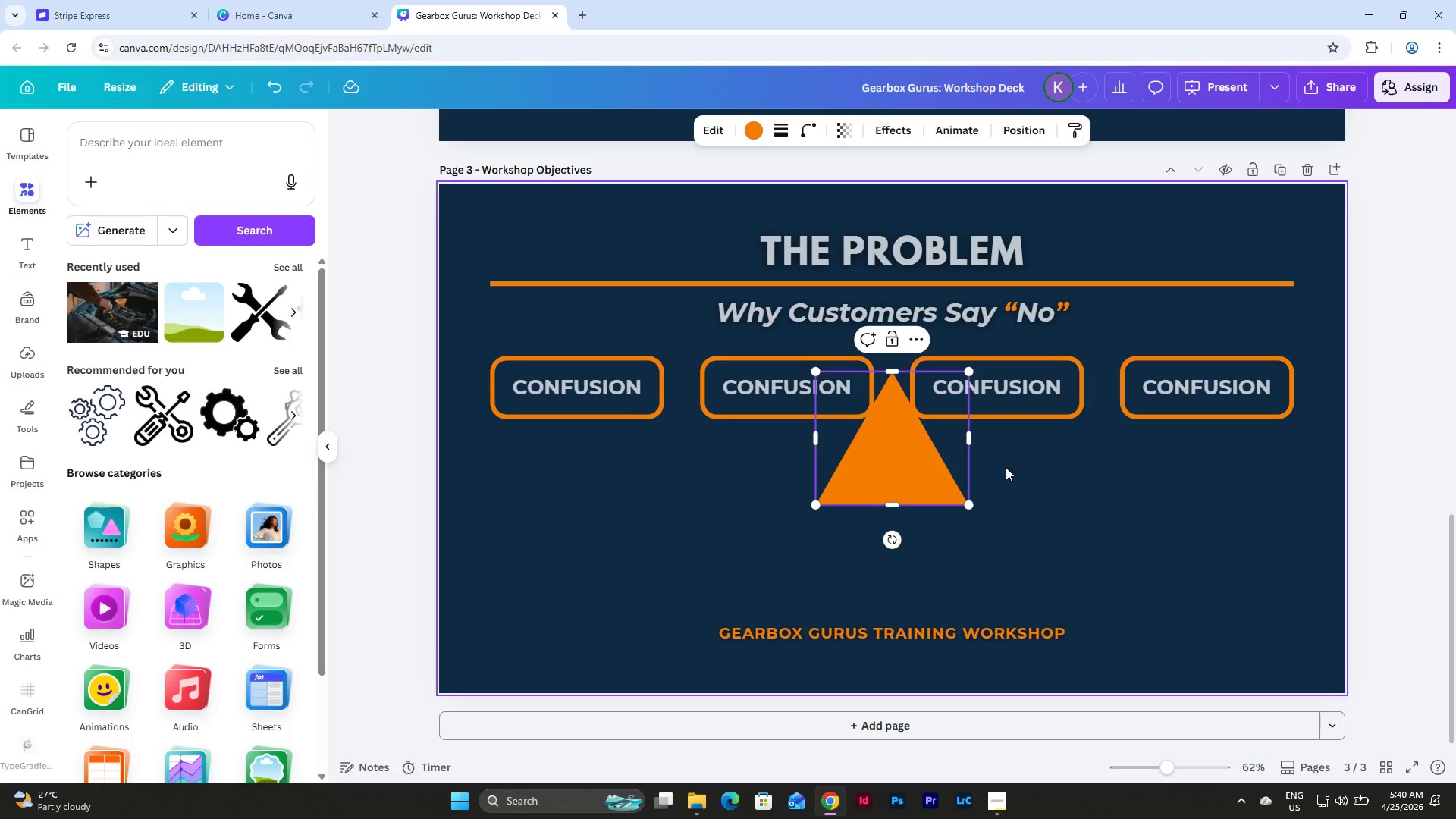 
left_click([1044, 531])
 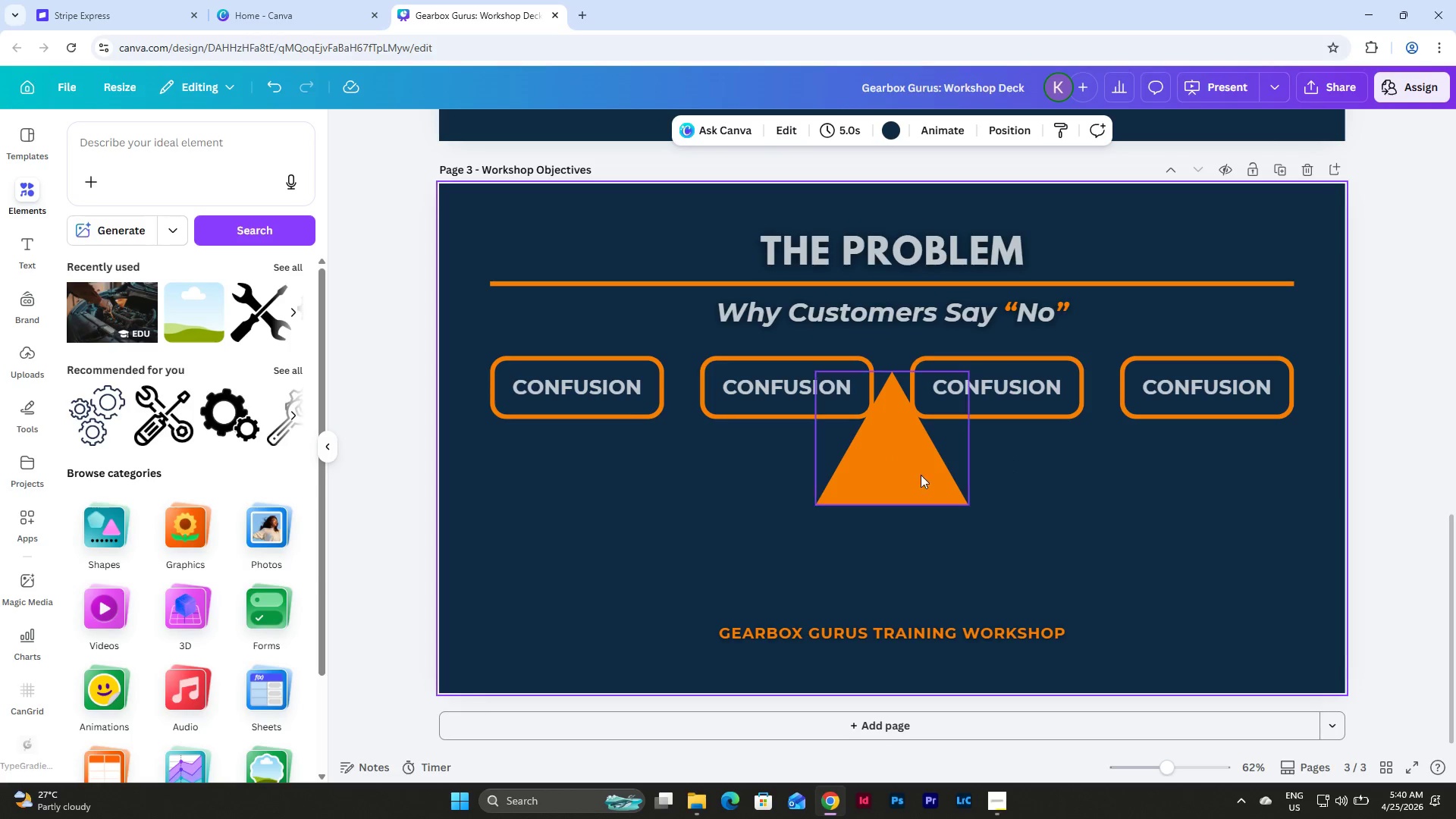 
left_click_drag(start_coordinate=[915, 470], to_coordinate=[779, 538])
 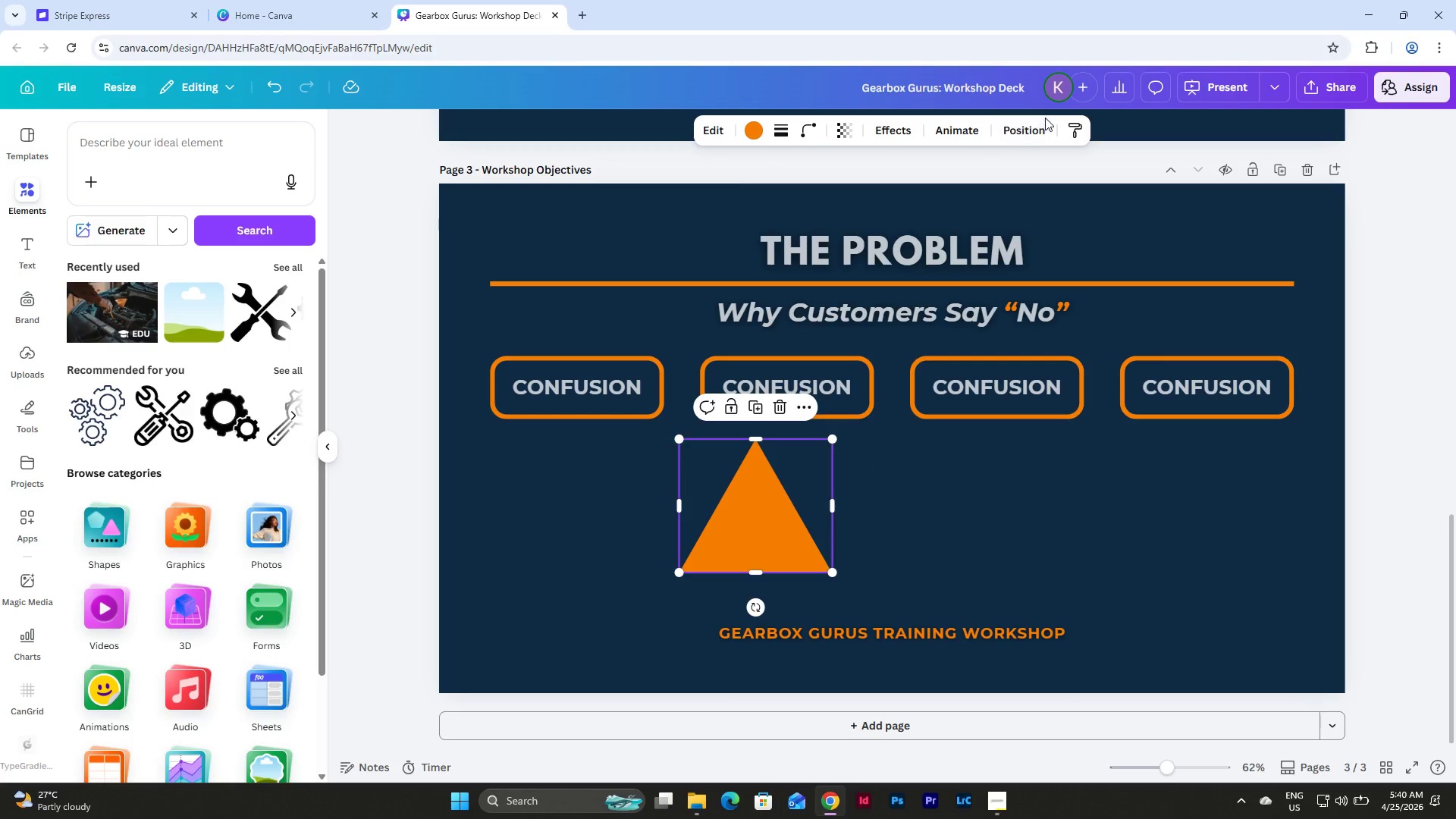 
left_click([1012, 136])
 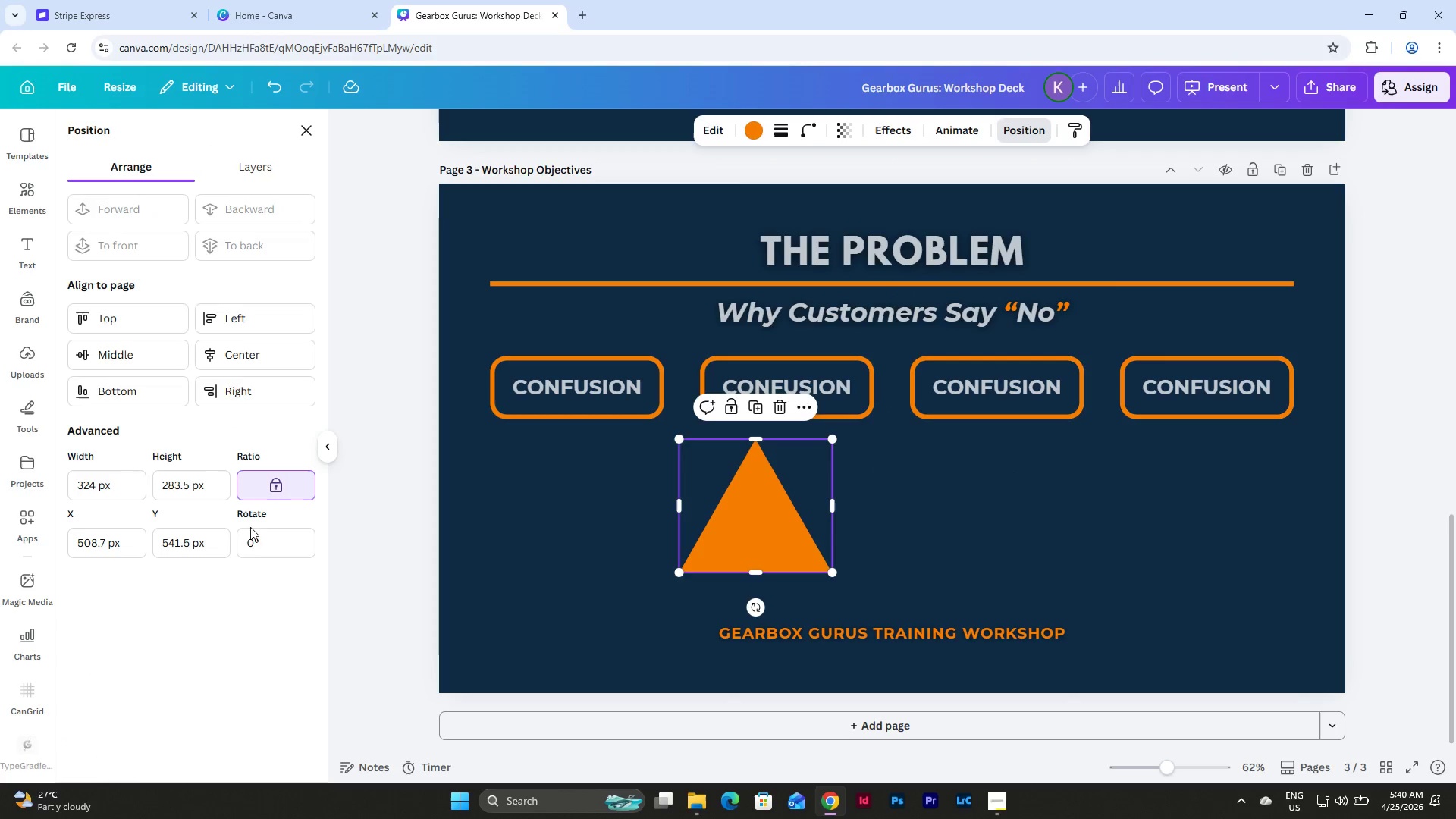 
left_click([262, 558])
 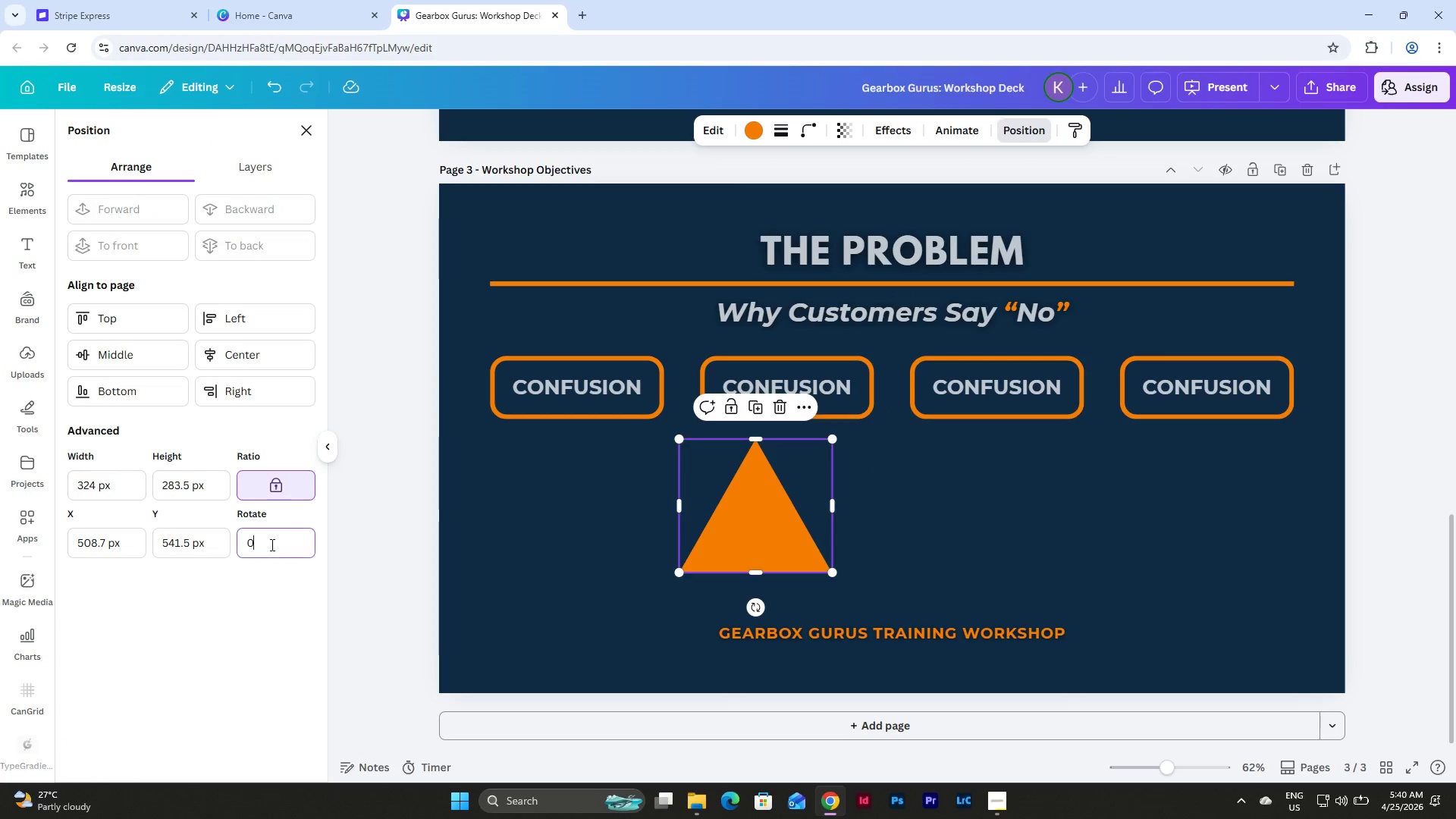 
left_click_drag(start_coordinate=[271, 545], to_coordinate=[237, 545])
 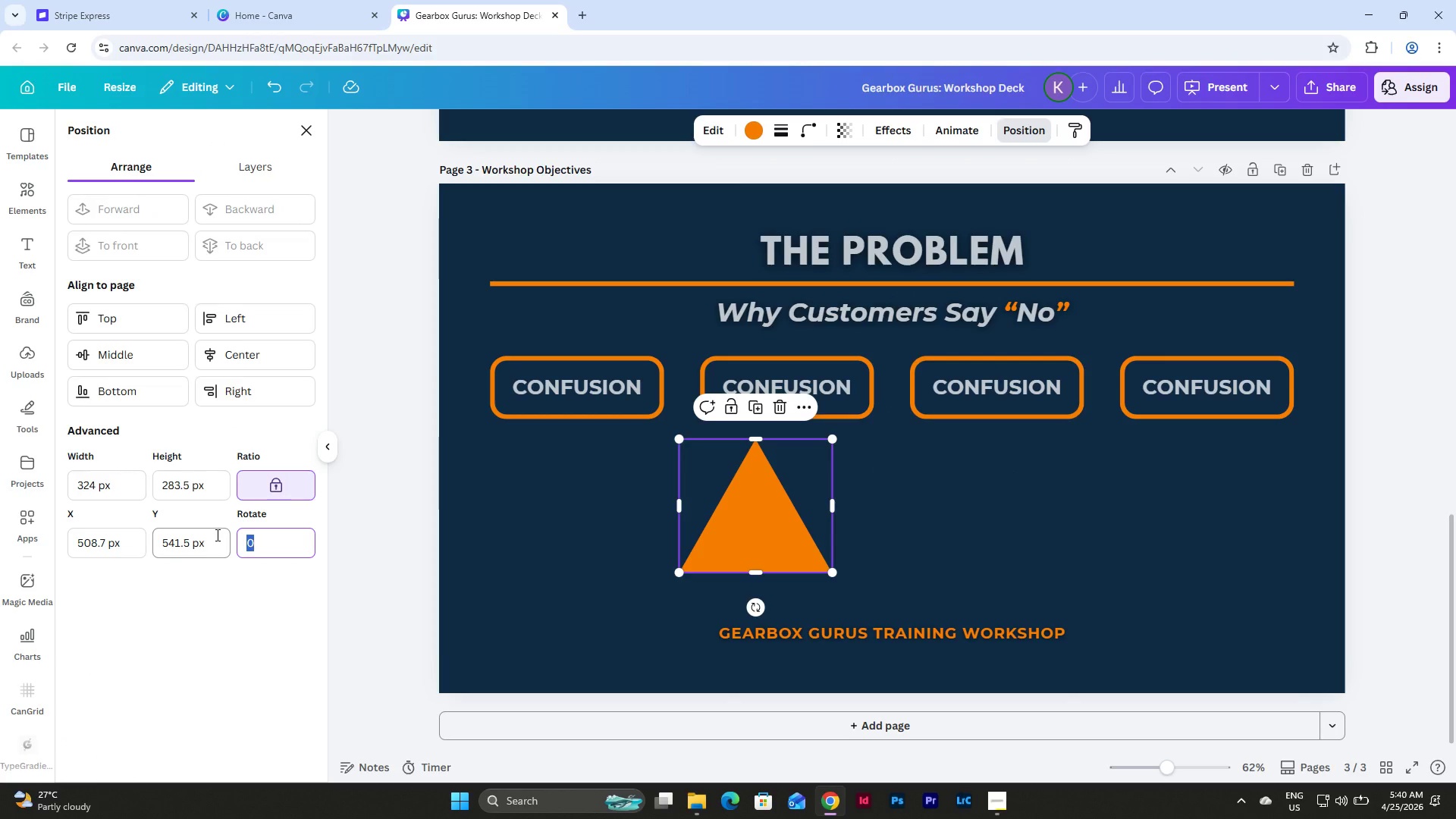 
key(Numpad9)
 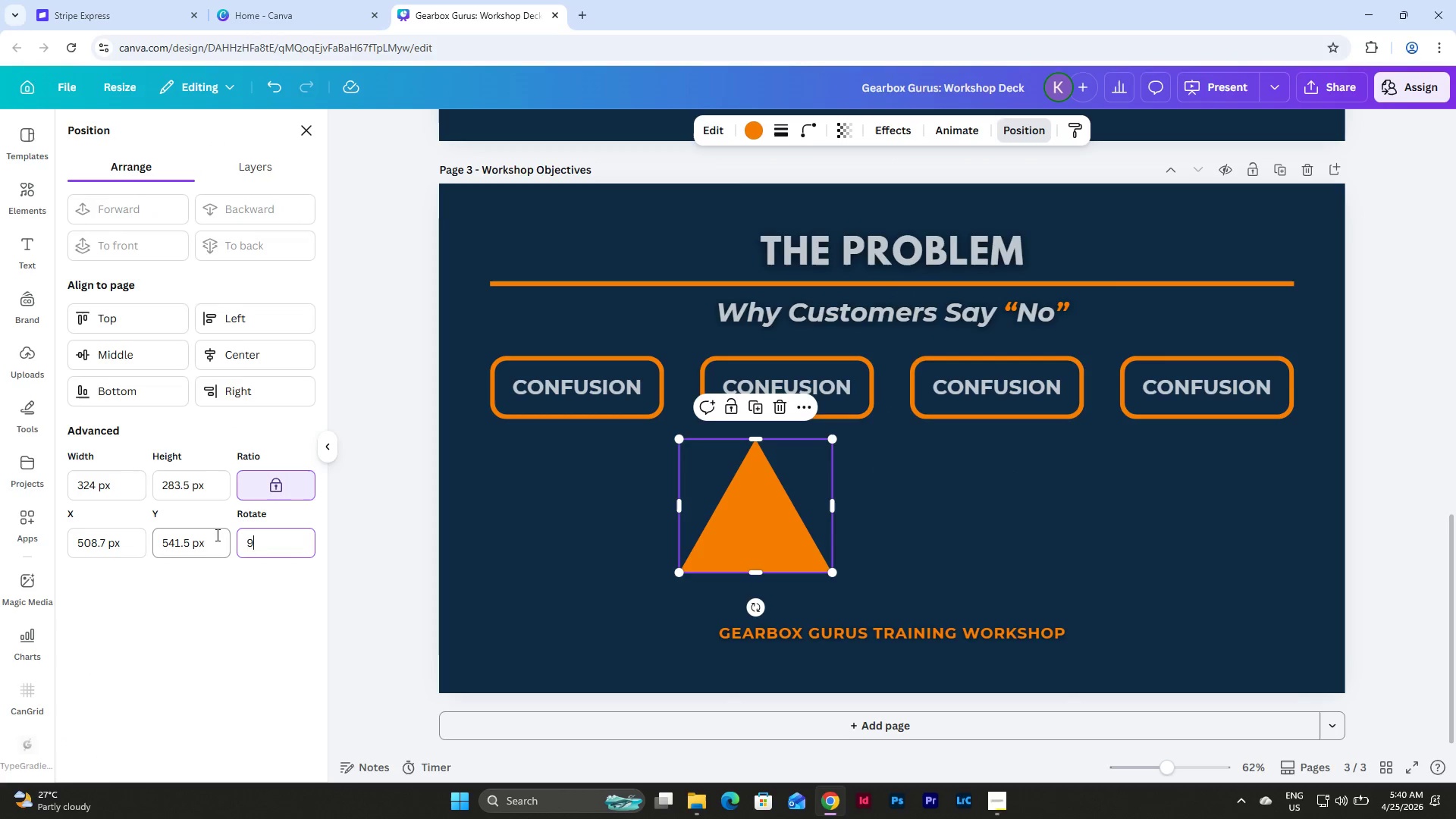 
key(Numpad0)
 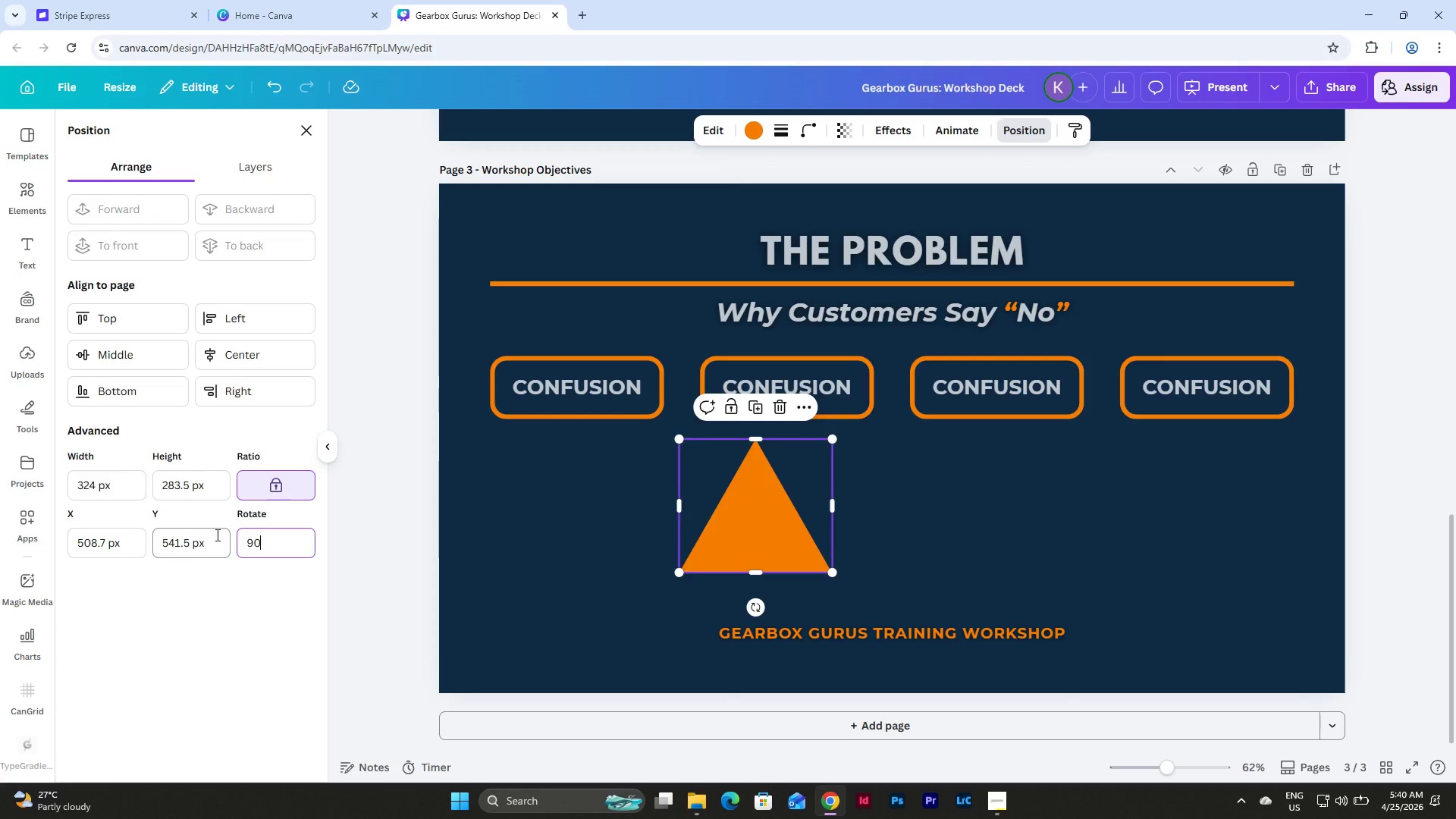 
key(NumpadEnter)
 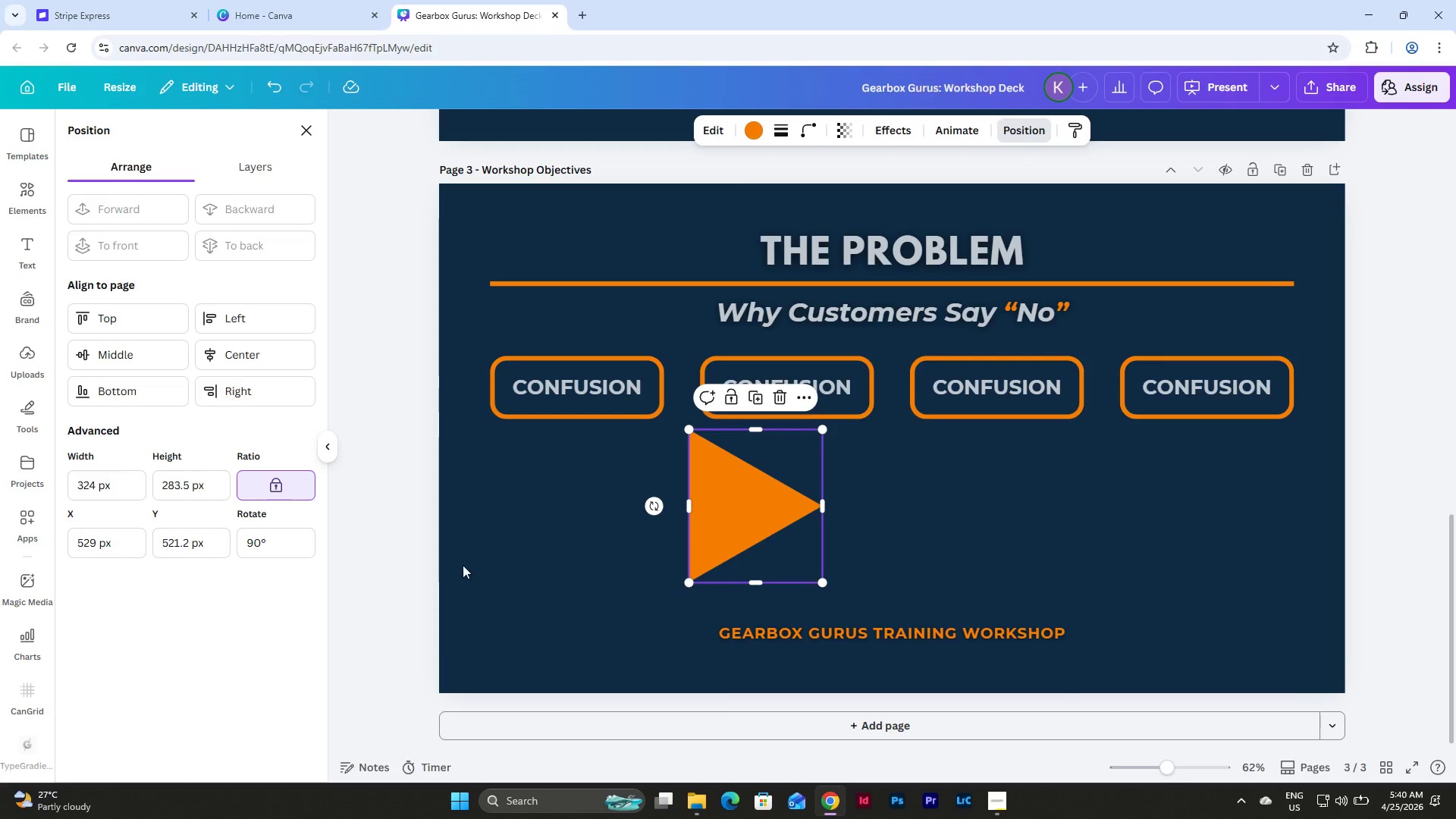 
left_click_drag(start_coordinate=[824, 584], to_coordinate=[687, 462])
 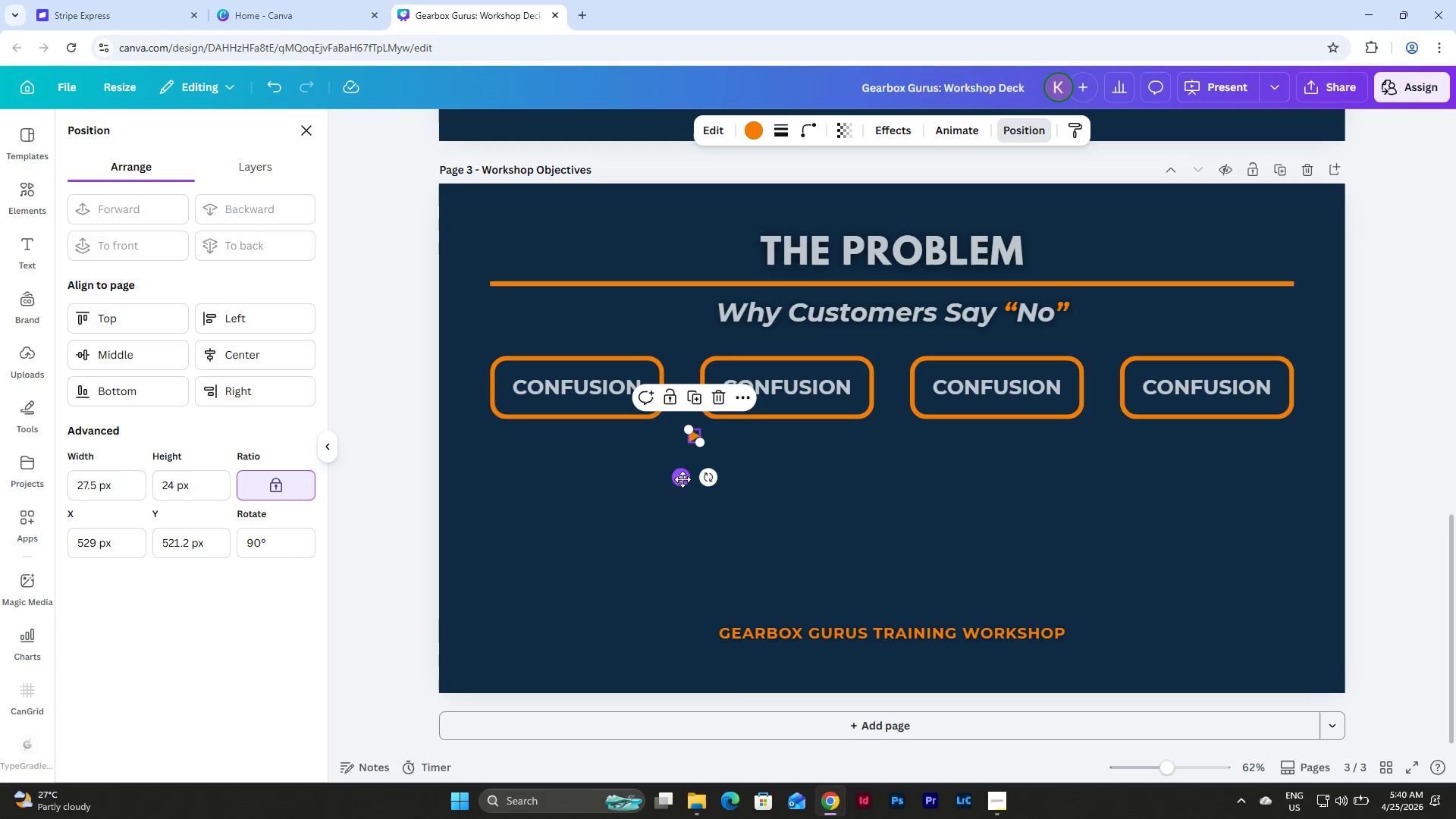 
left_click_drag(start_coordinate=[682, 479], to_coordinate=[669, 431])
 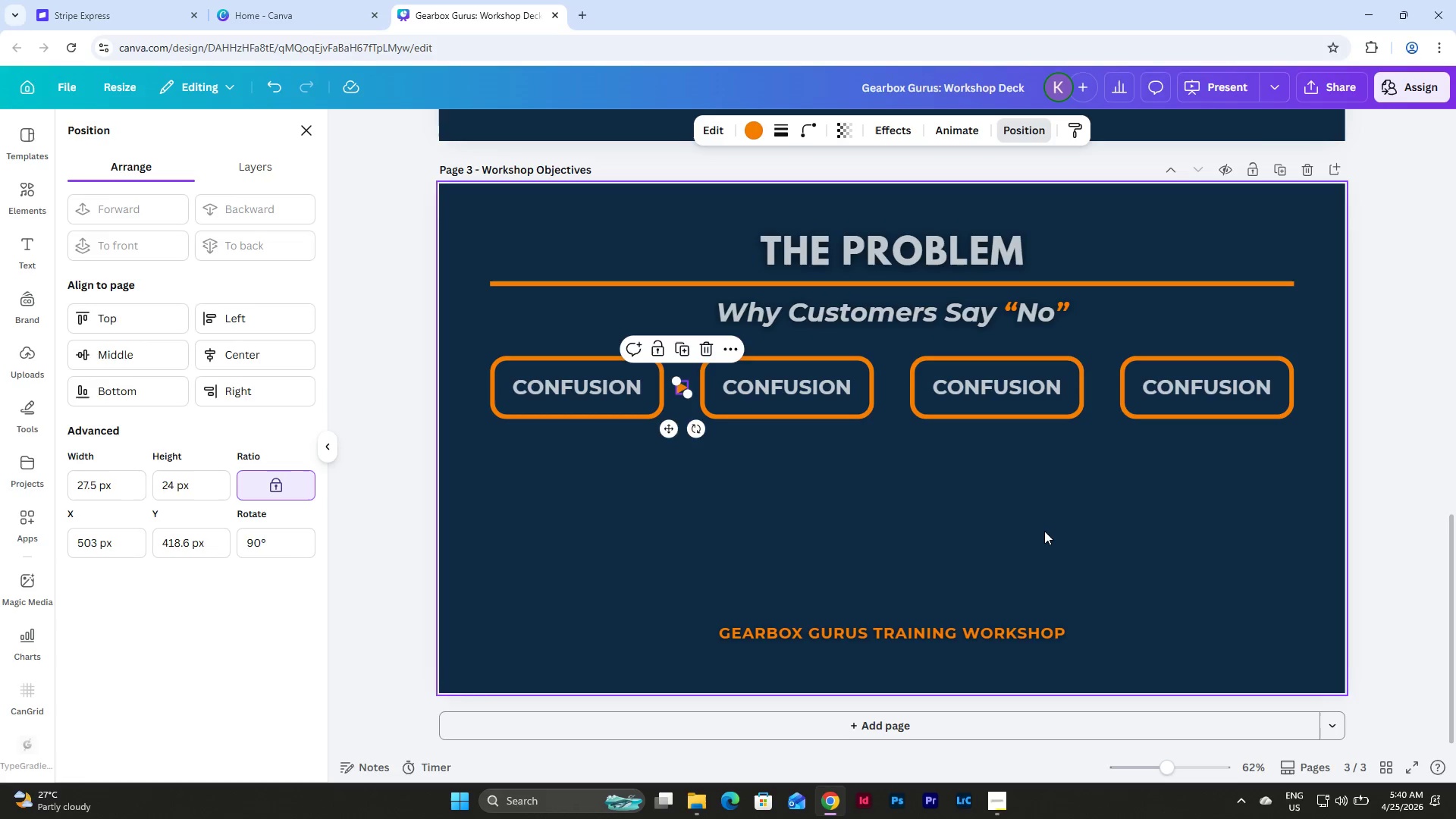 
left_click([1044, 531])
 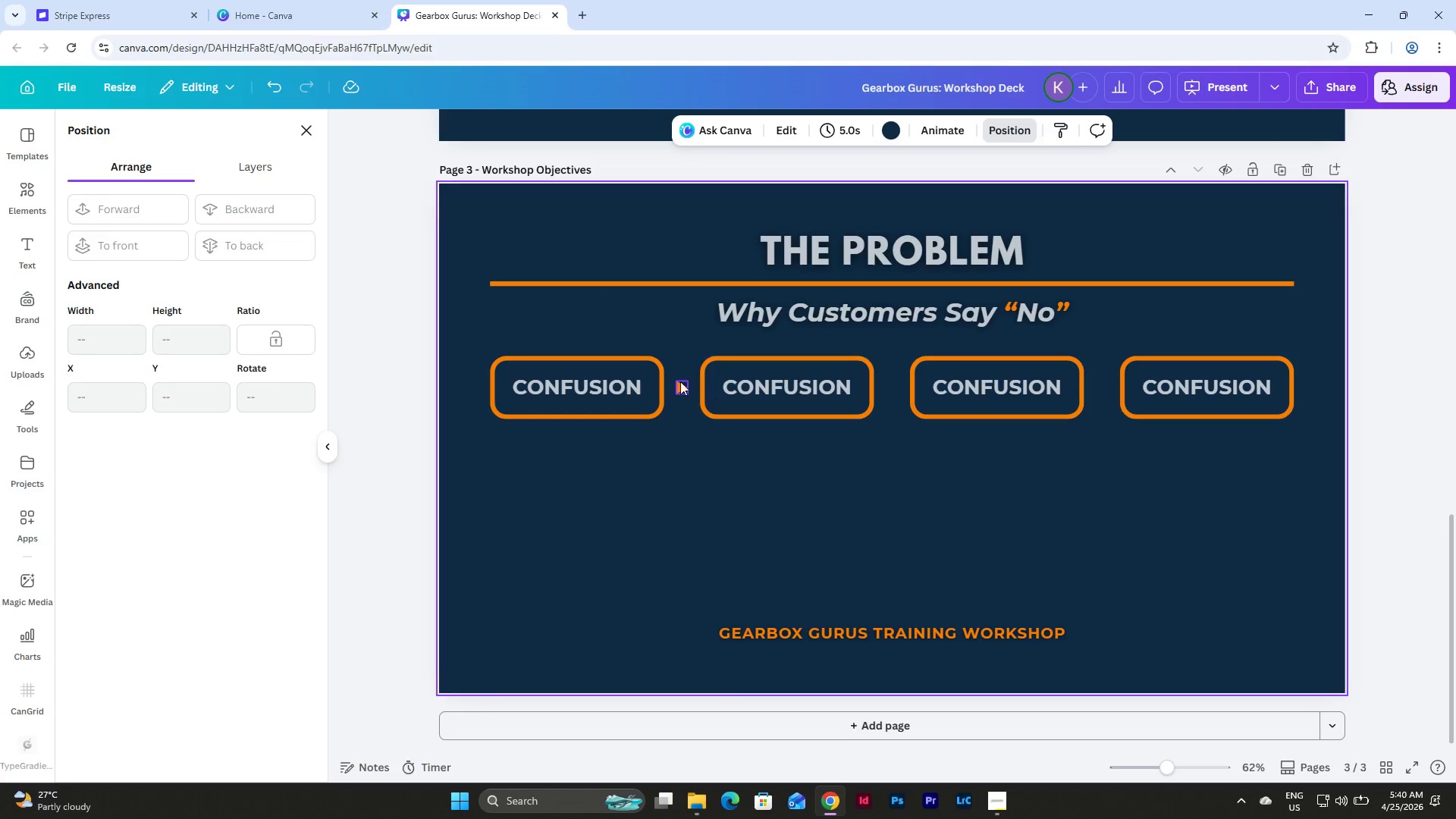 
left_click([680, 381])
 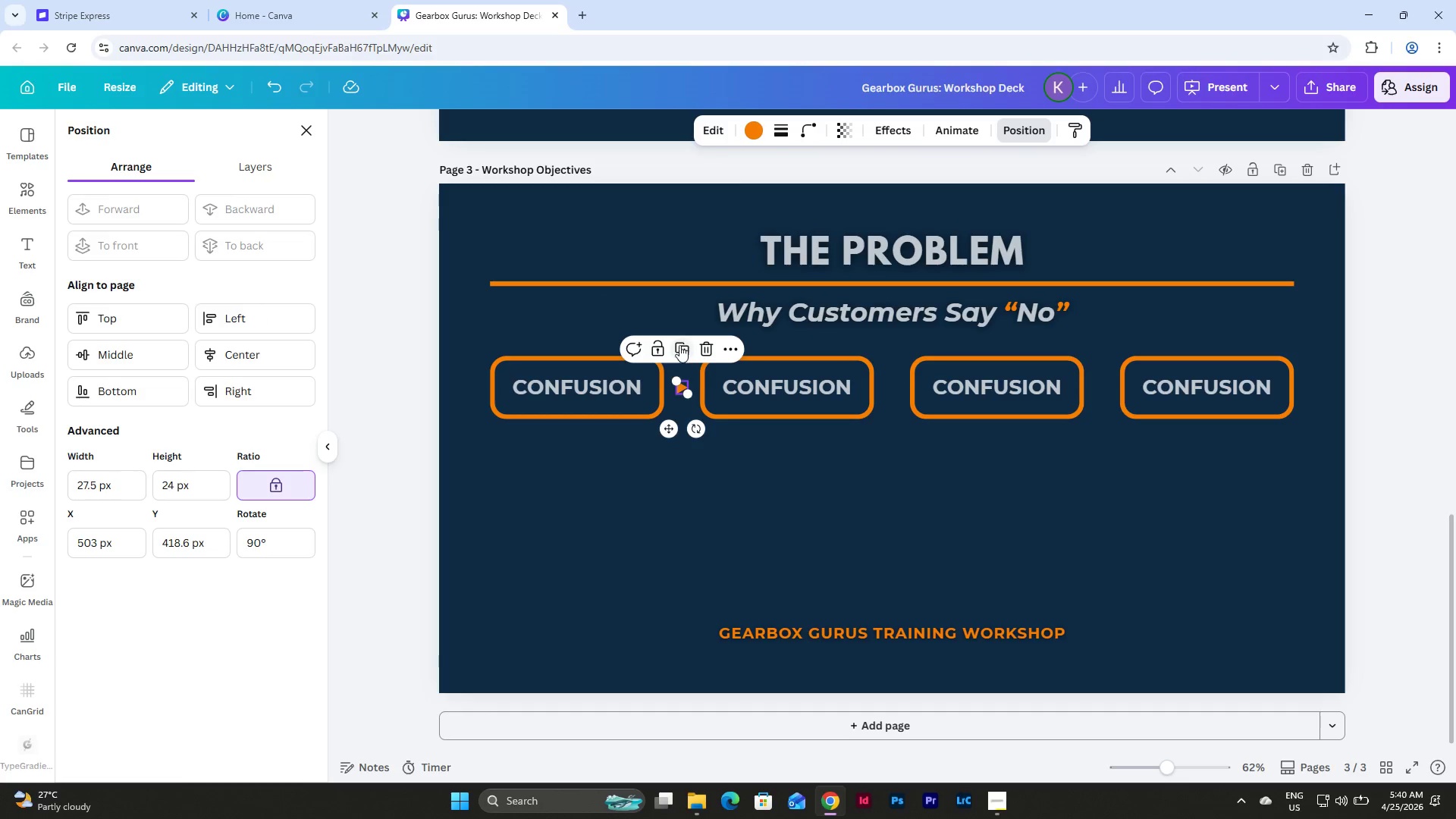 
left_click([681, 344])
 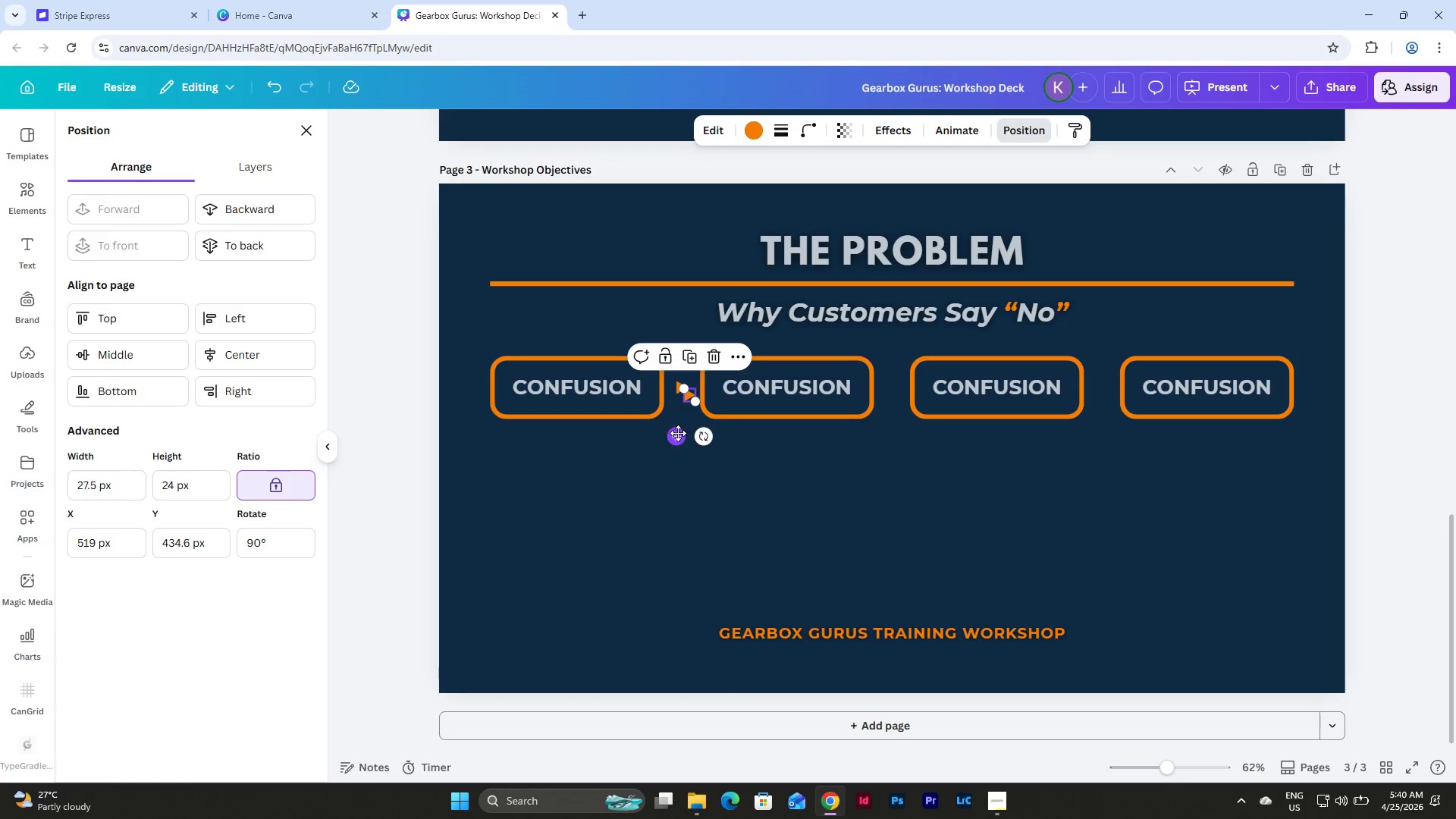 
left_click_drag(start_coordinate=[676, 433], to_coordinate=[880, 426])
 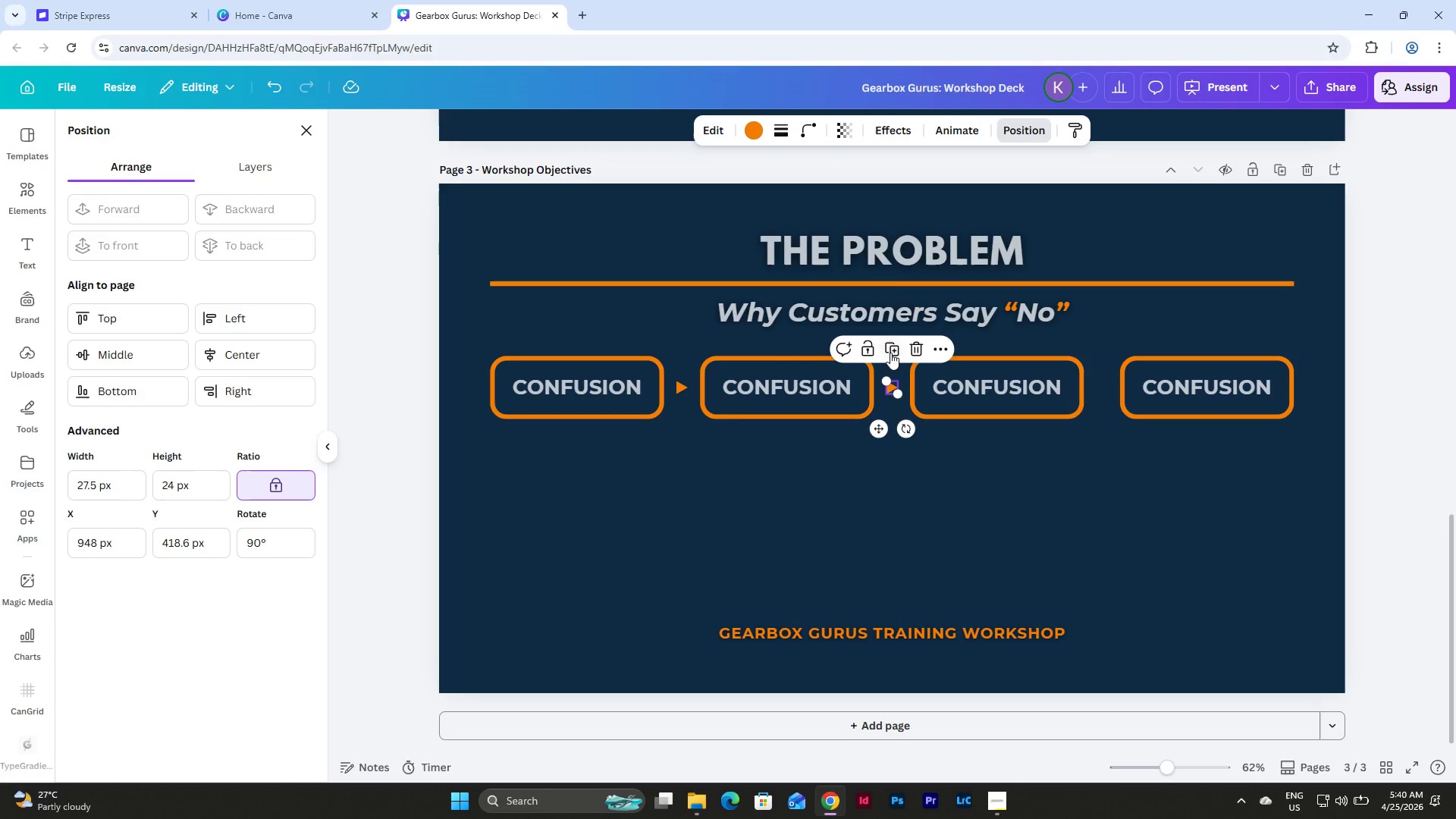 
left_click([890, 353])
 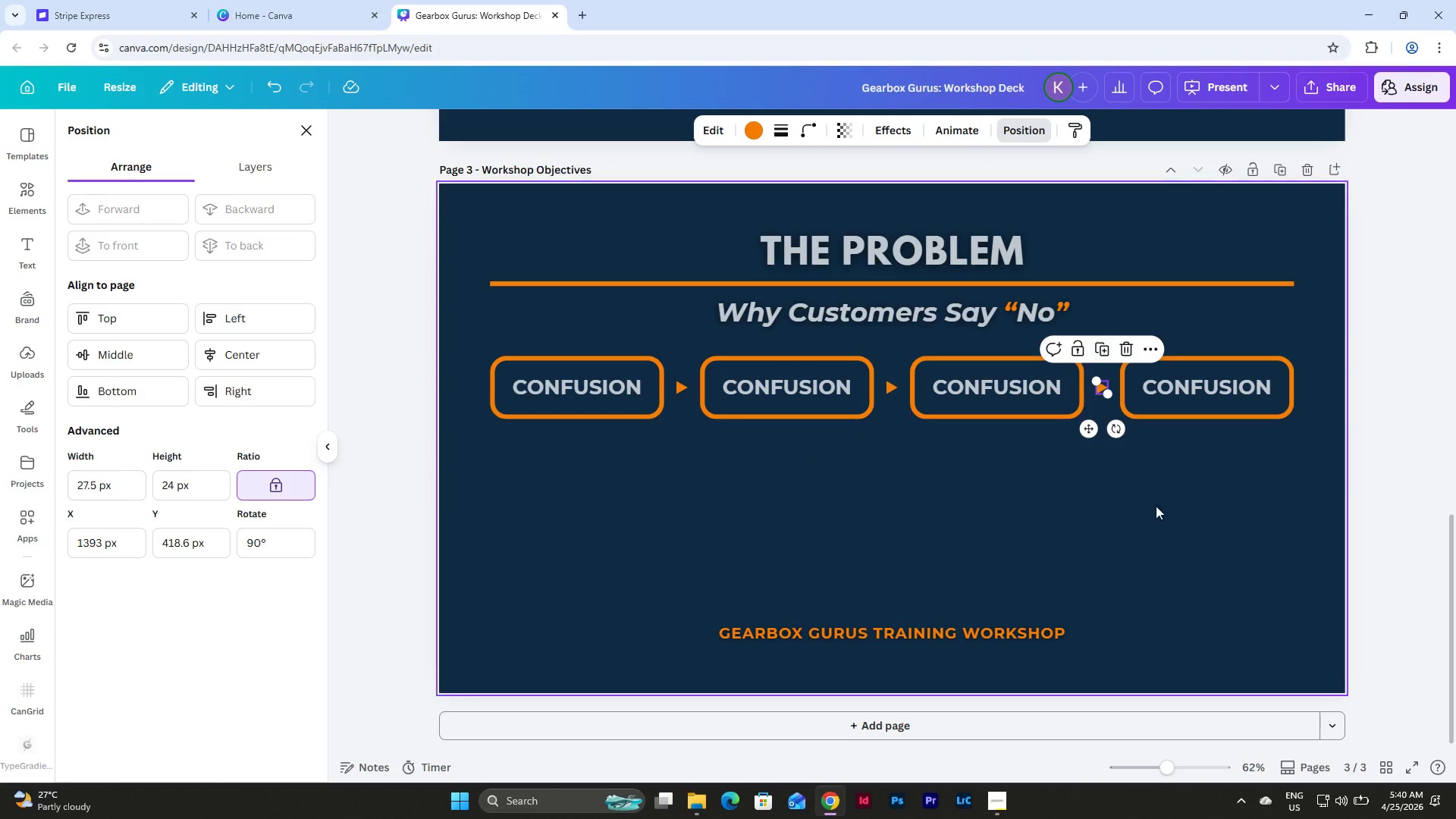 
left_click([1238, 535])
 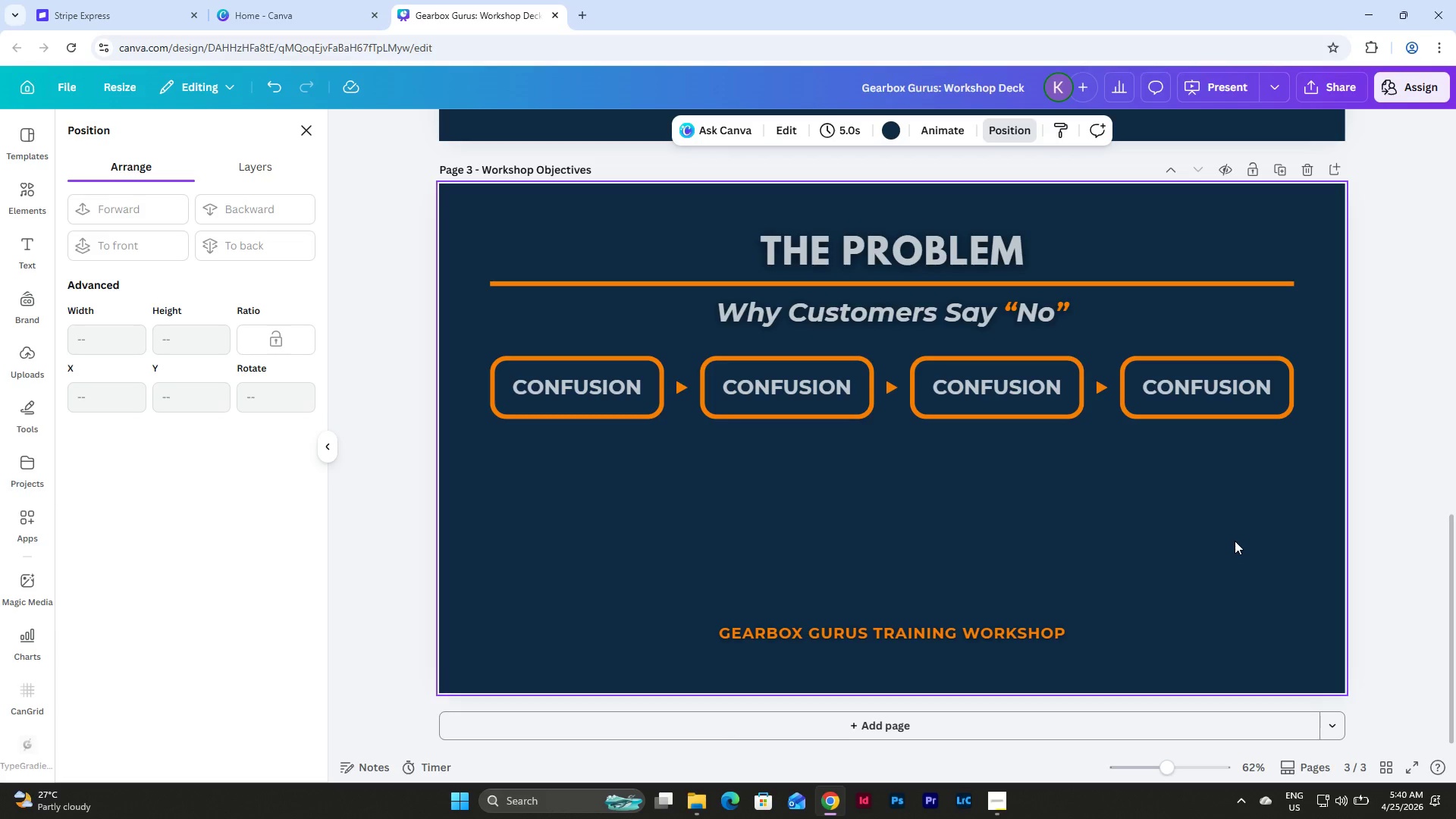 
double_click([802, 388])
 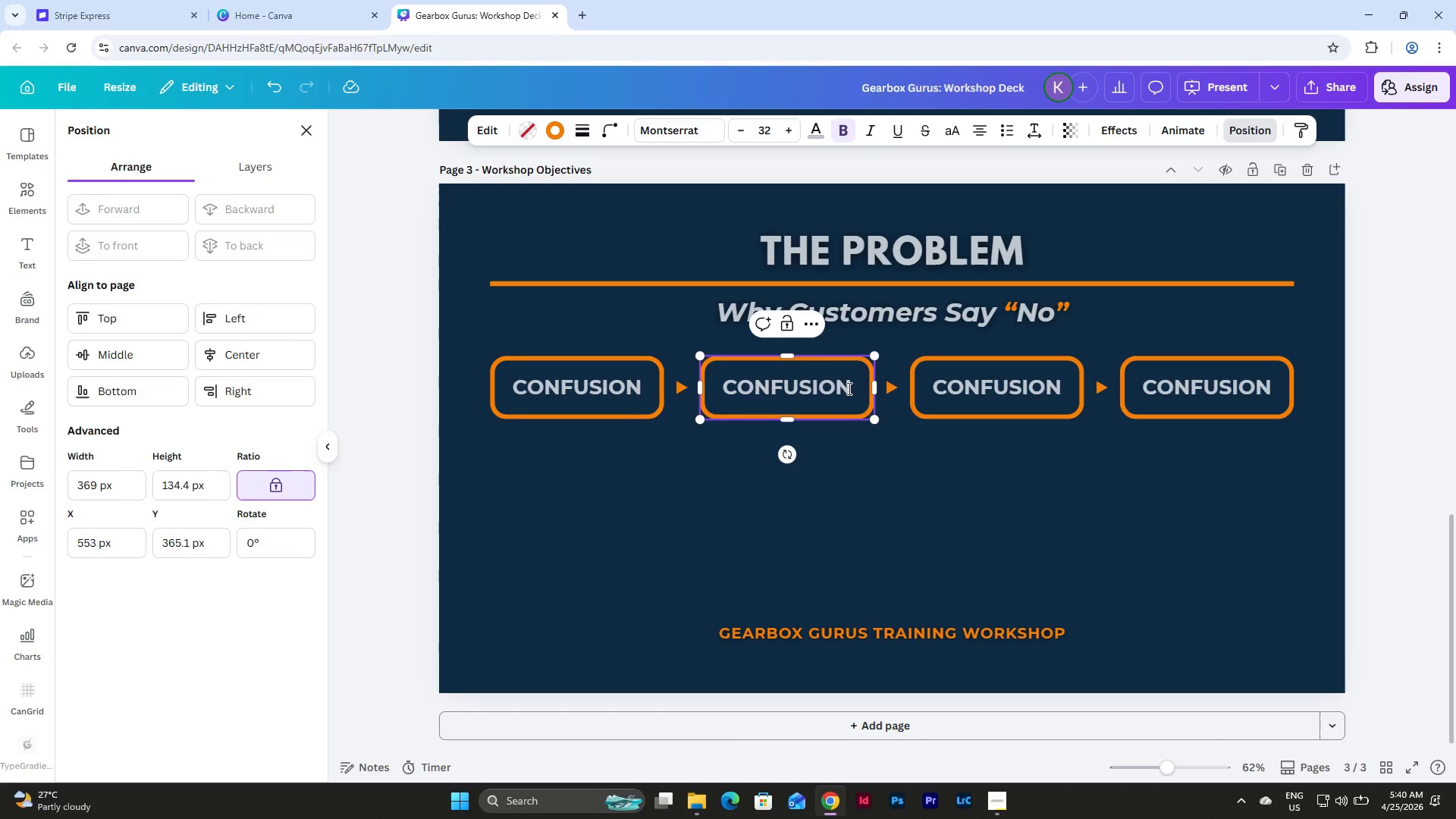 
left_click_drag(start_coordinate=[849, 388], to_coordinate=[723, 391])
 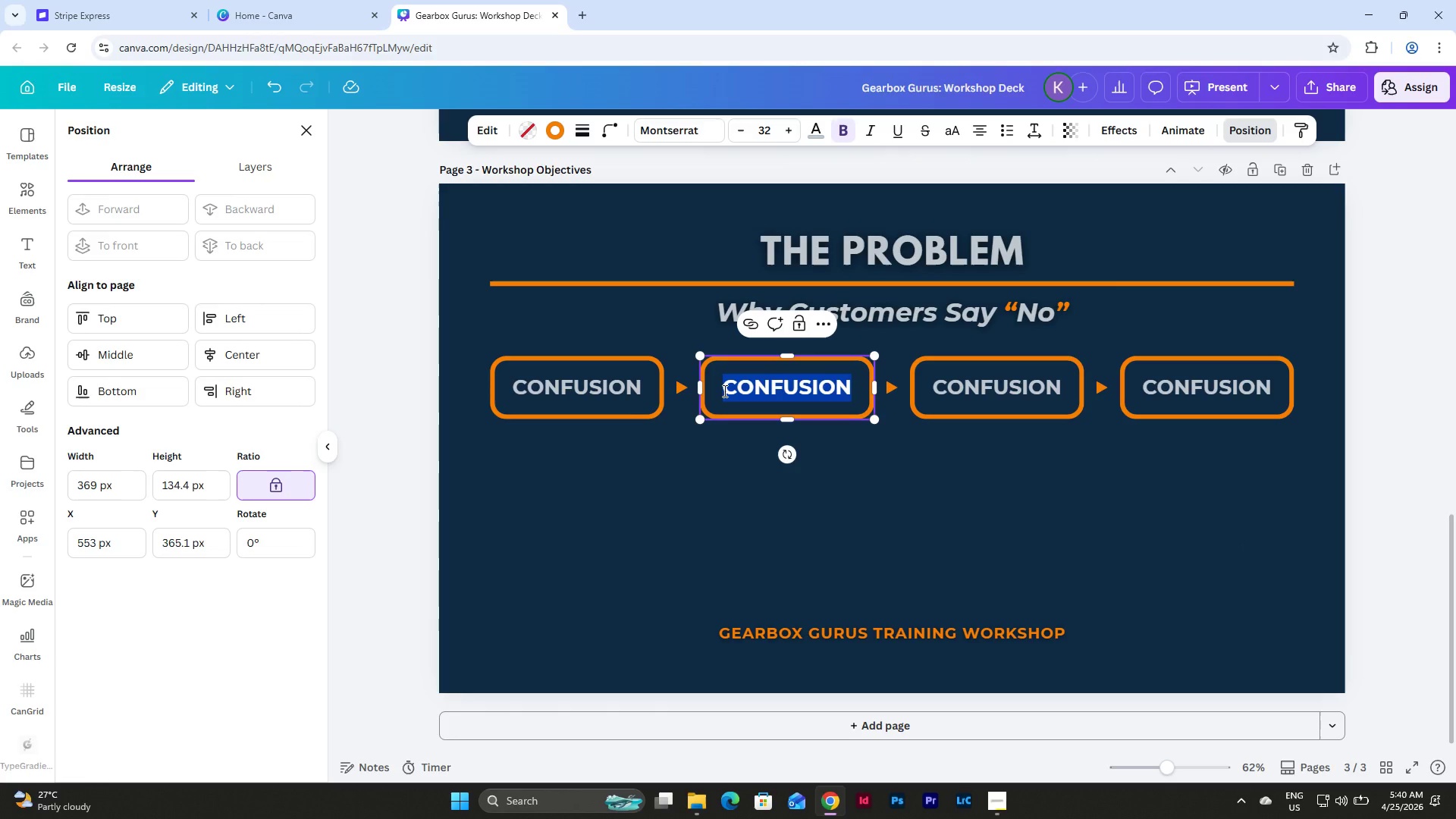 
type(DOUBT)
 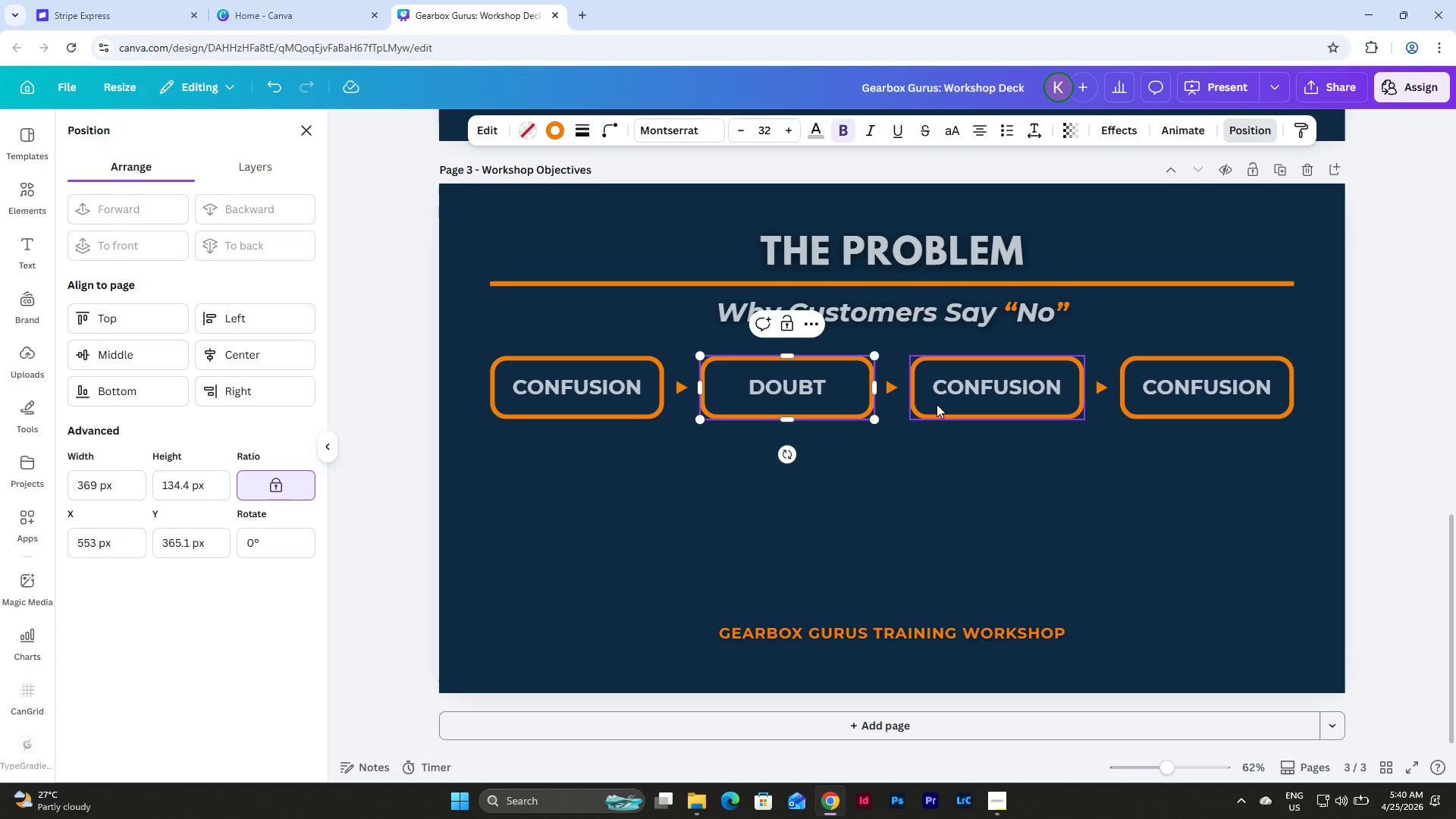 
double_click([998, 378])
 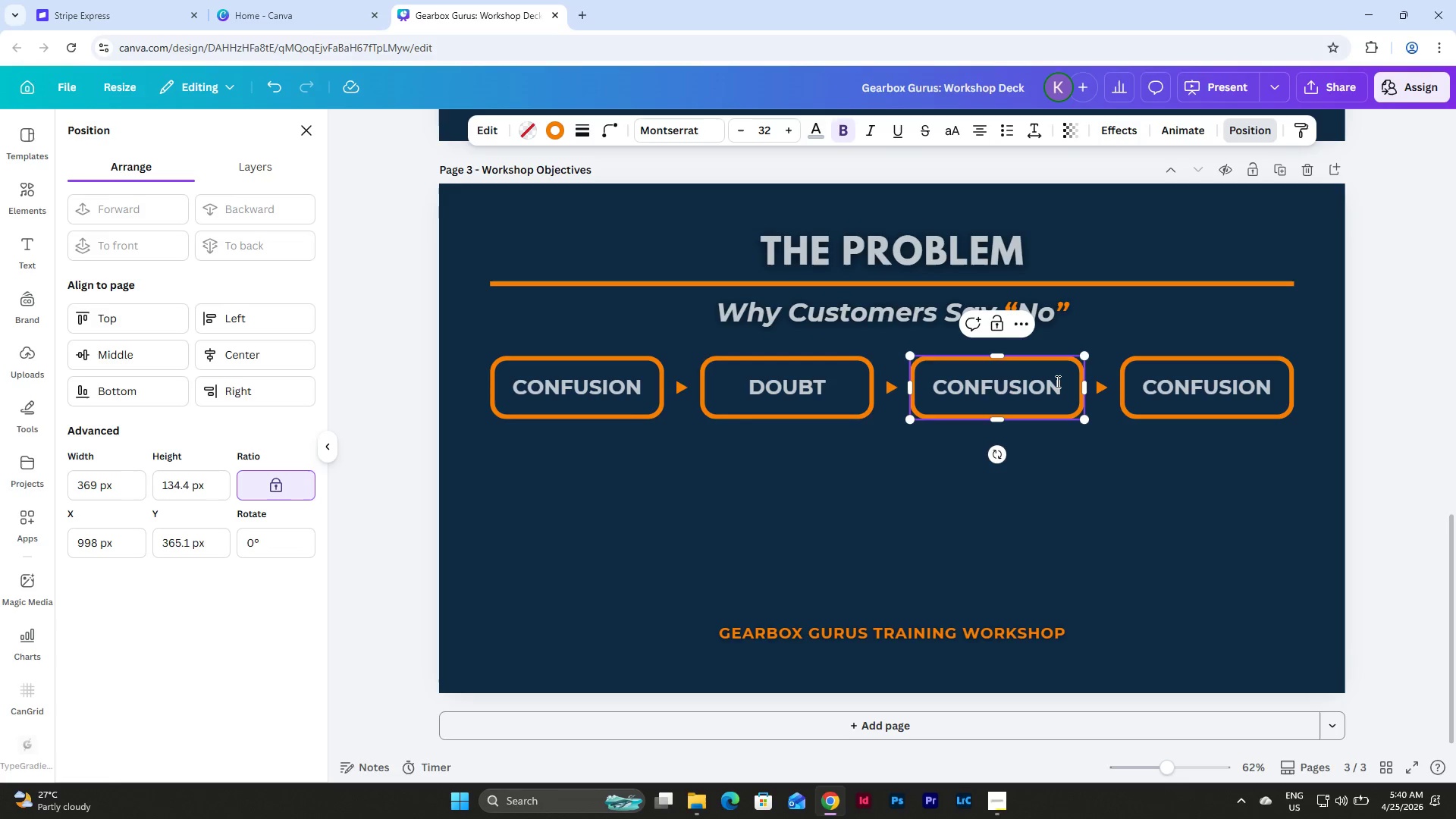 
left_click_drag(start_coordinate=[1056, 381], to_coordinate=[937, 389])
 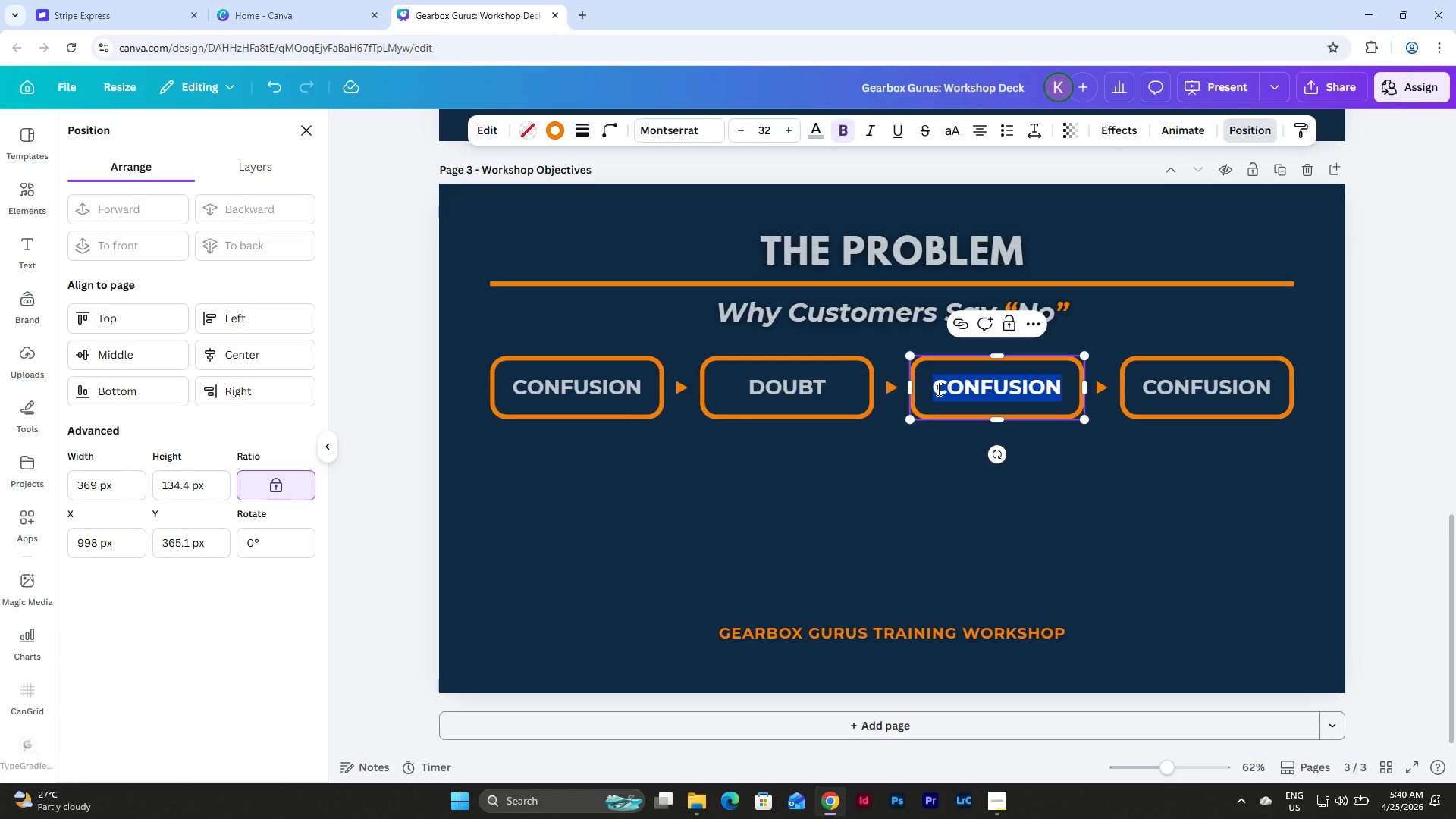 
type(DELAY)
 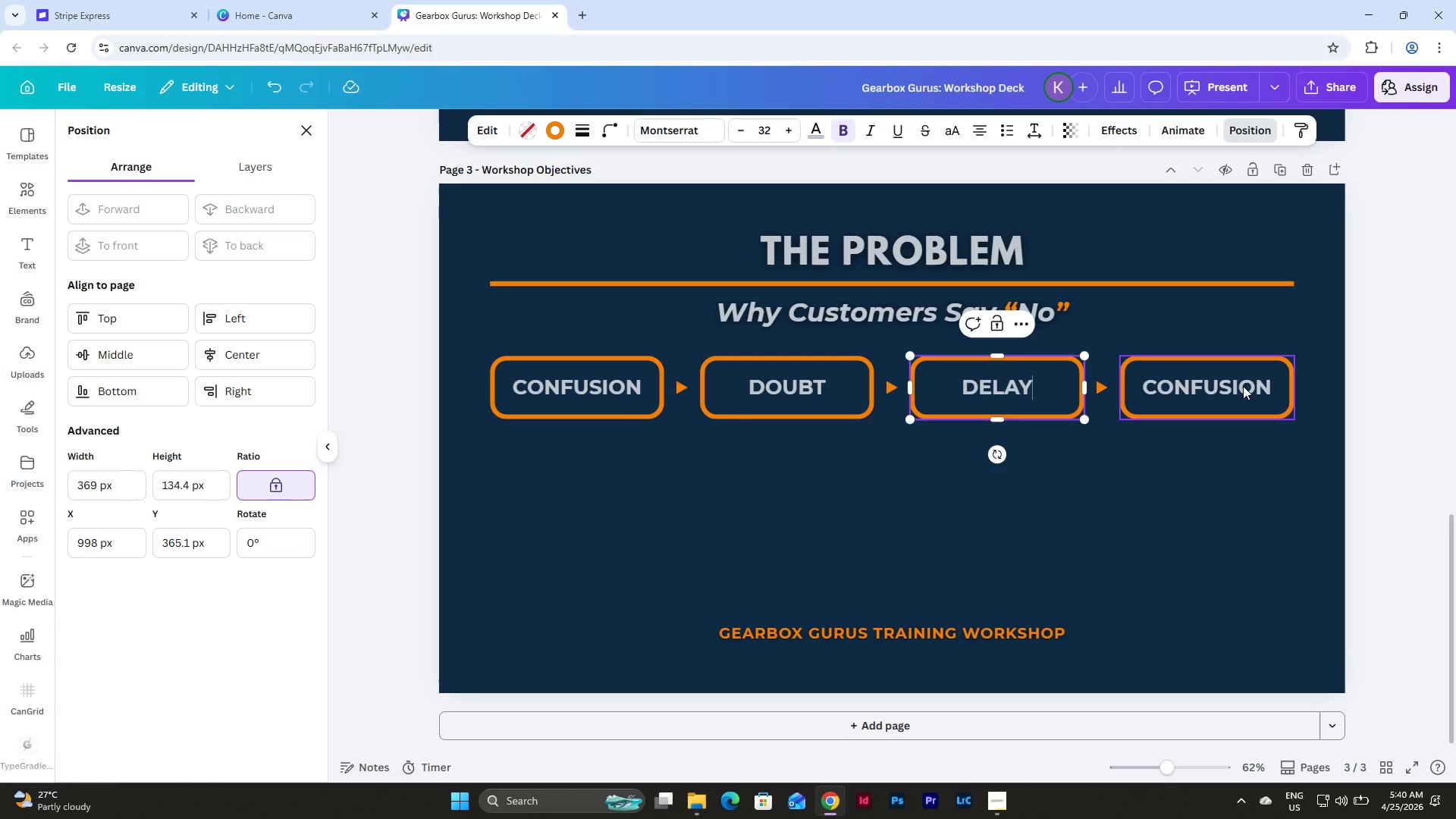 
double_click([1243, 386])
 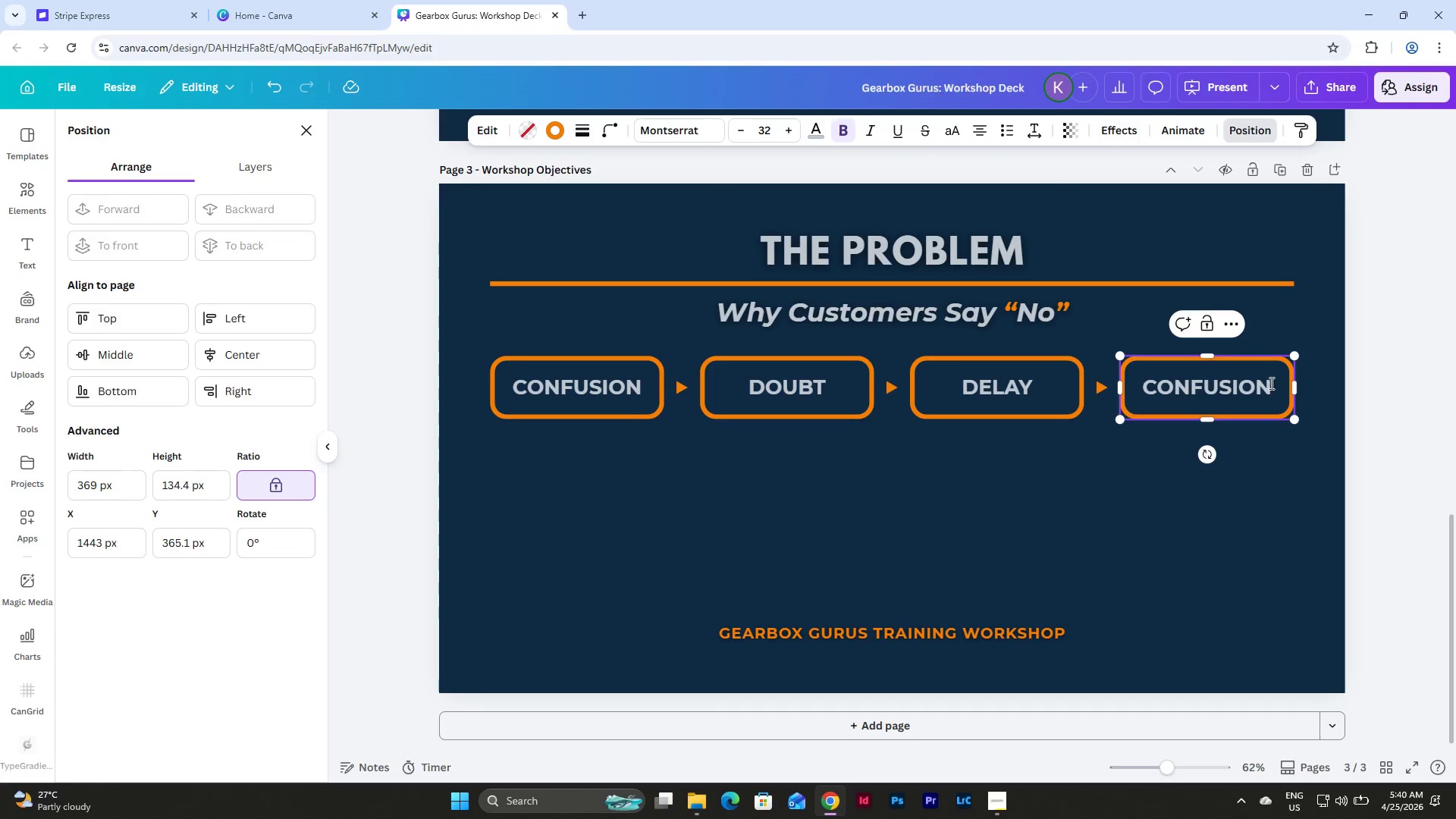 
left_click_drag(start_coordinate=[1272, 384], to_coordinate=[1149, 391])
 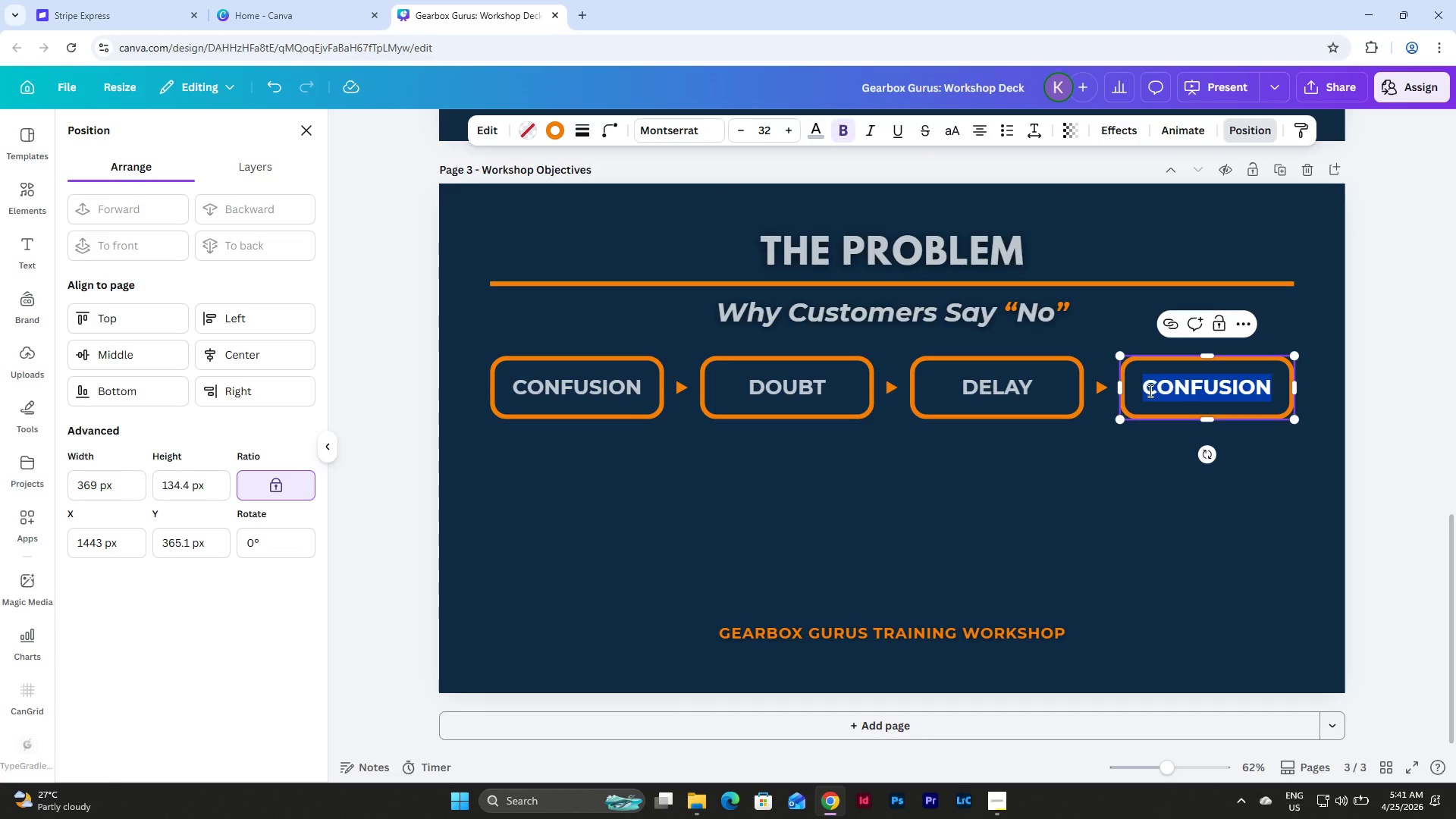 
type(BREAKDOWN)
 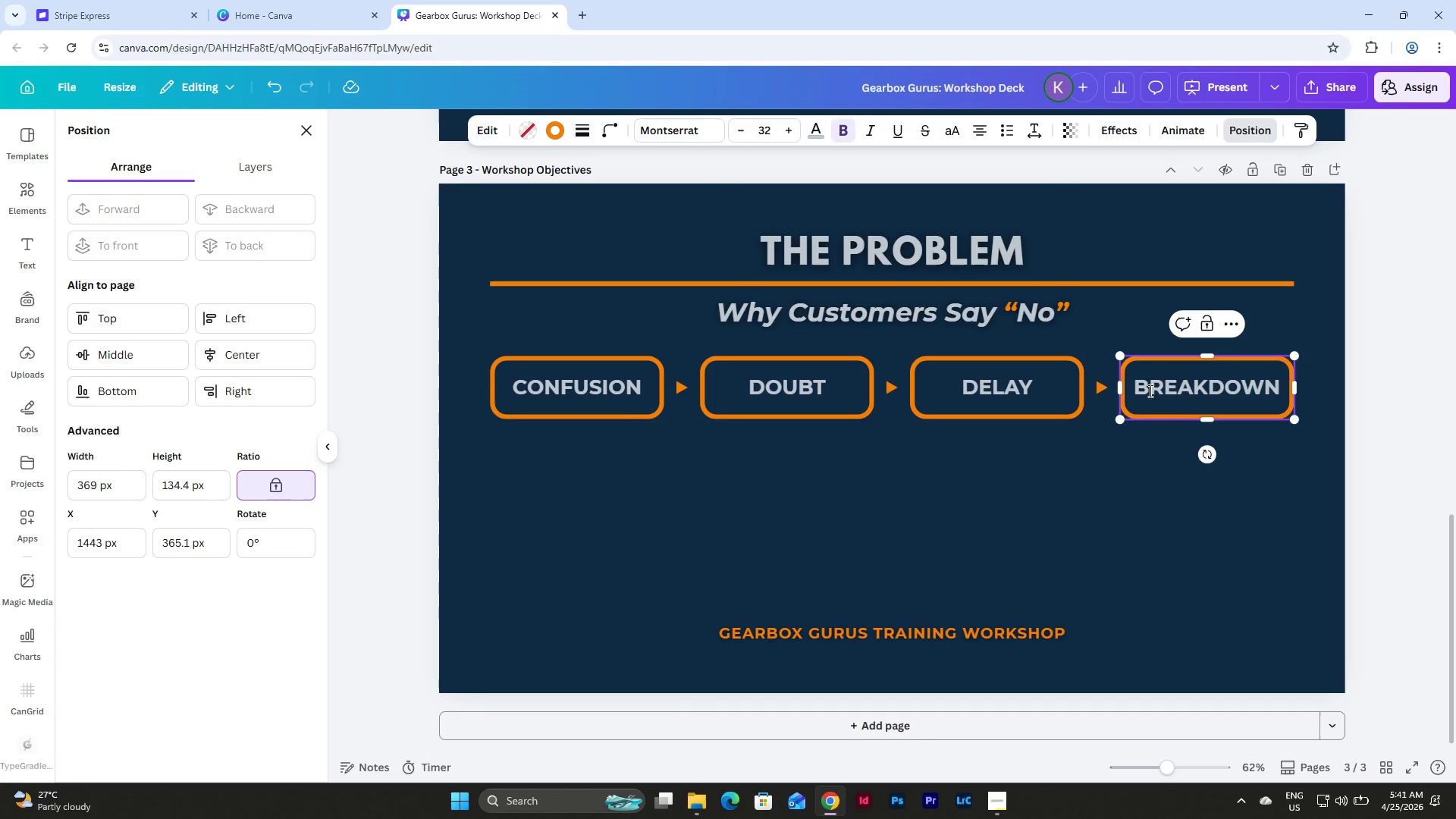 
left_click([1144, 476])
 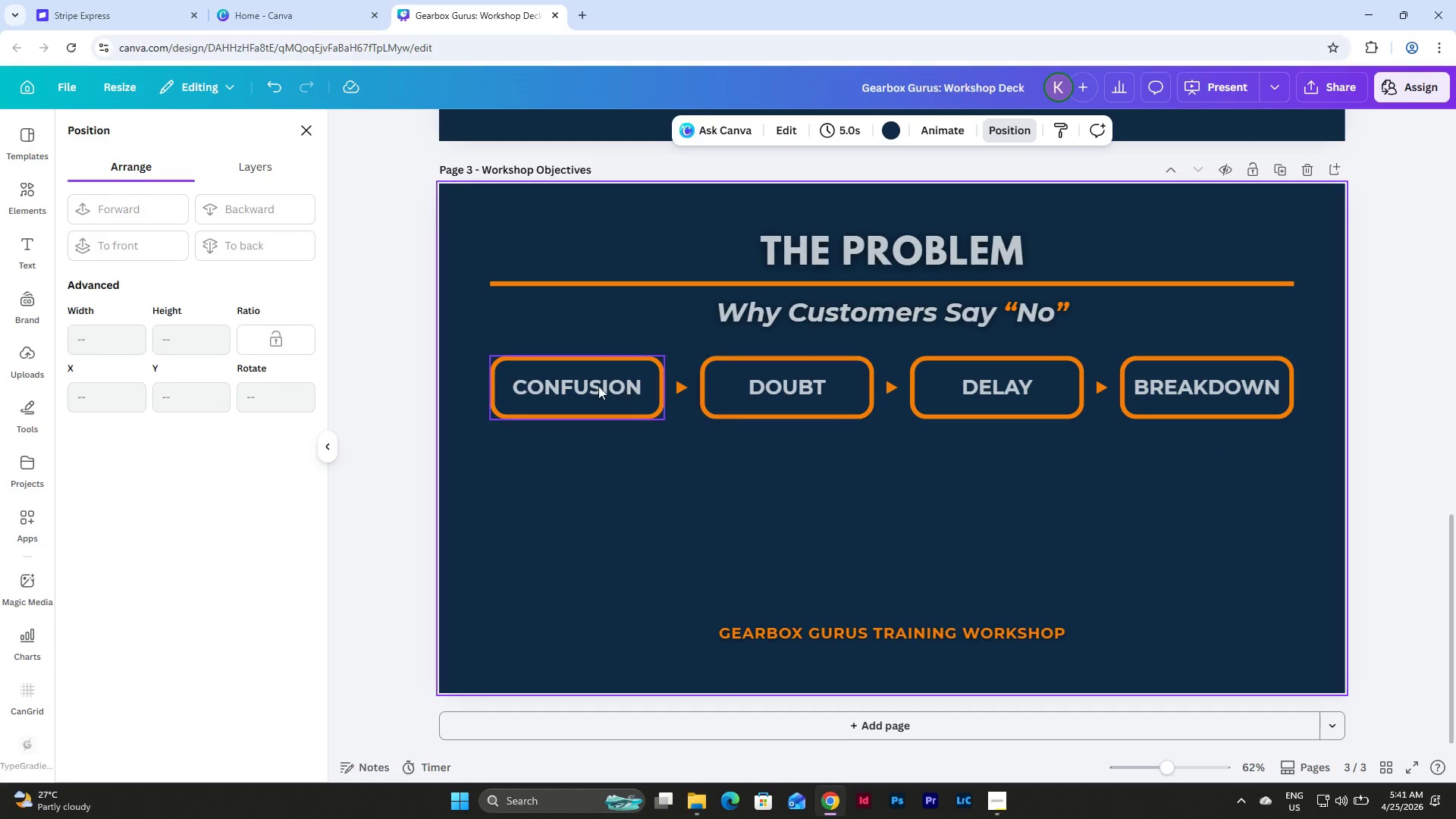 
left_click([577, 382])
 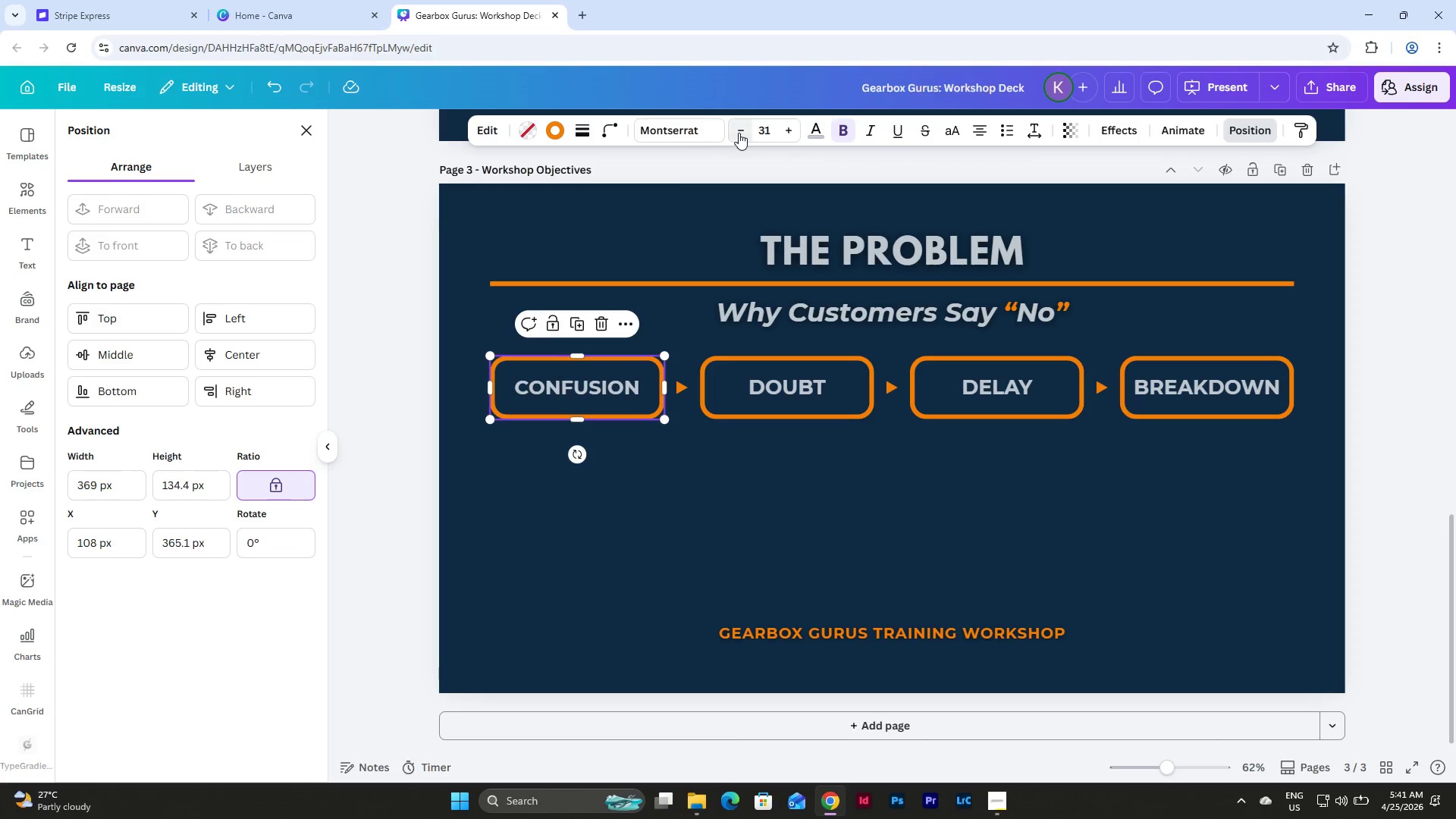 
double_click([739, 133])
 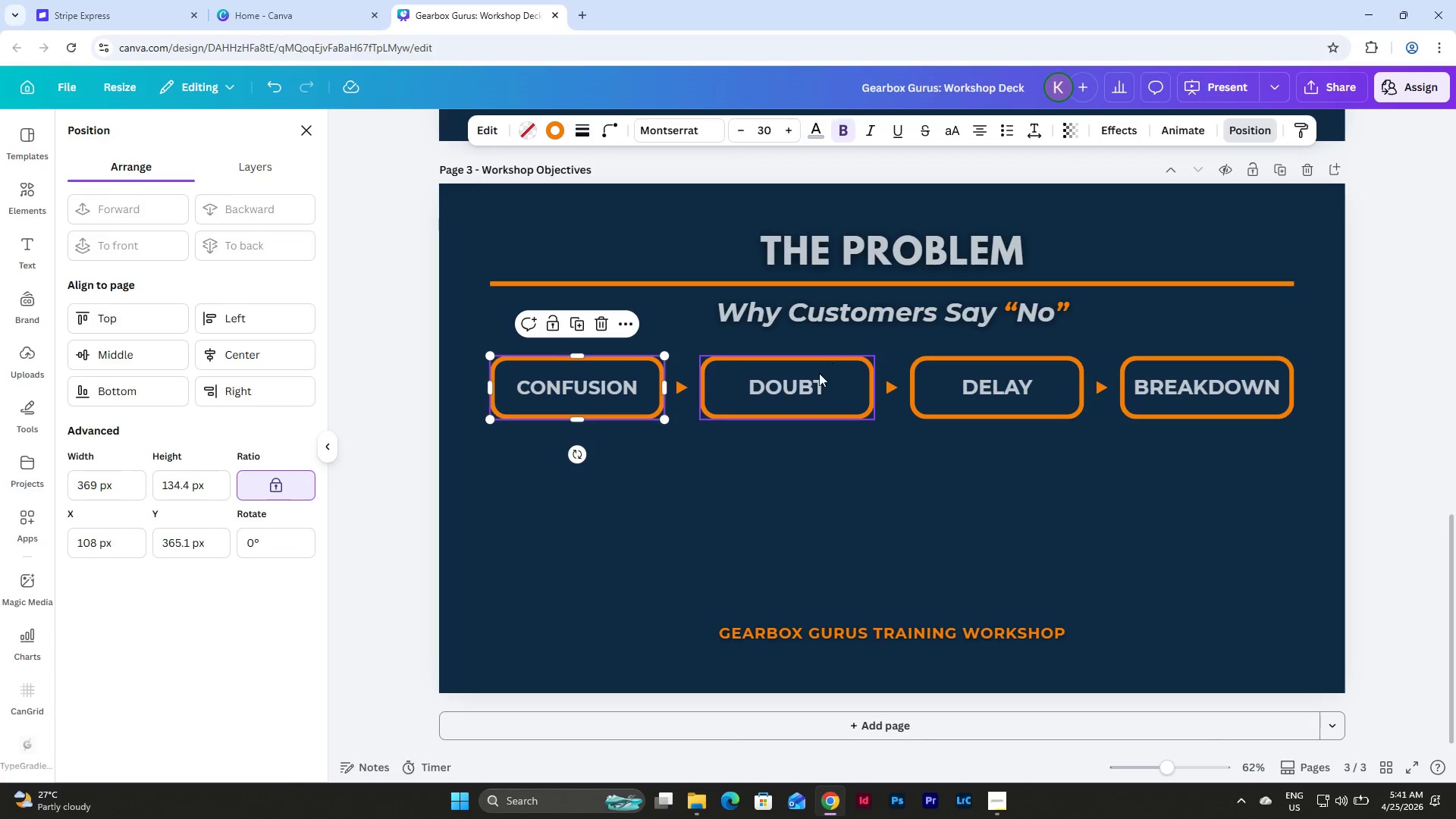 
left_click([814, 384])
 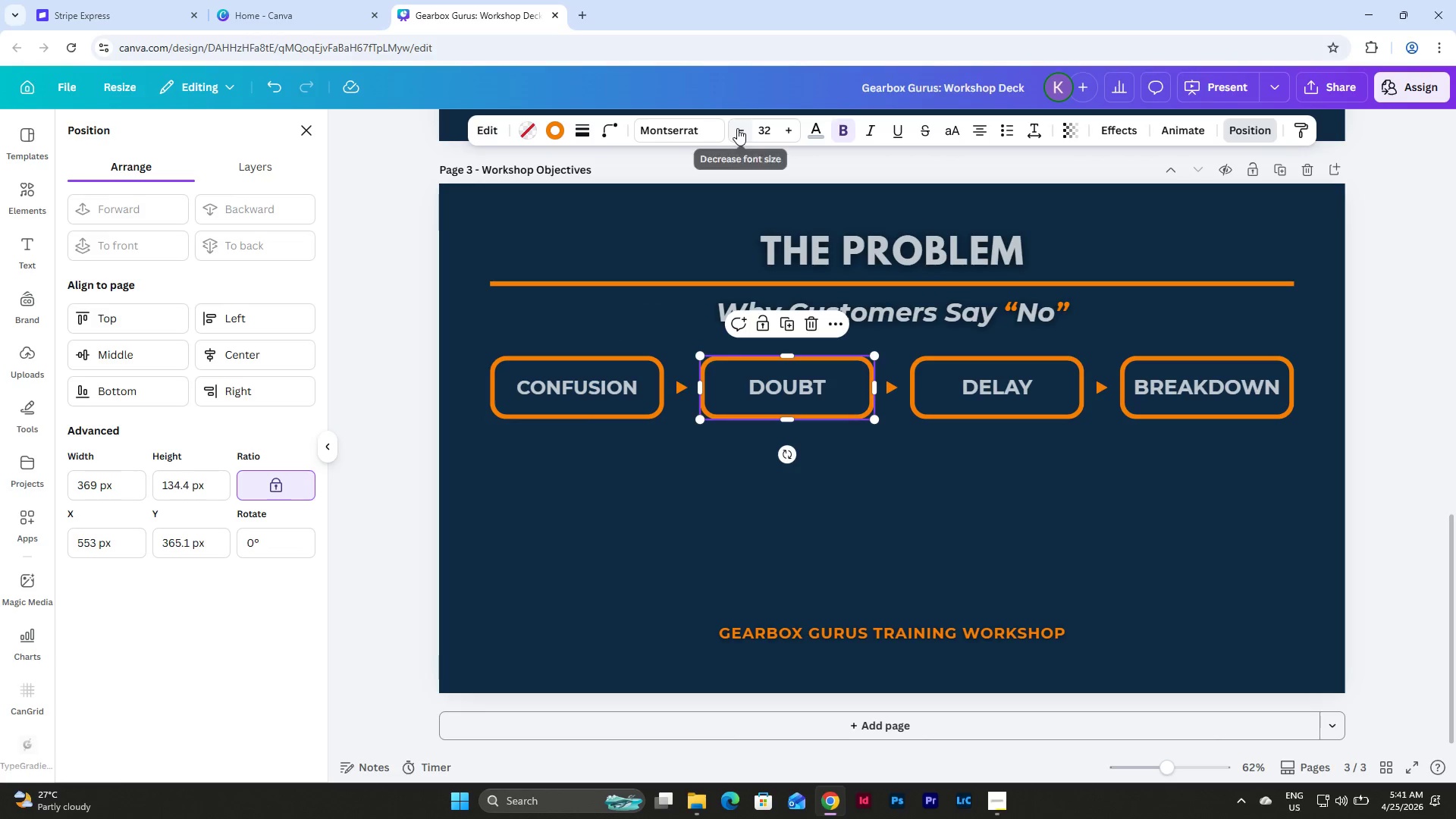 
double_click([737, 128])
 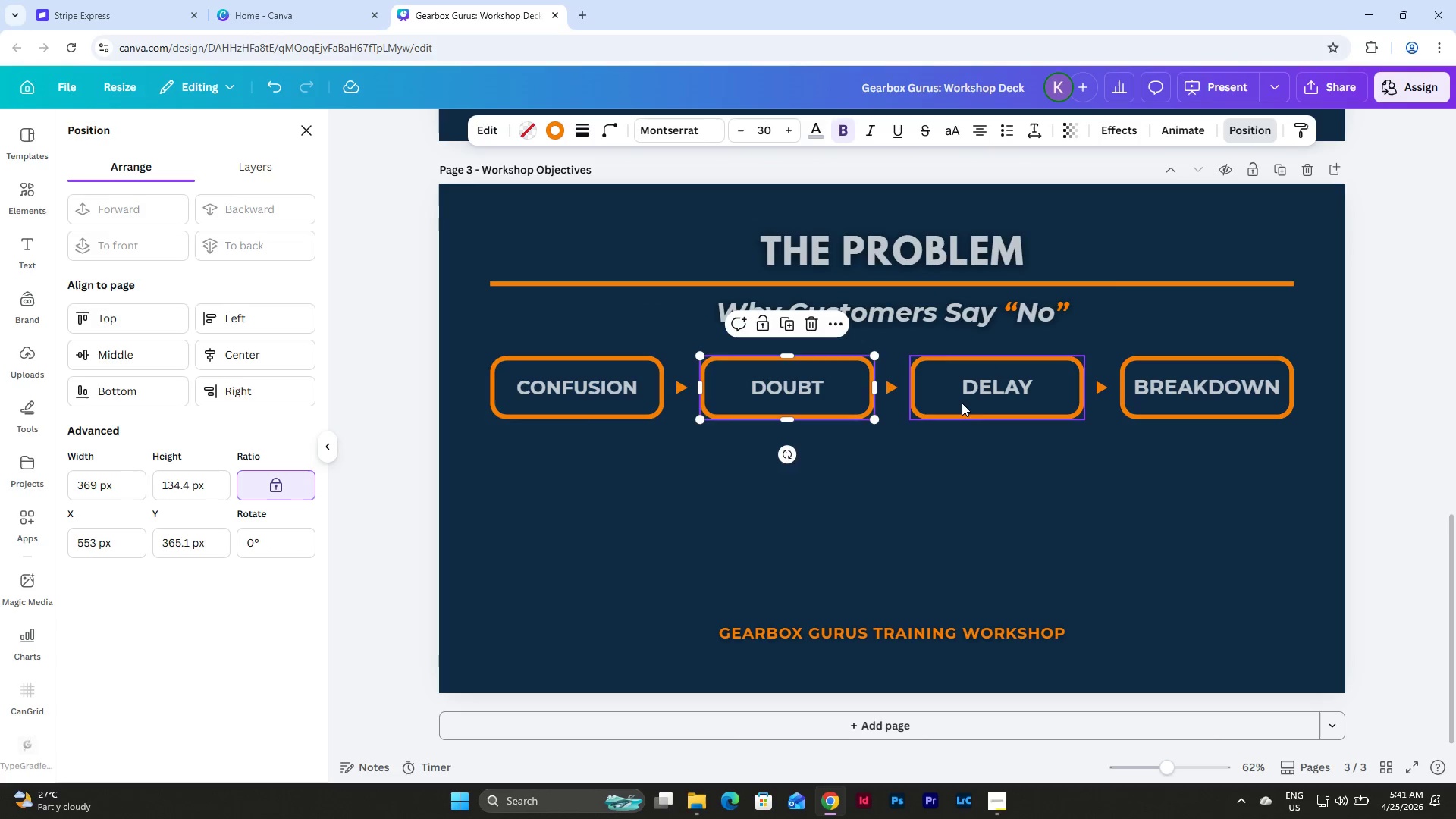 
left_click([995, 382])
 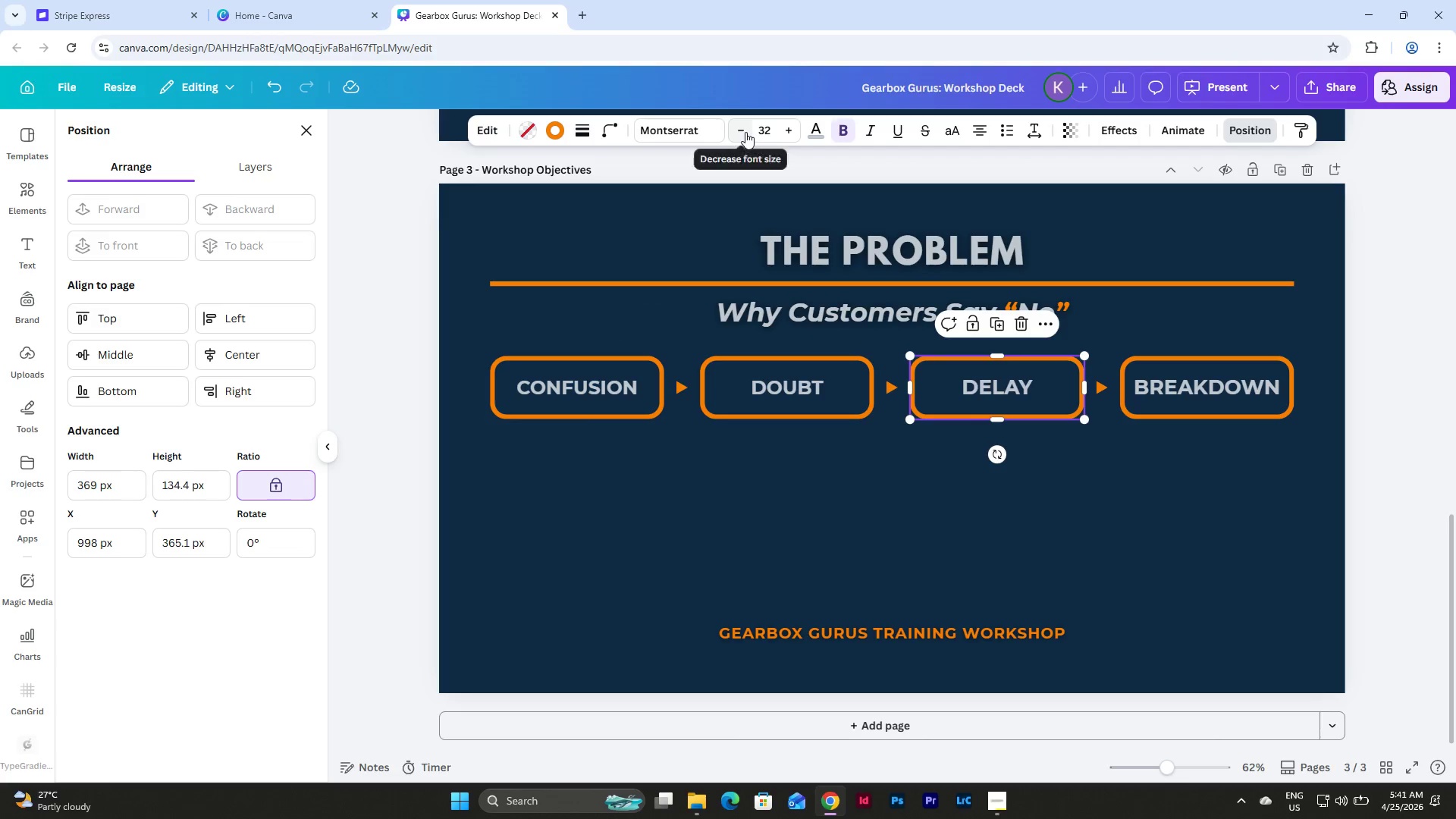 
double_click([745, 132])
 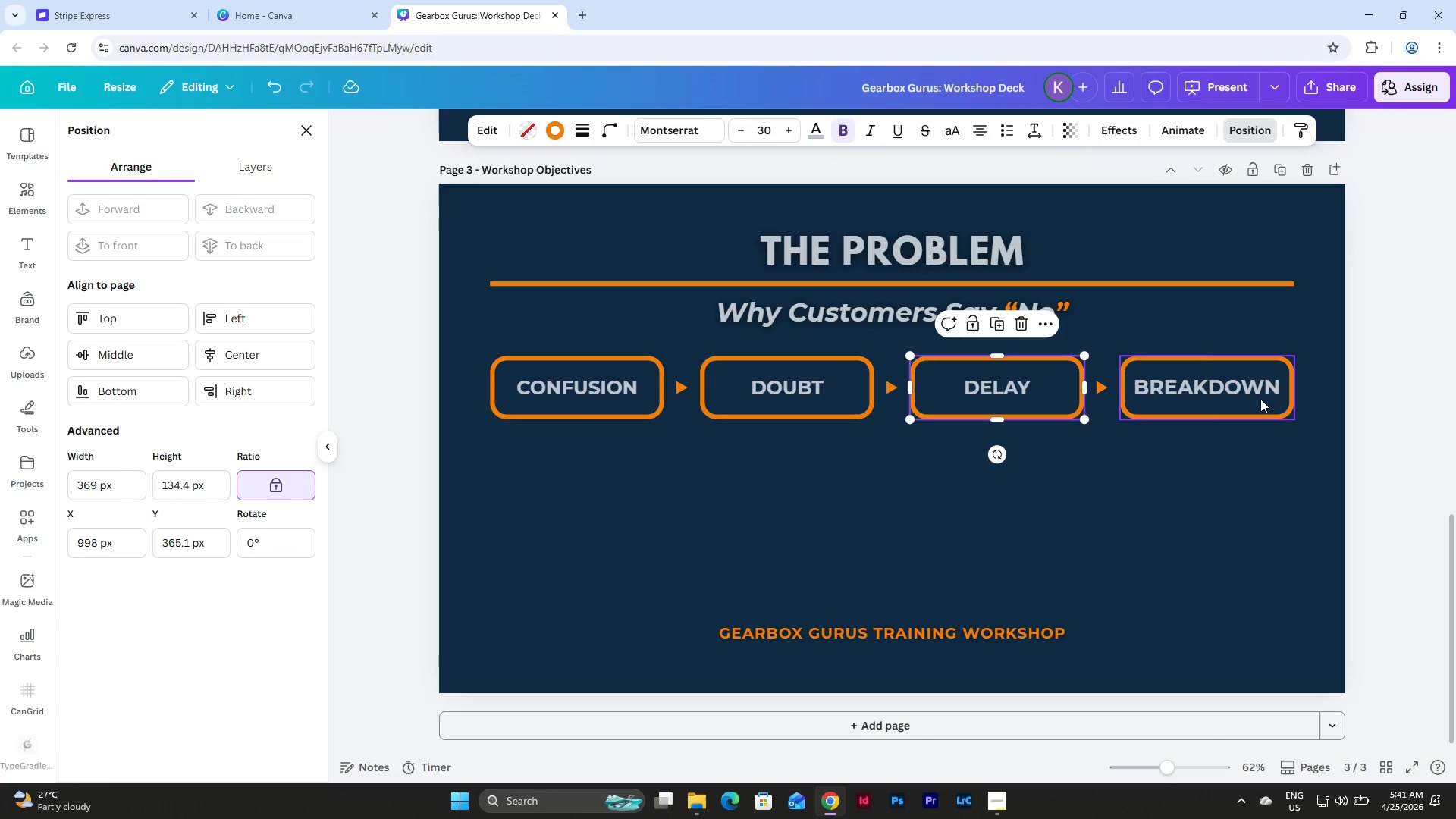 
left_click([1260, 399])
 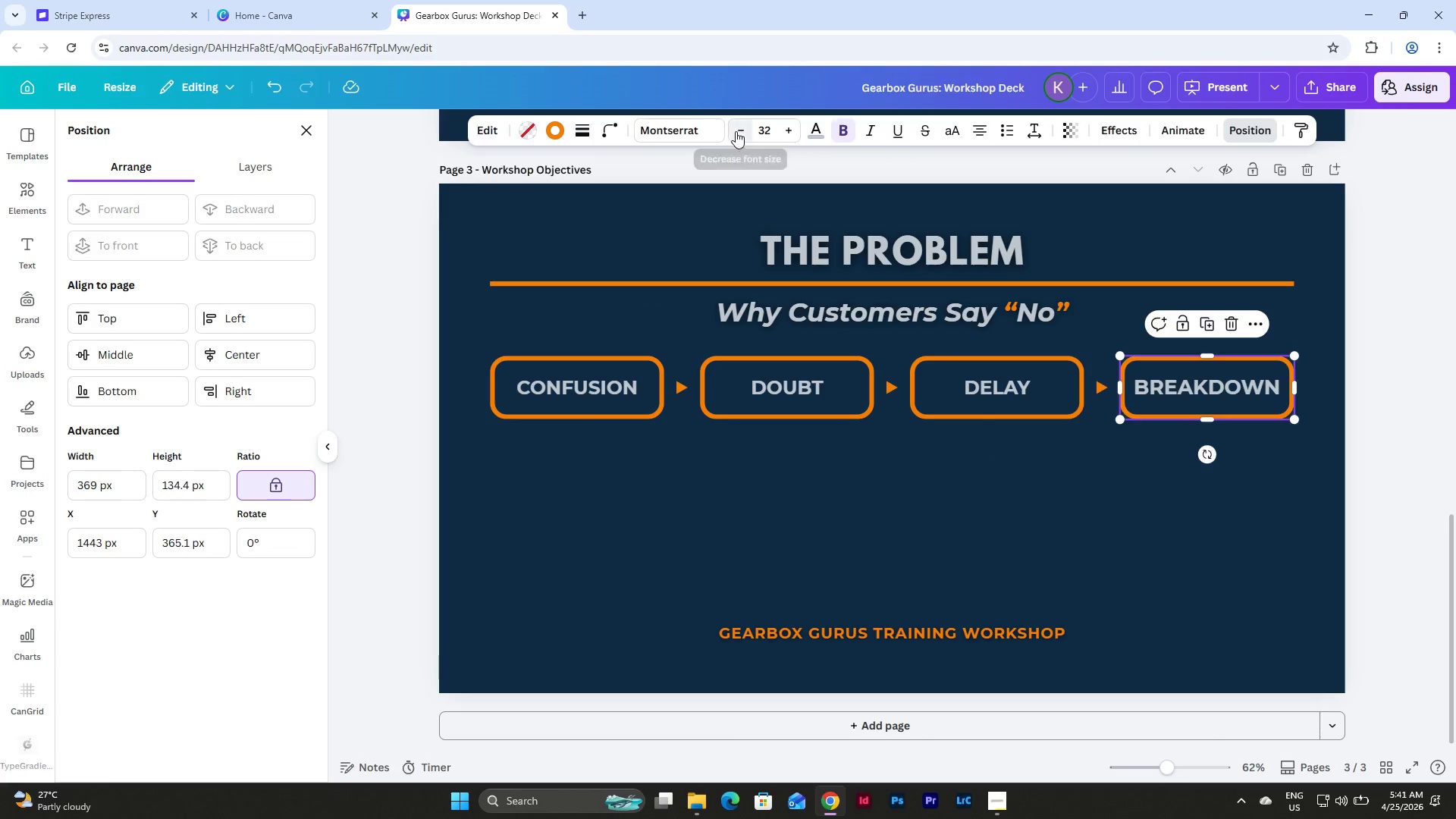 
double_click([736, 131])
 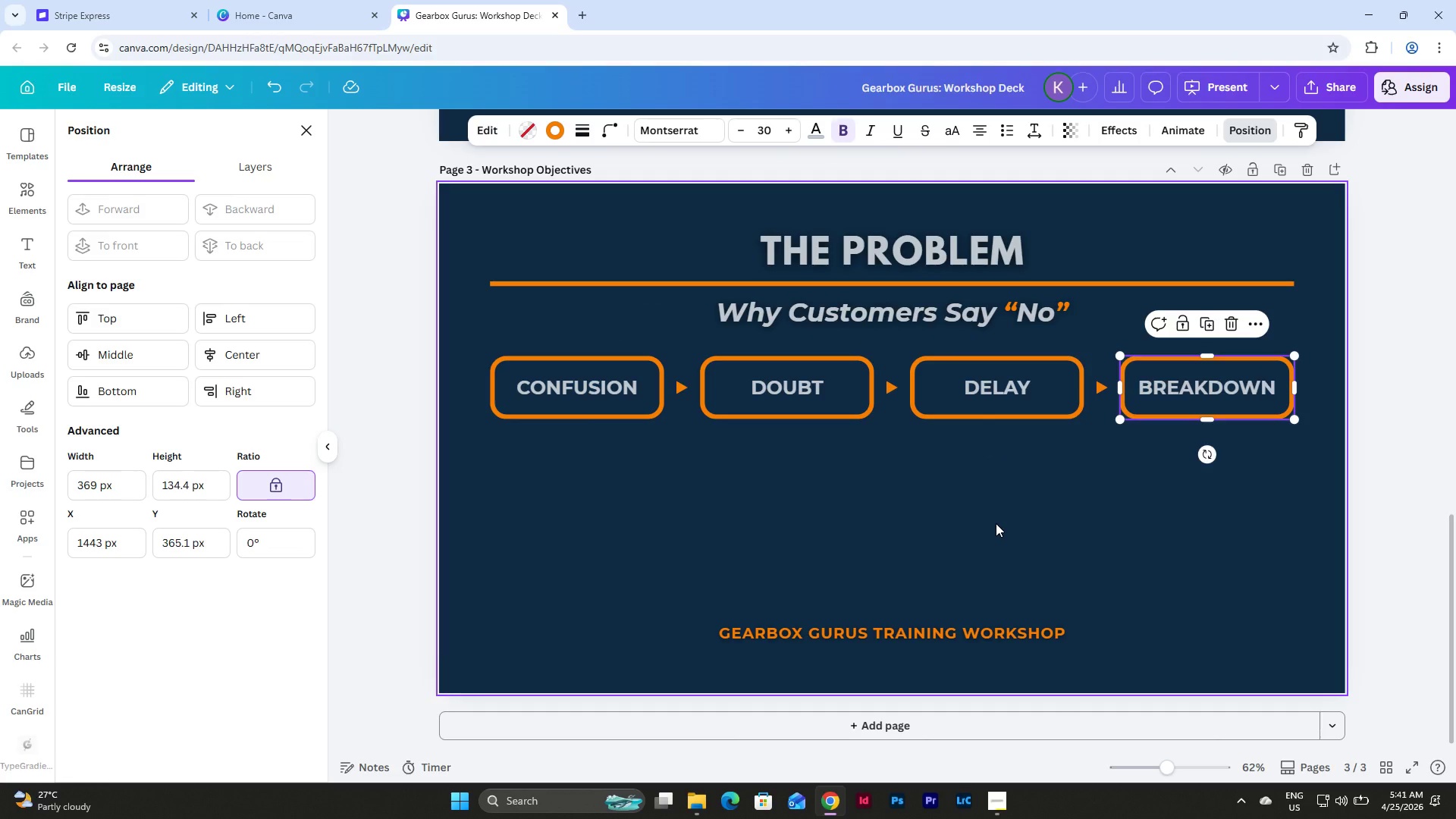 
left_click([996, 523])
 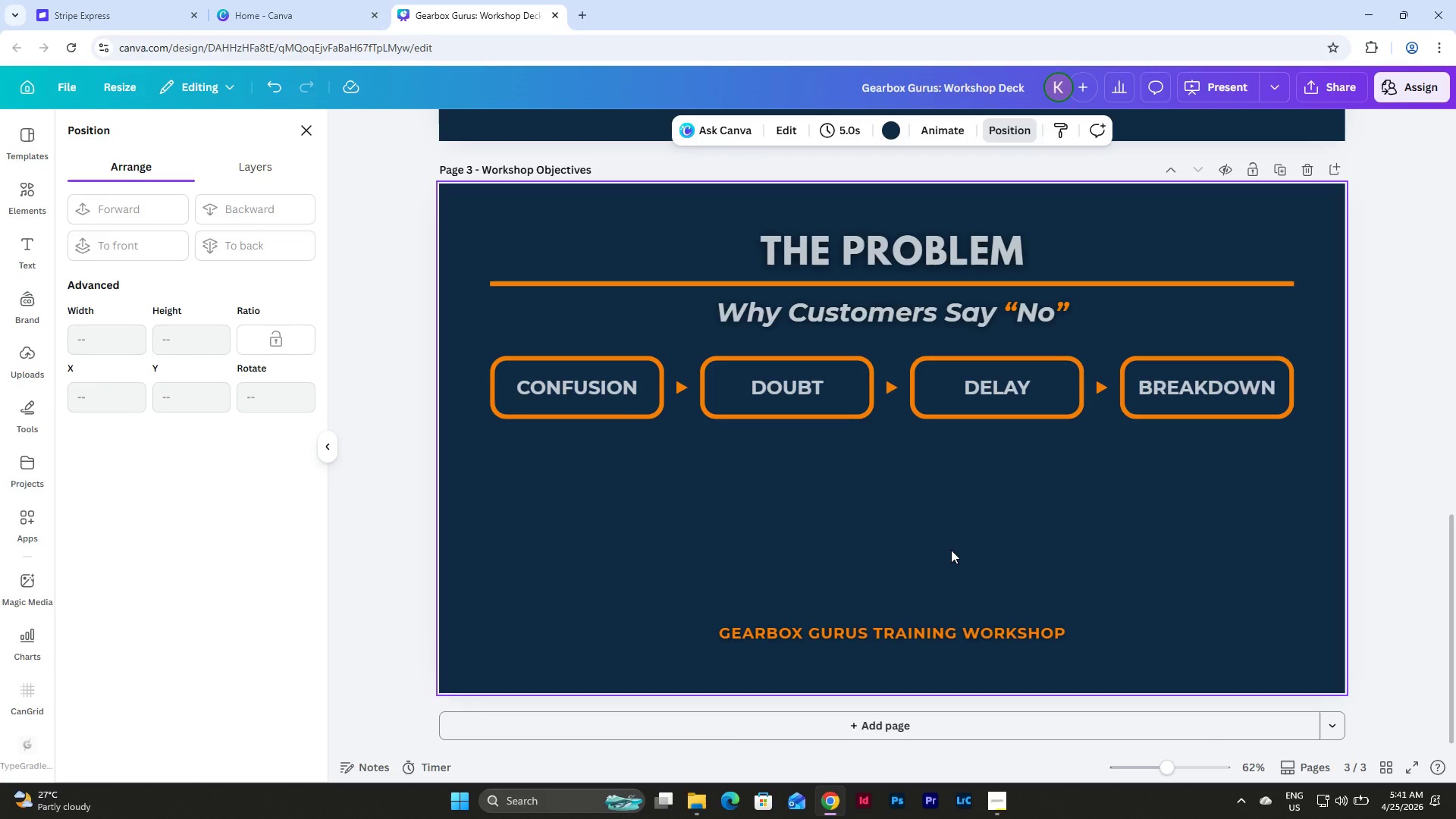 
wait(5.16)
 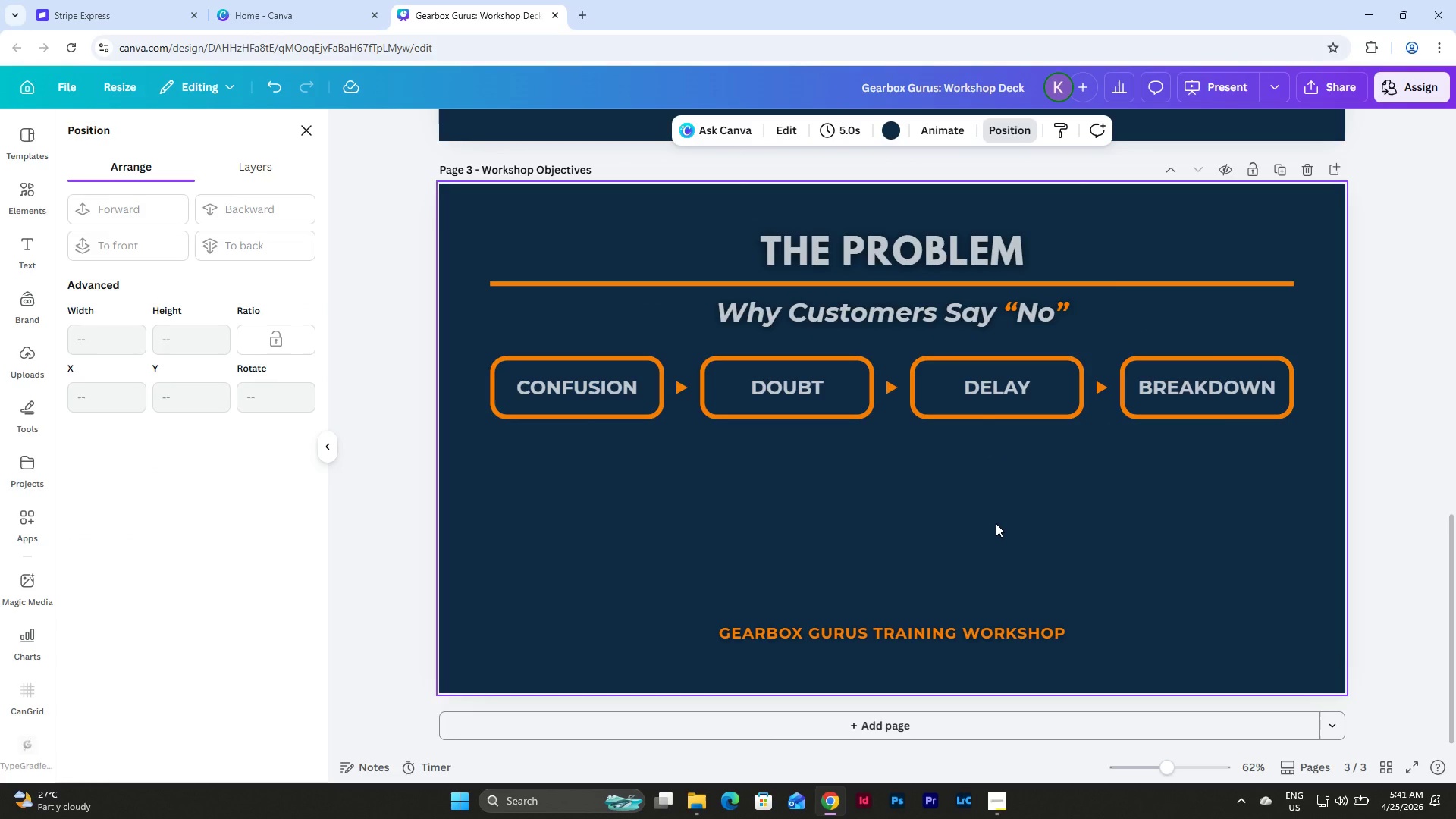 
scroll: coordinate [1174, 554], scroll_direction: up, amount: 3.0
 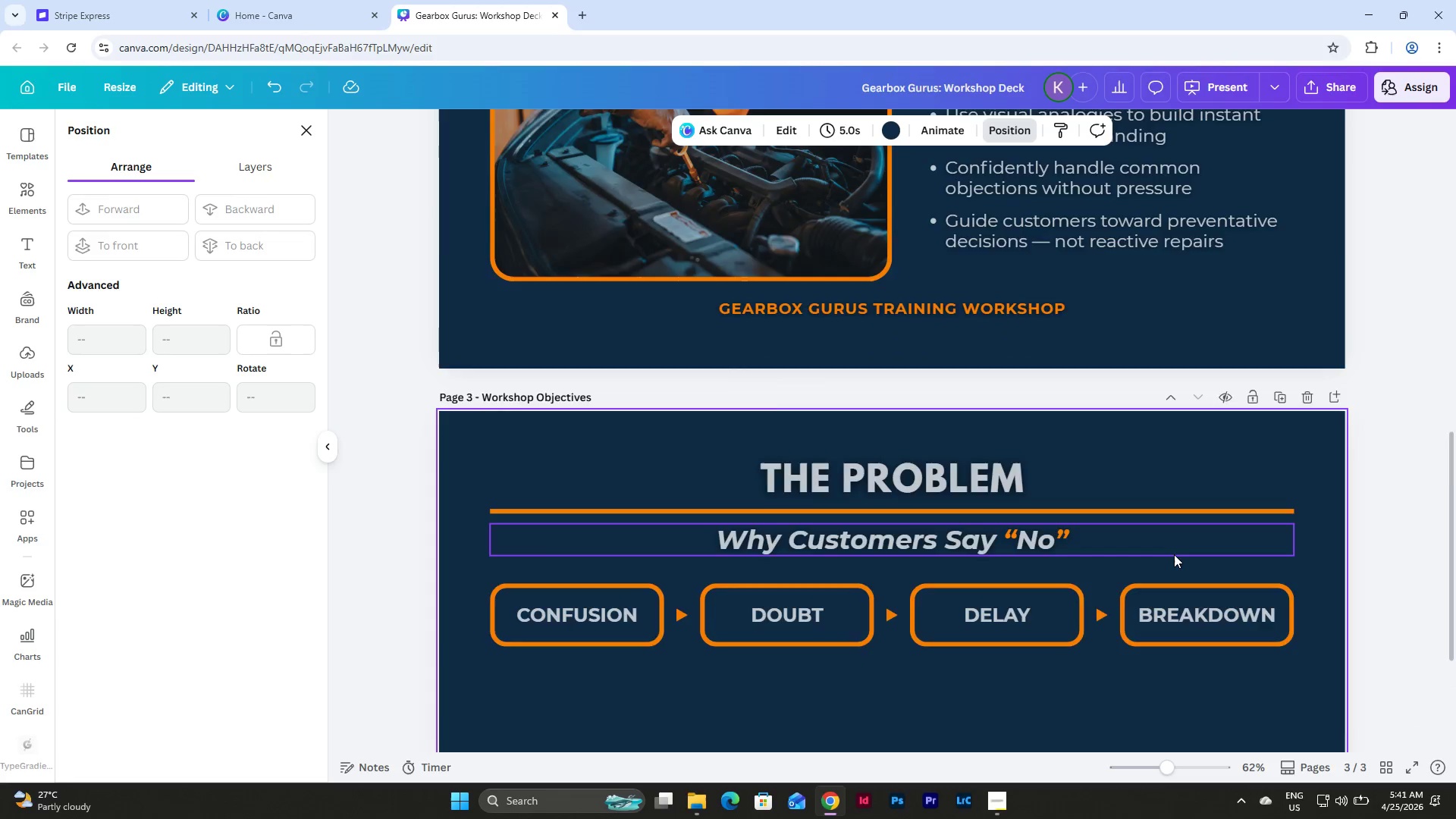 
scroll: coordinate [1174, 554], scroll_direction: down, amount: 2.0
 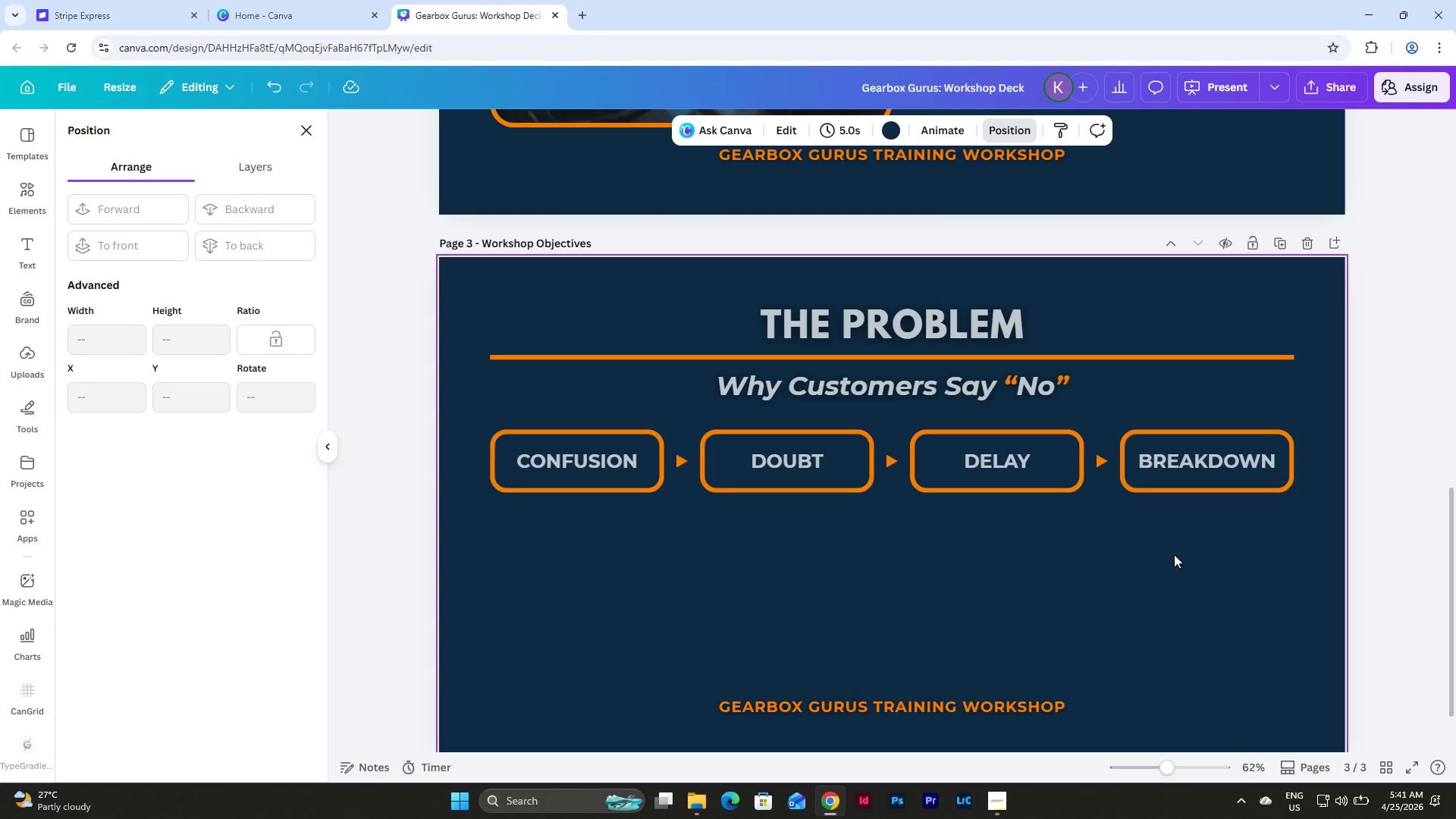 
wait(8.0)
 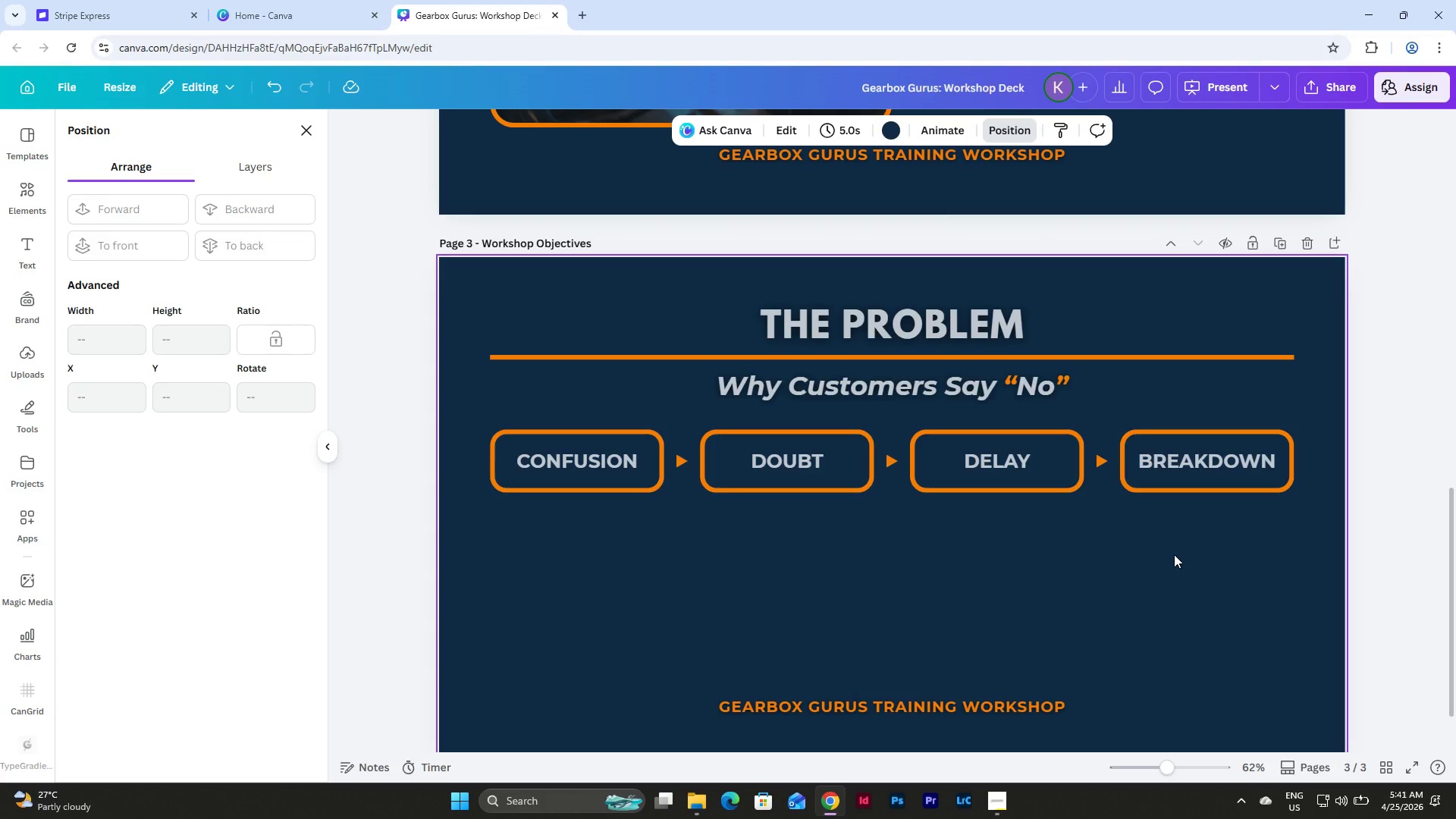 
scroll: coordinate [1174, 554], scroll_direction: down, amount: 1.0
 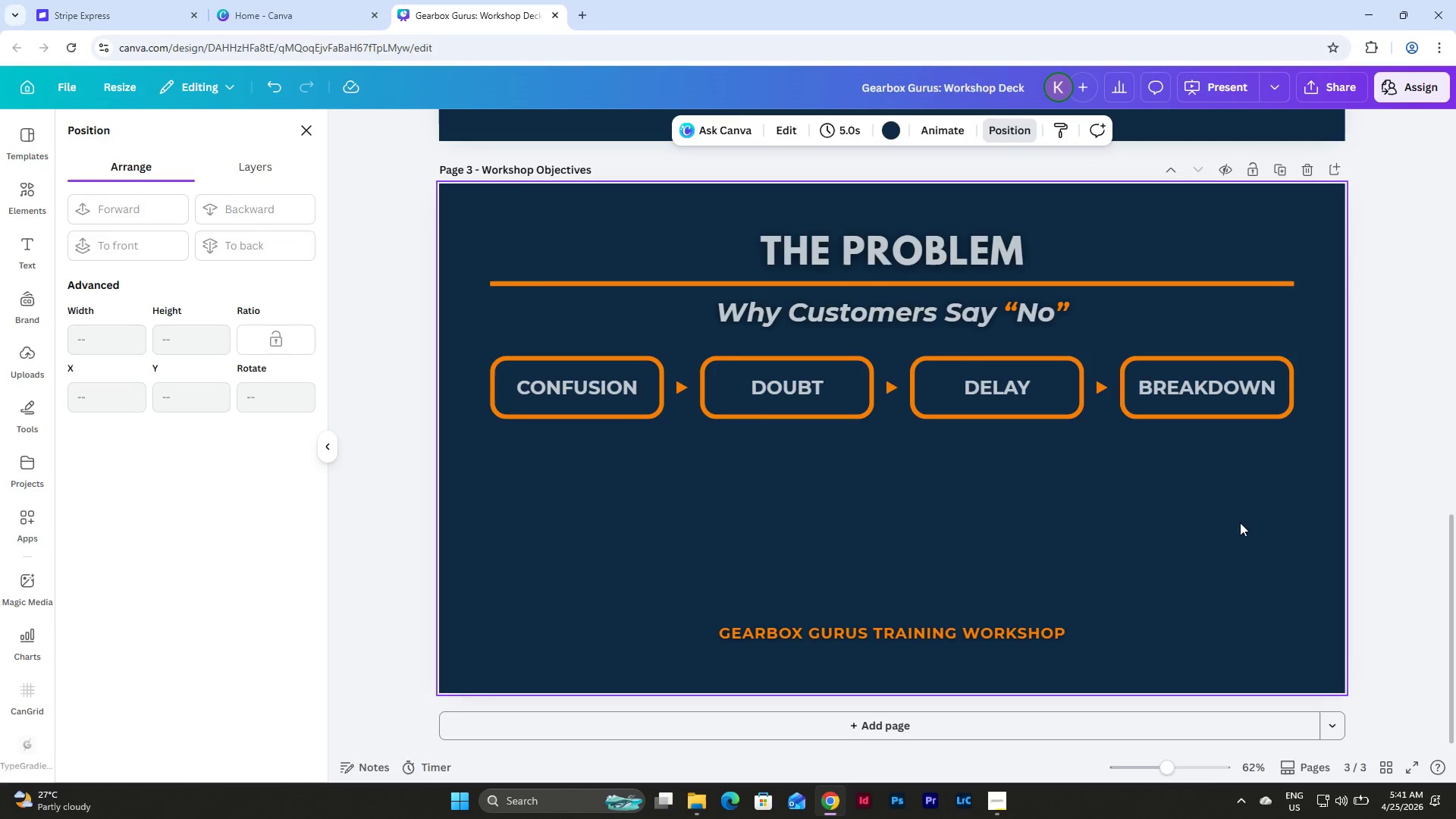 
left_click_drag(start_coordinate=[1288, 493], to_coordinate=[498, 381])
 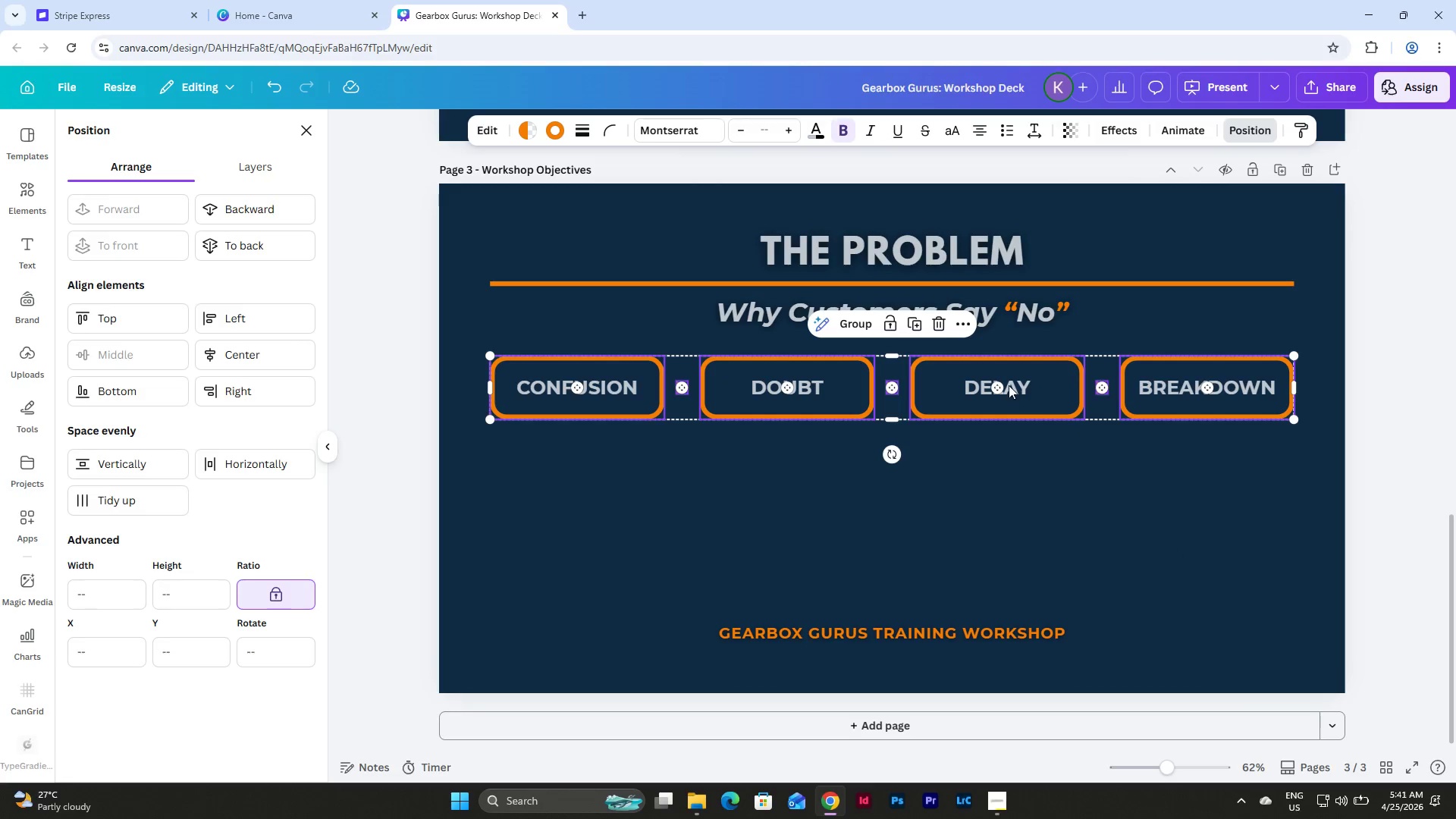 
left_click_drag(start_coordinate=[1009, 385], to_coordinate=[1011, 566])
 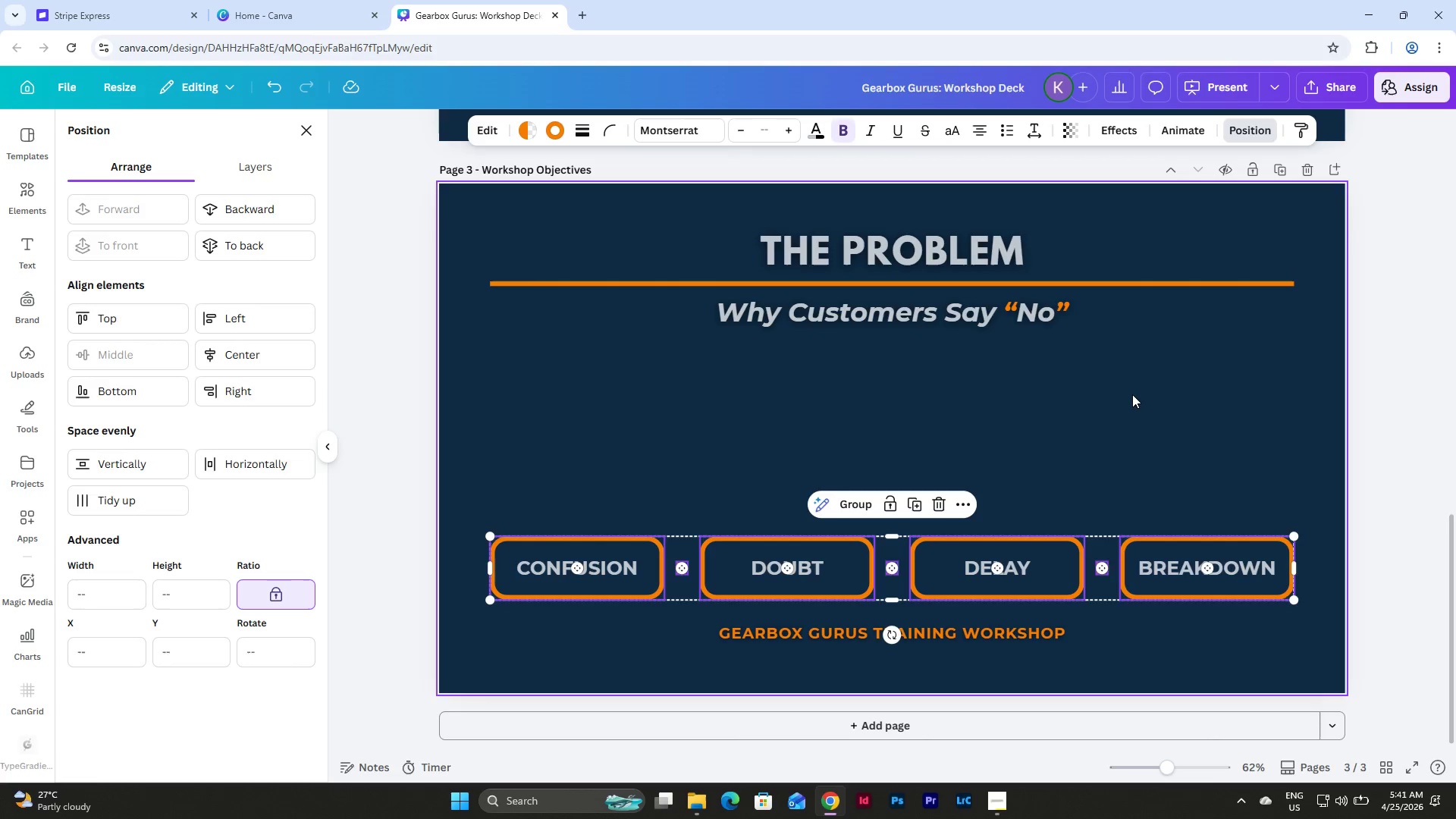 
left_click([1132, 394])
 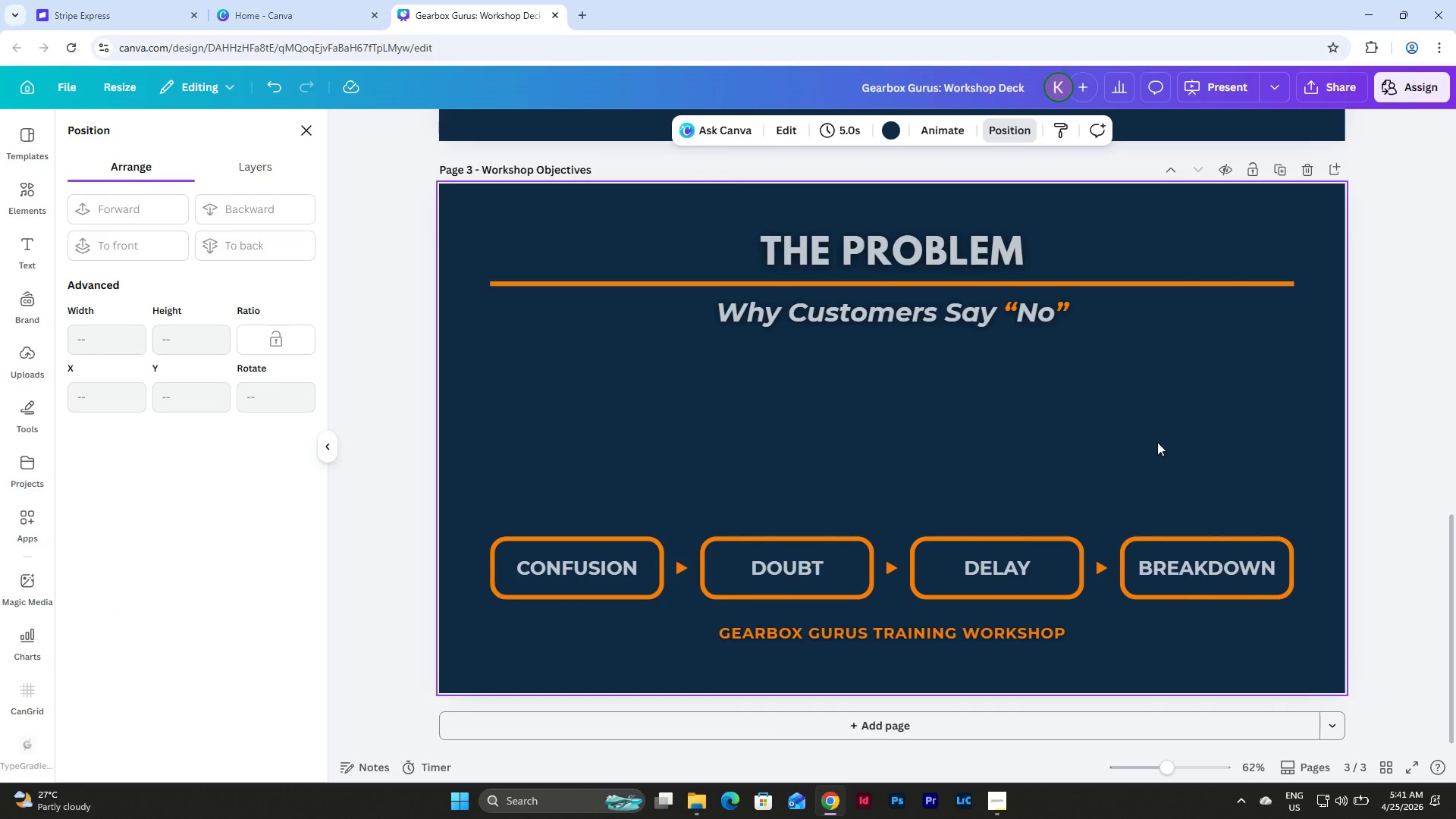 
scroll: coordinate [1178, 471], scroll_direction: up, amount: 7.0
 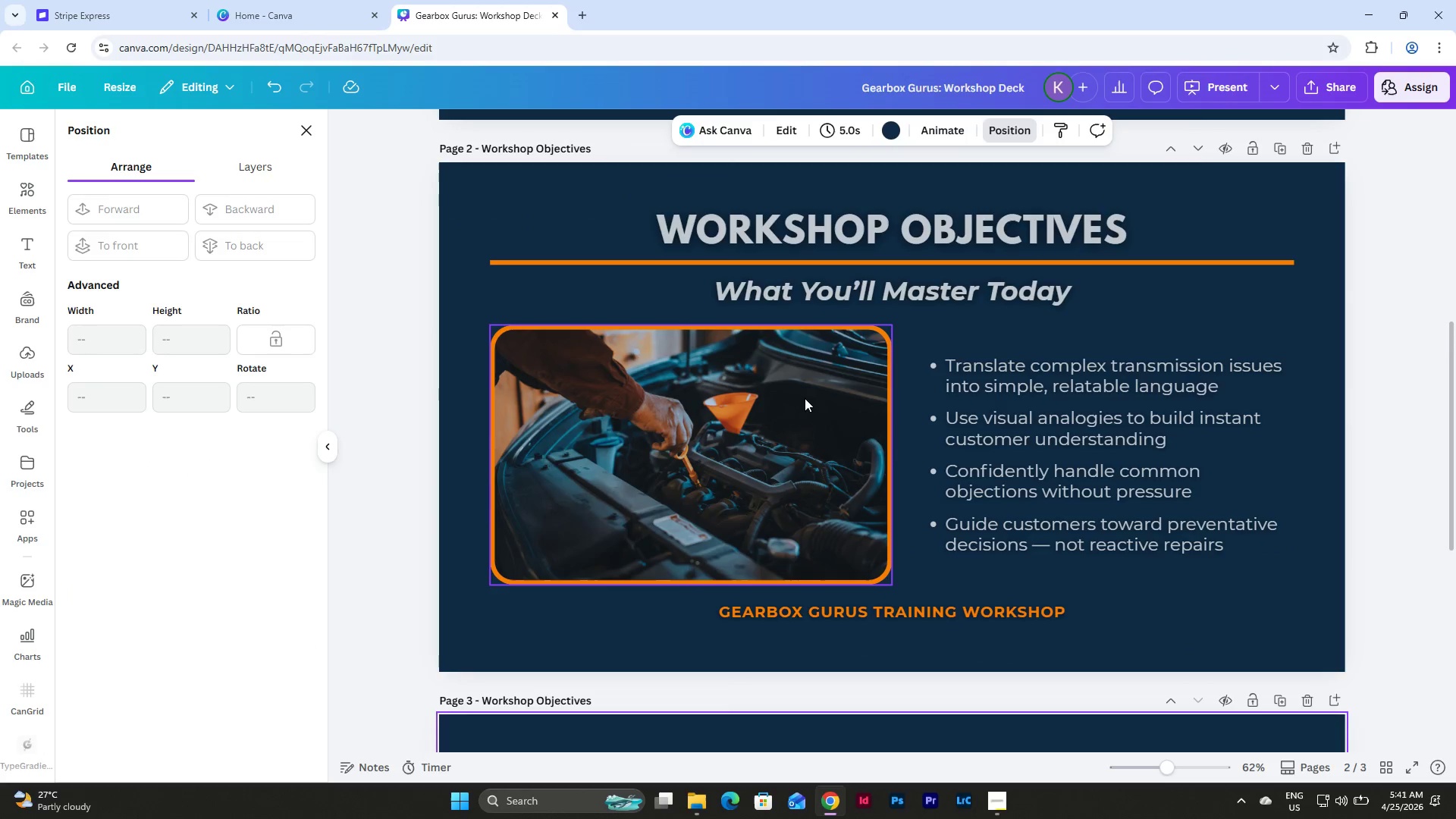 
left_click([805, 398])
 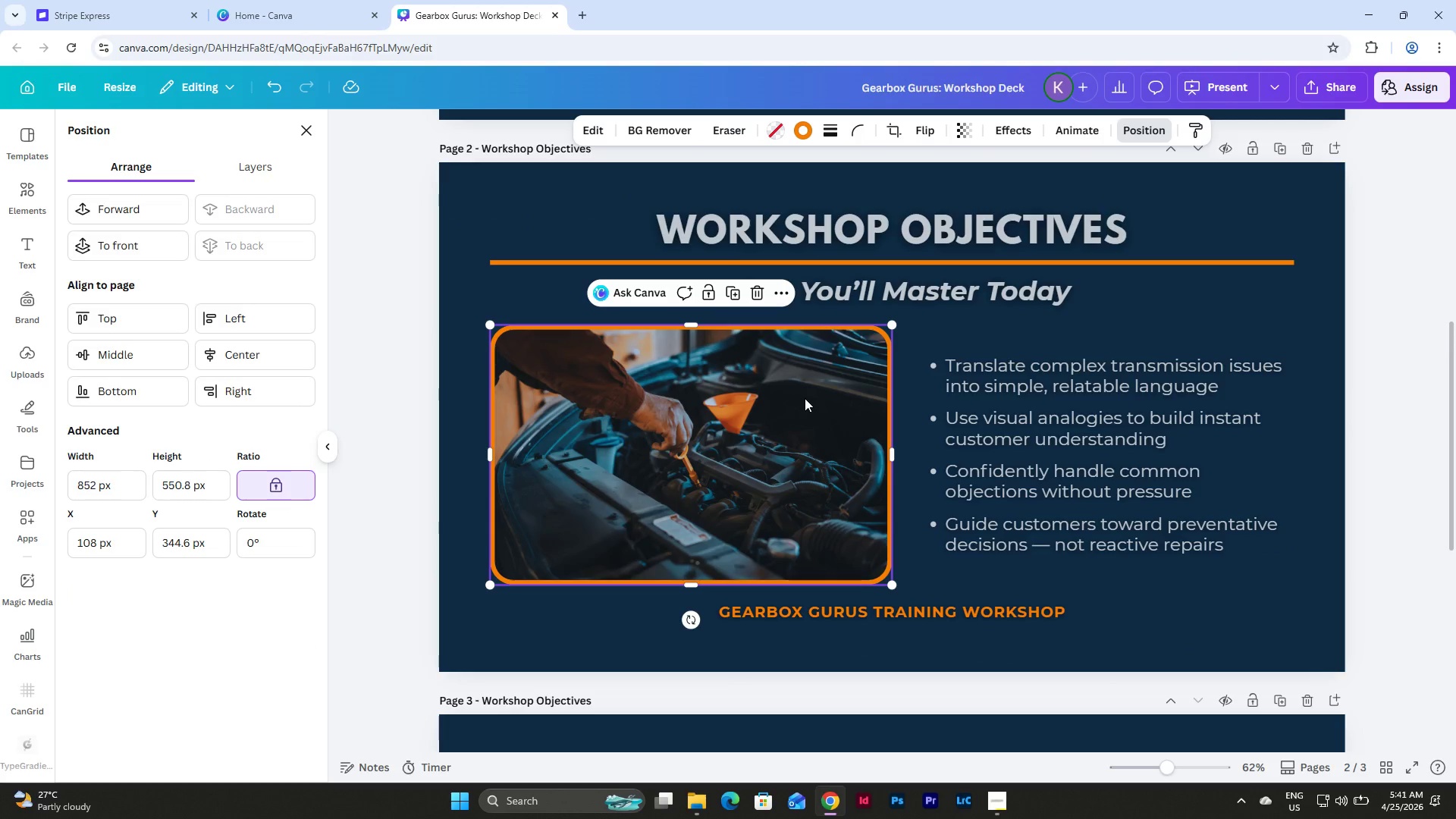 
key(Control+C)
 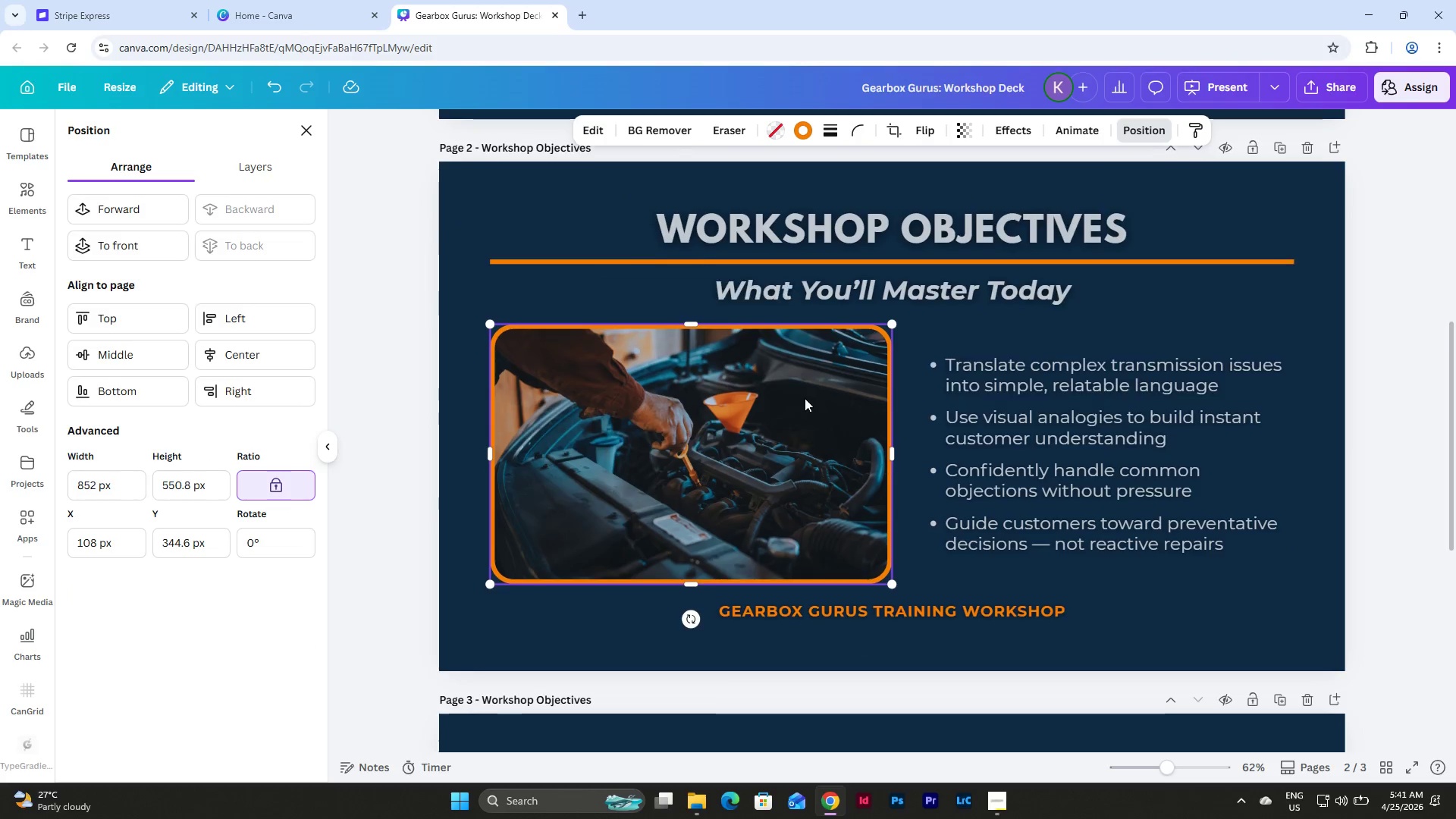 
scroll: coordinate [805, 398], scroll_direction: down, amount: 8.0
 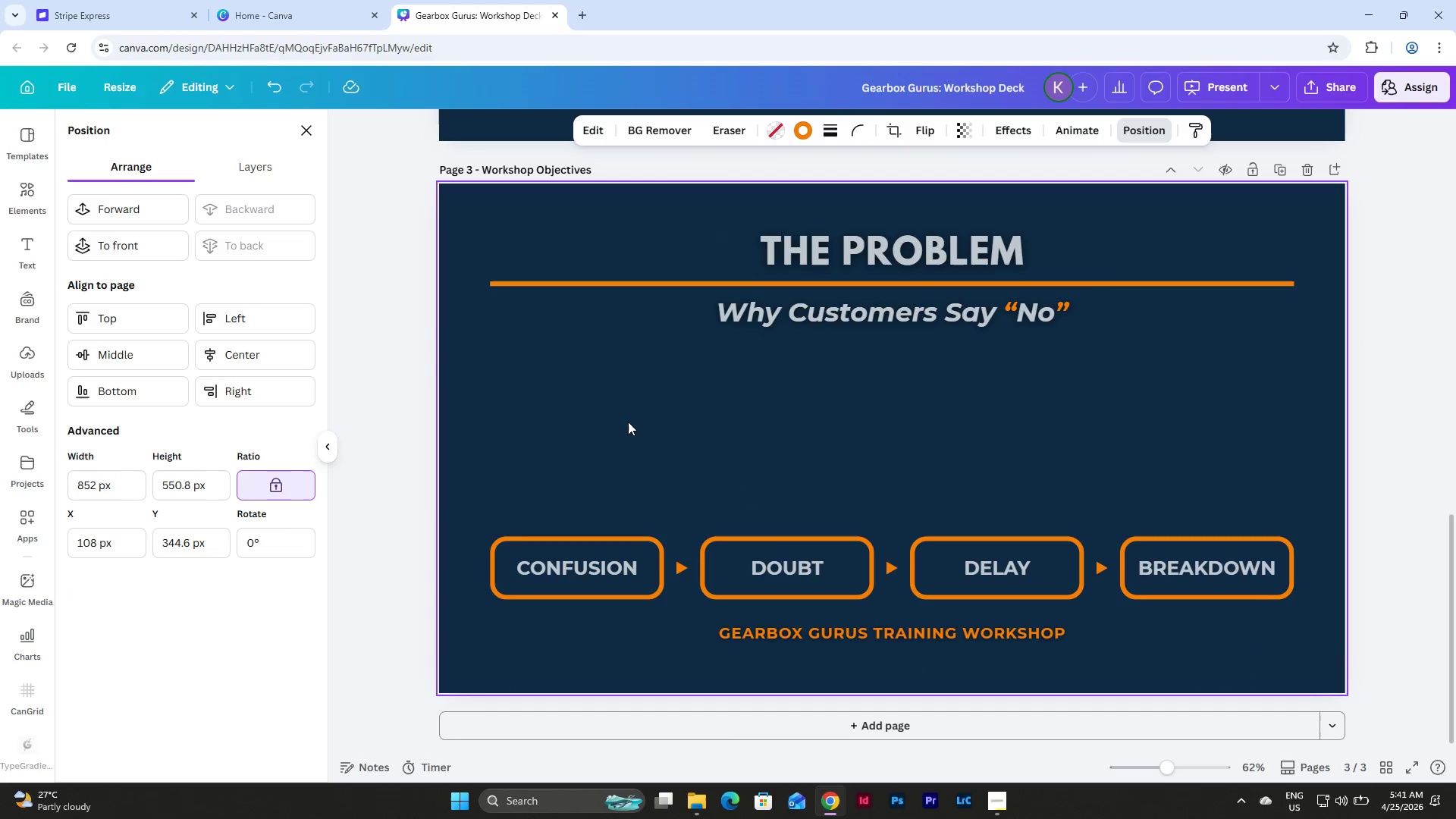 
left_click([628, 422])
 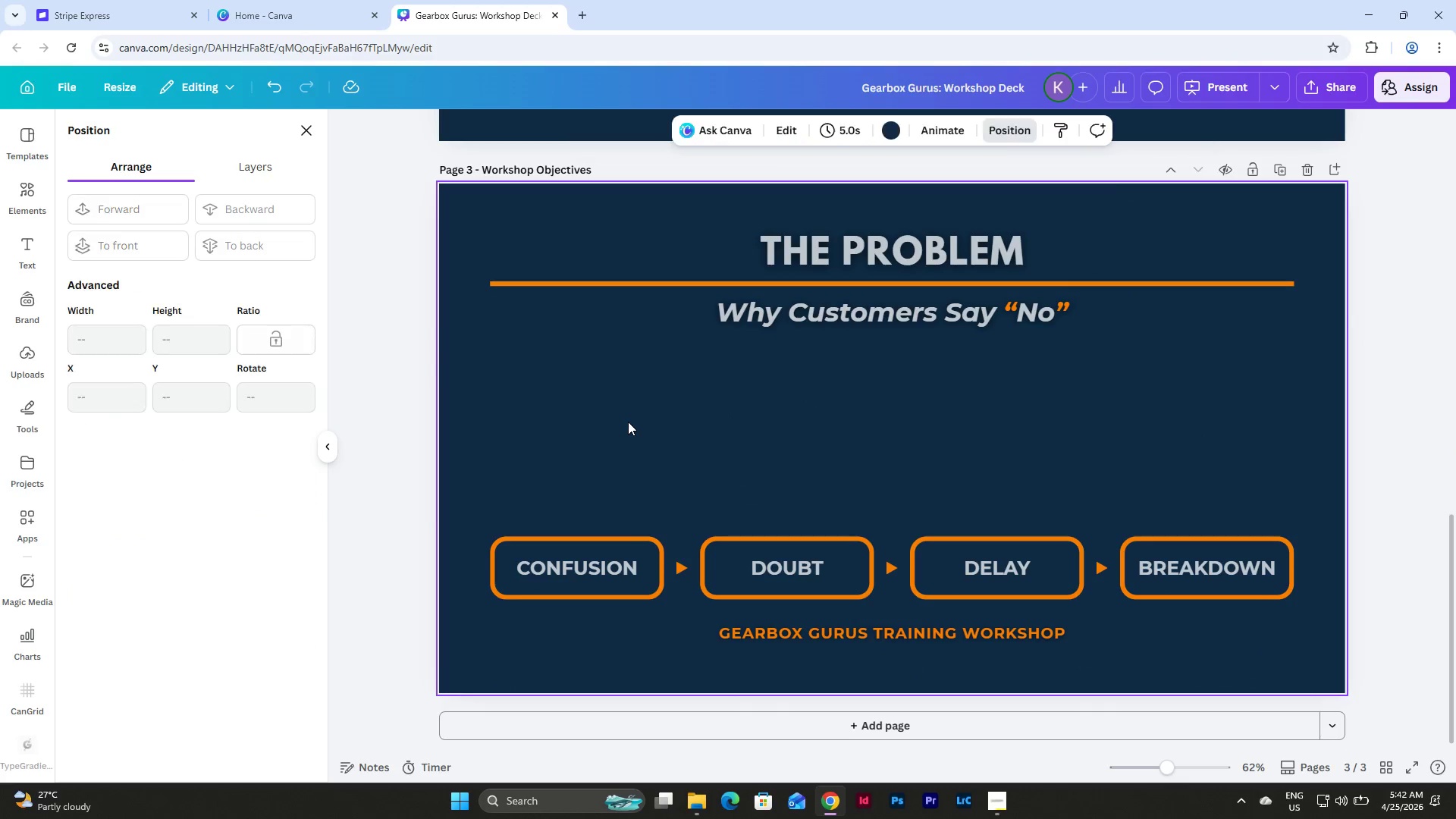 
key(Control+V)
 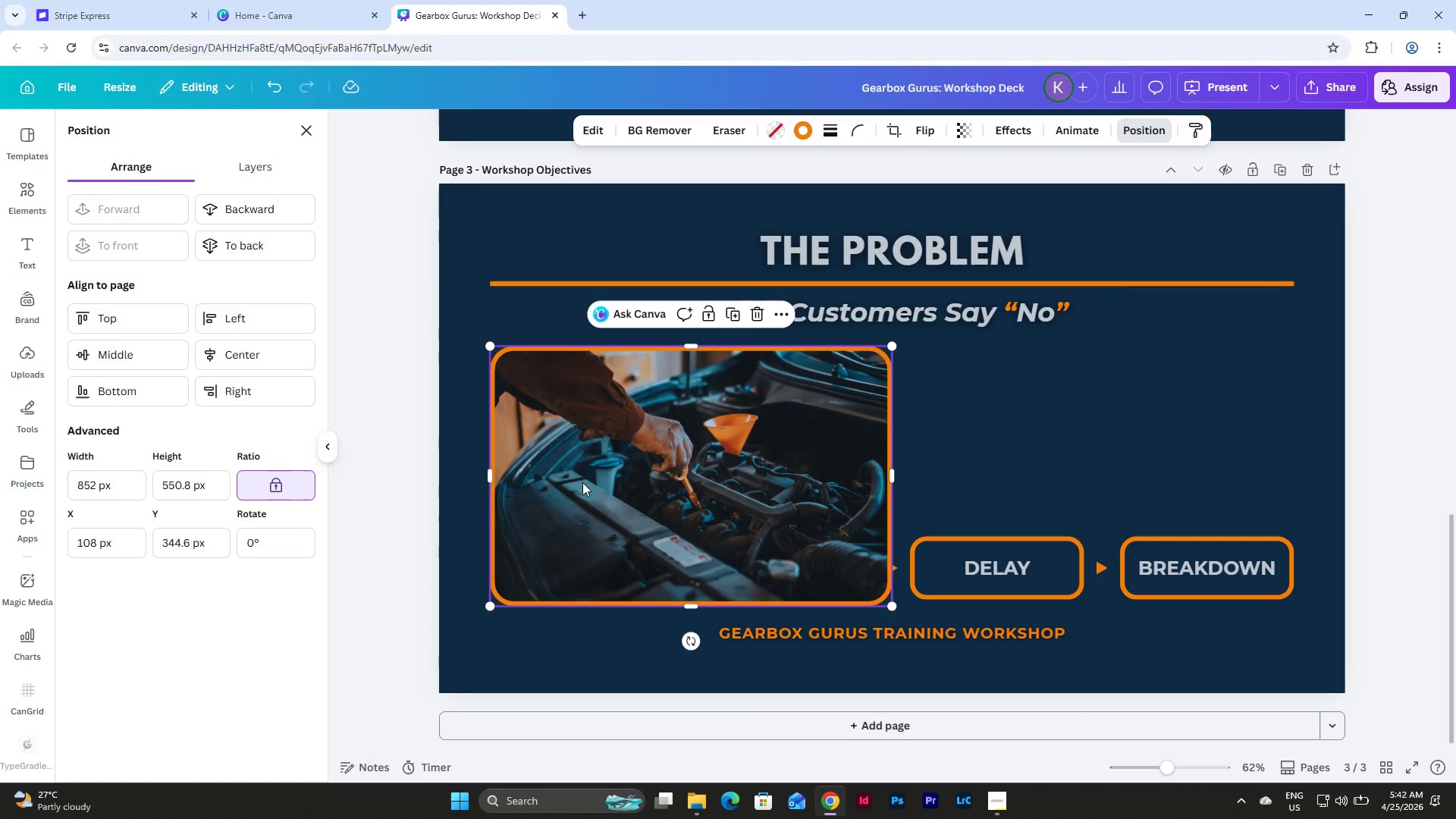 
left_click([582, 482])
 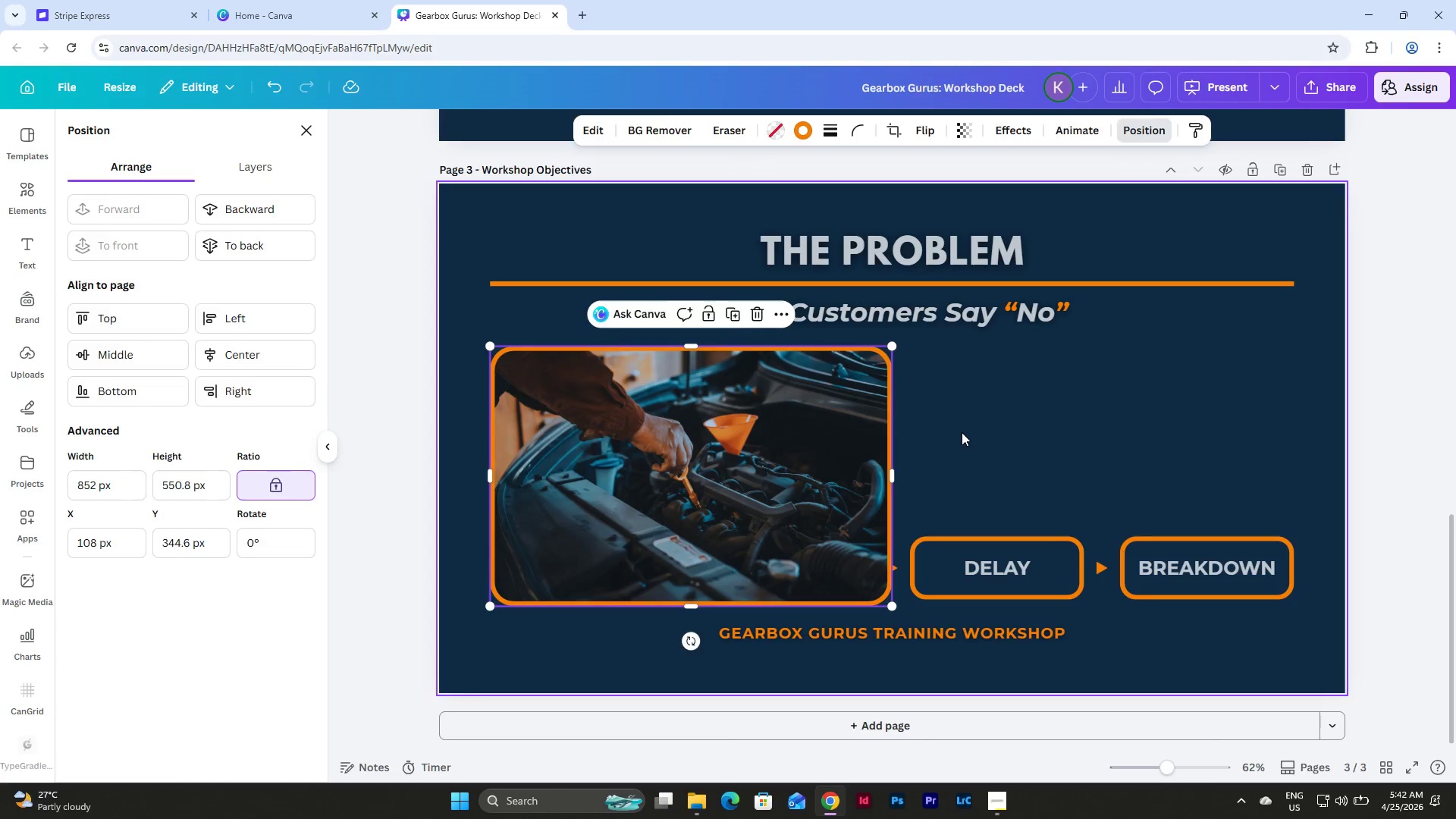 
double_click([730, 416])
 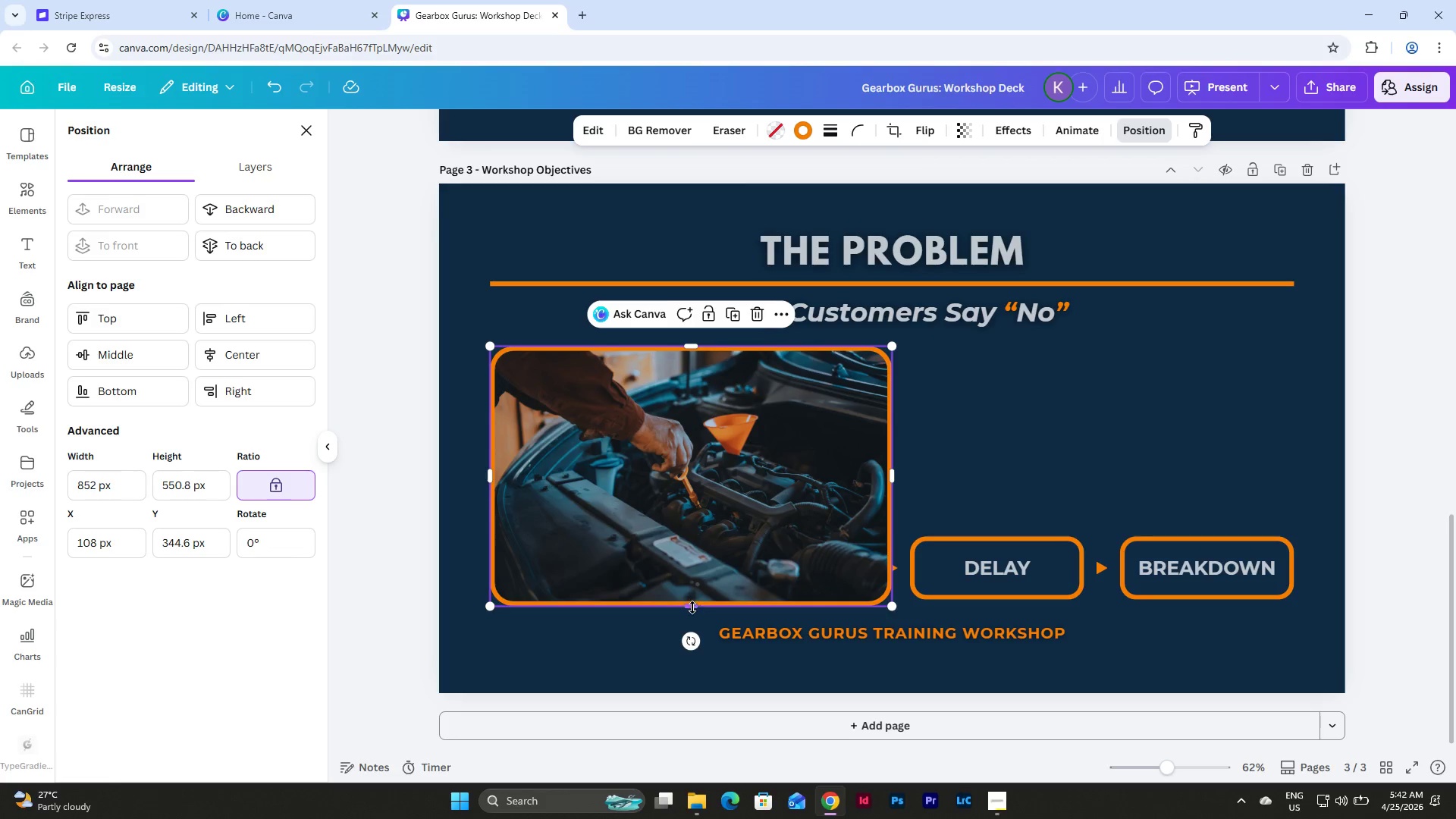 
left_click_drag(start_coordinate=[692, 608], to_coordinate=[681, 516])
 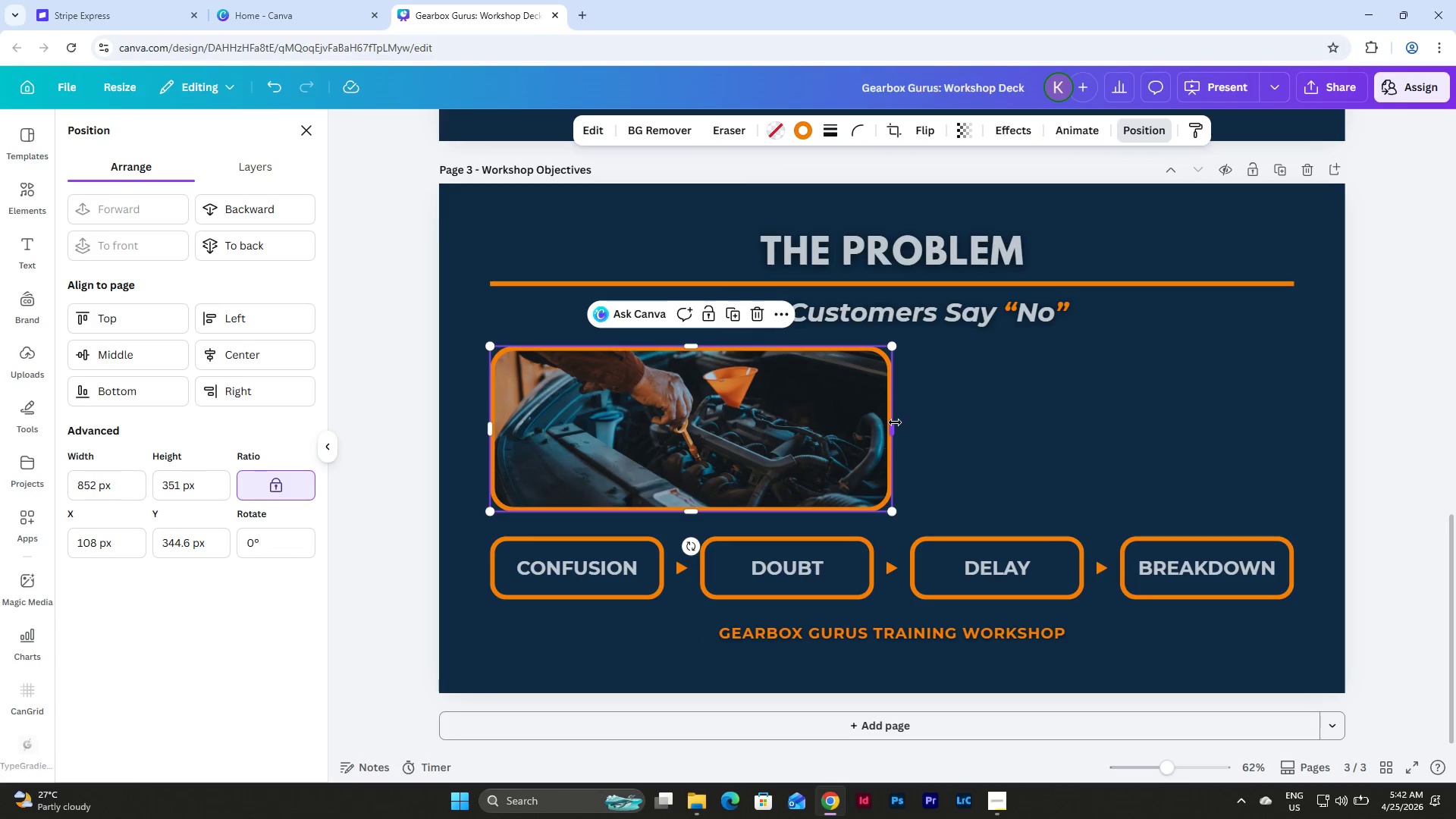 
left_click_drag(start_coordinate=[895, 423], to_coordinate=[877, 425])
 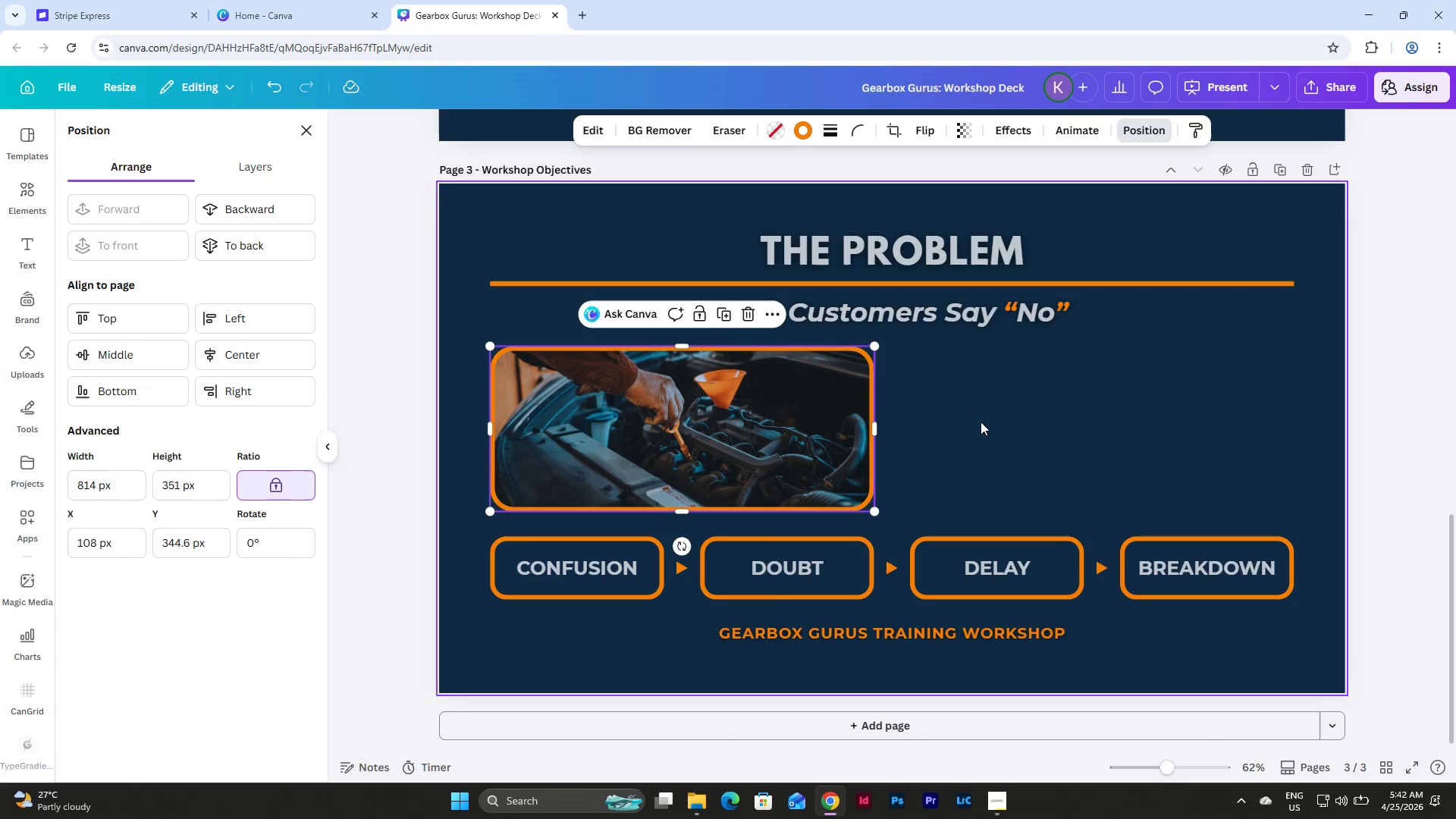 
left_click([981, 422])
 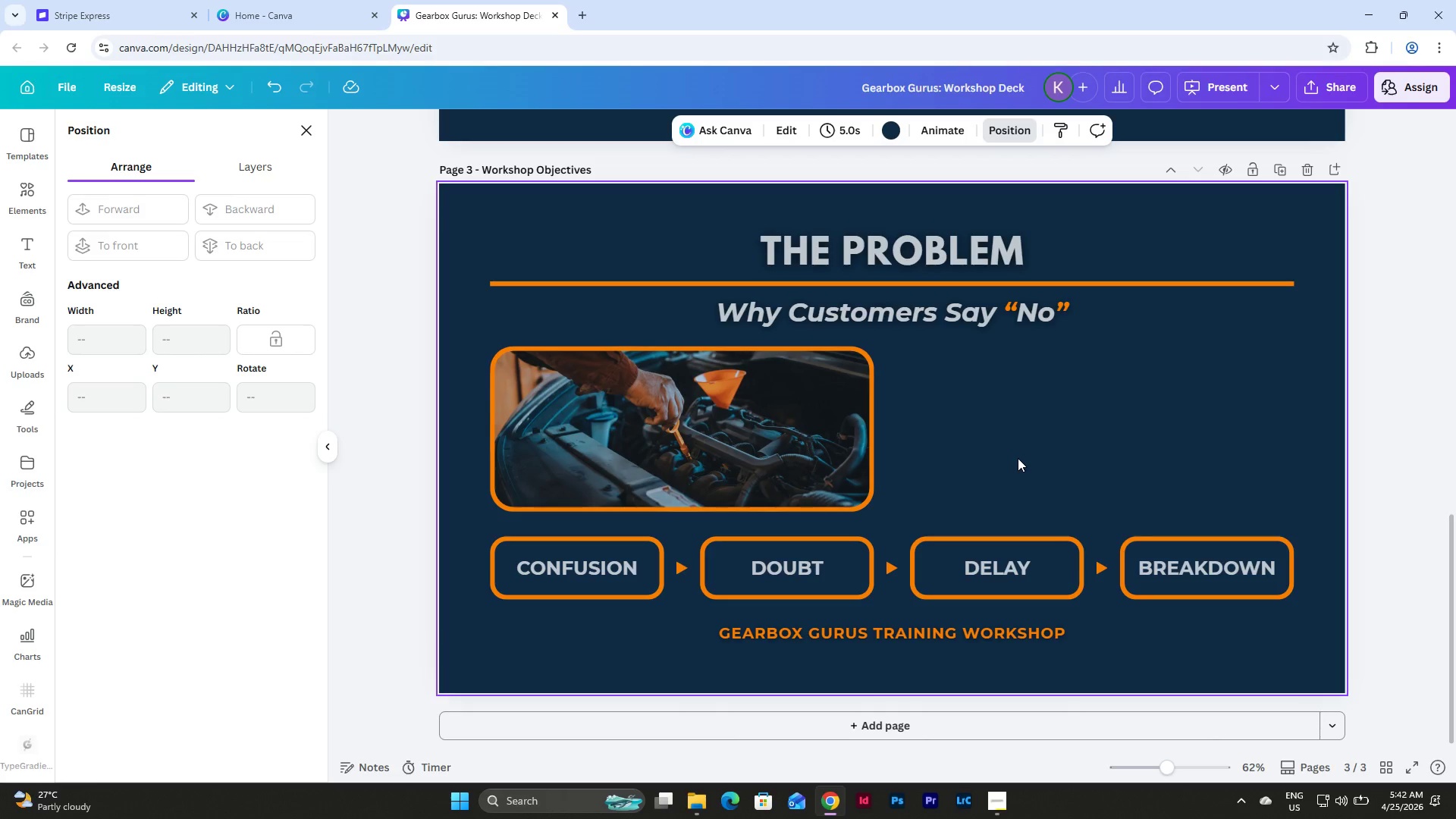 
left_click([727, 421])
 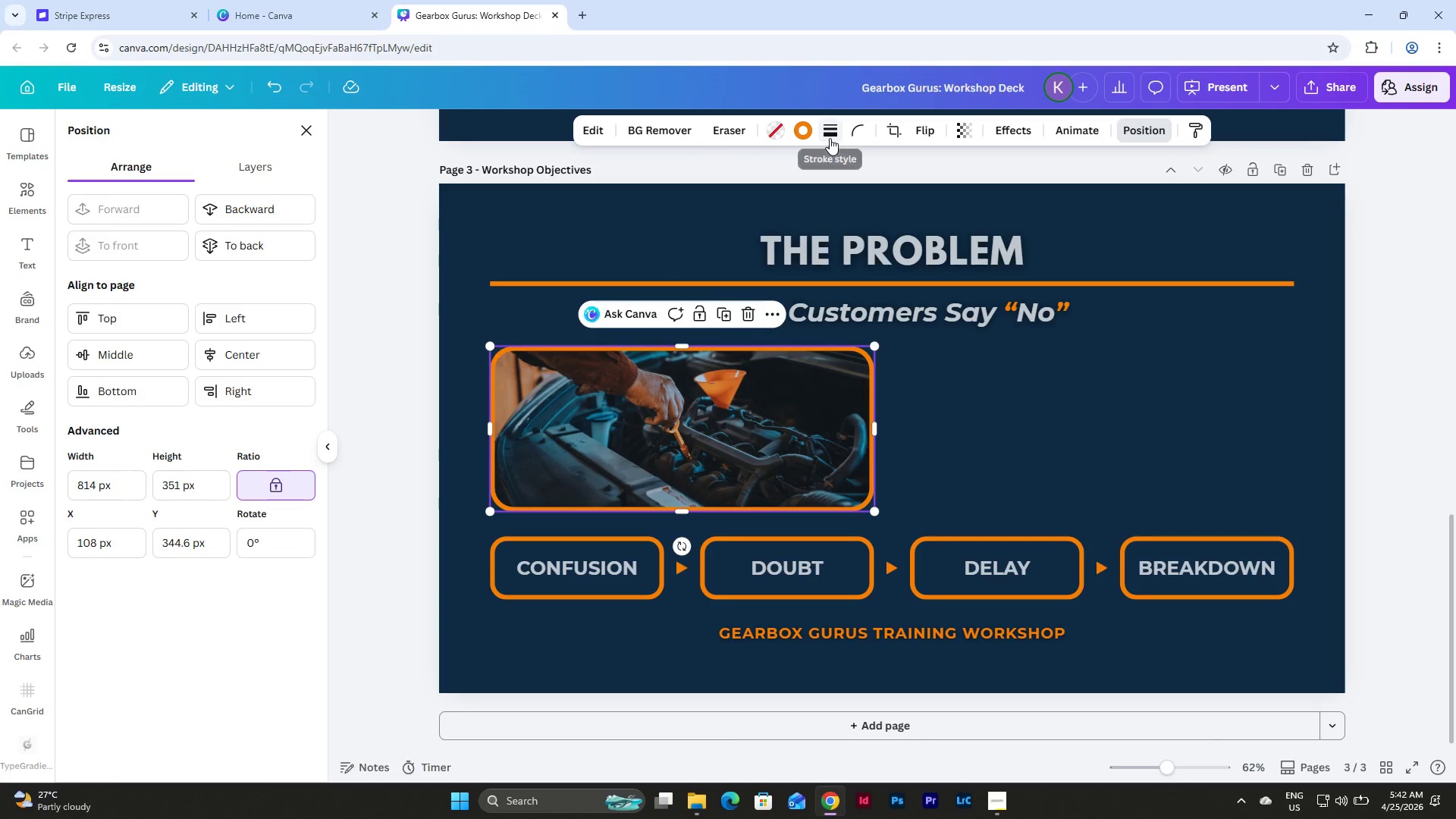 
left_click([832, 133])
 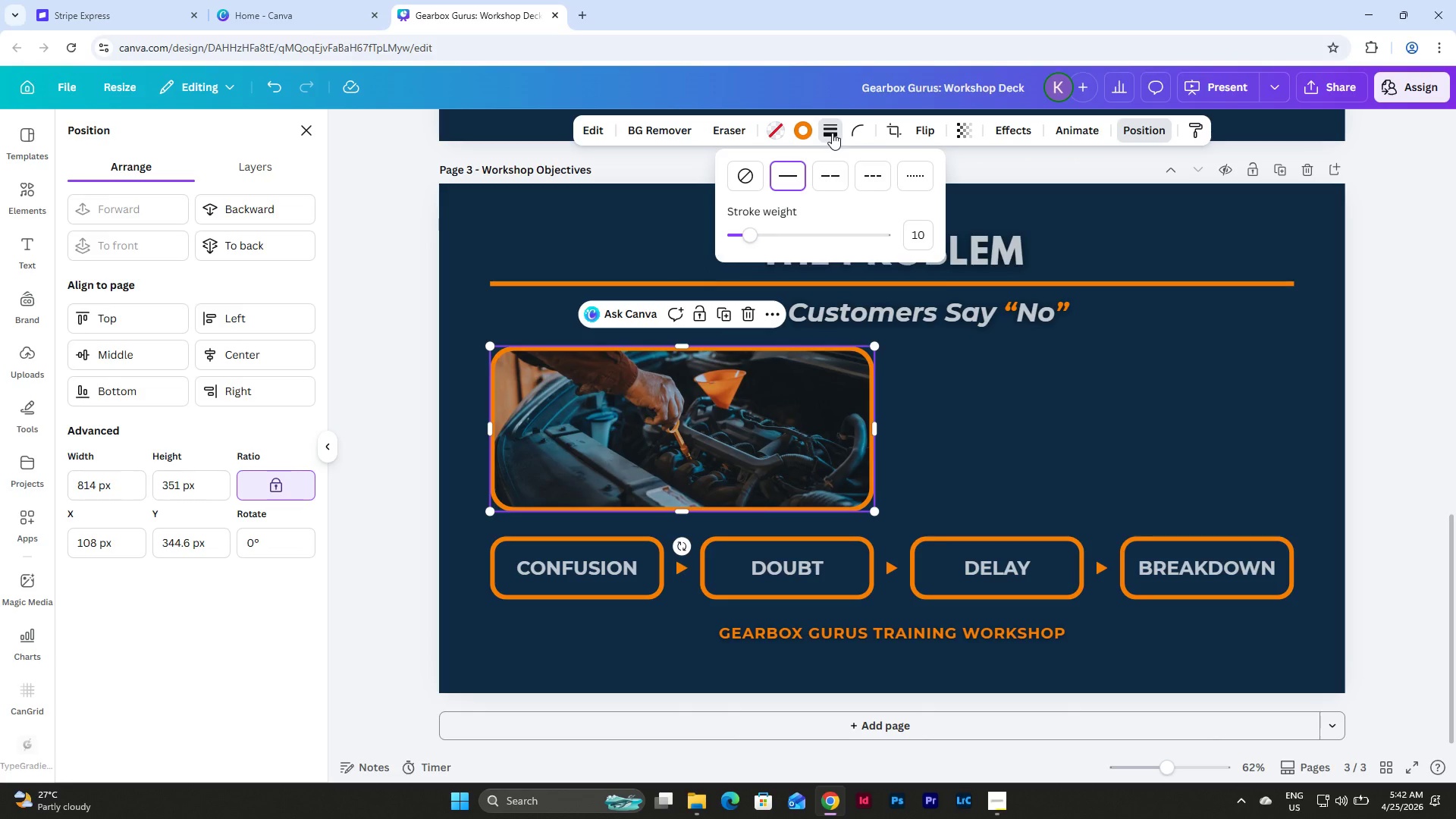 
left_click([832, 133])
 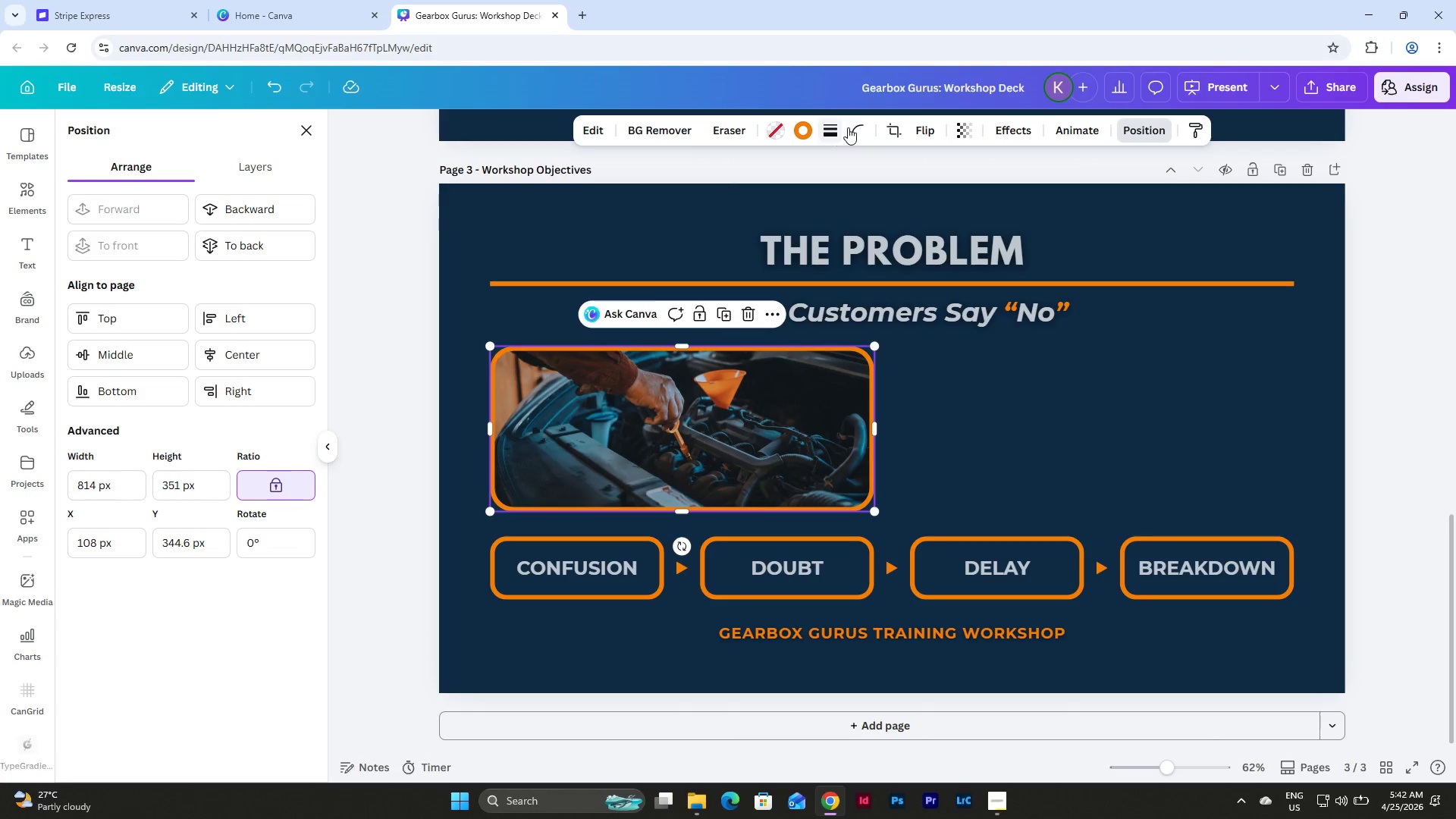 
left_click([848, 127])
 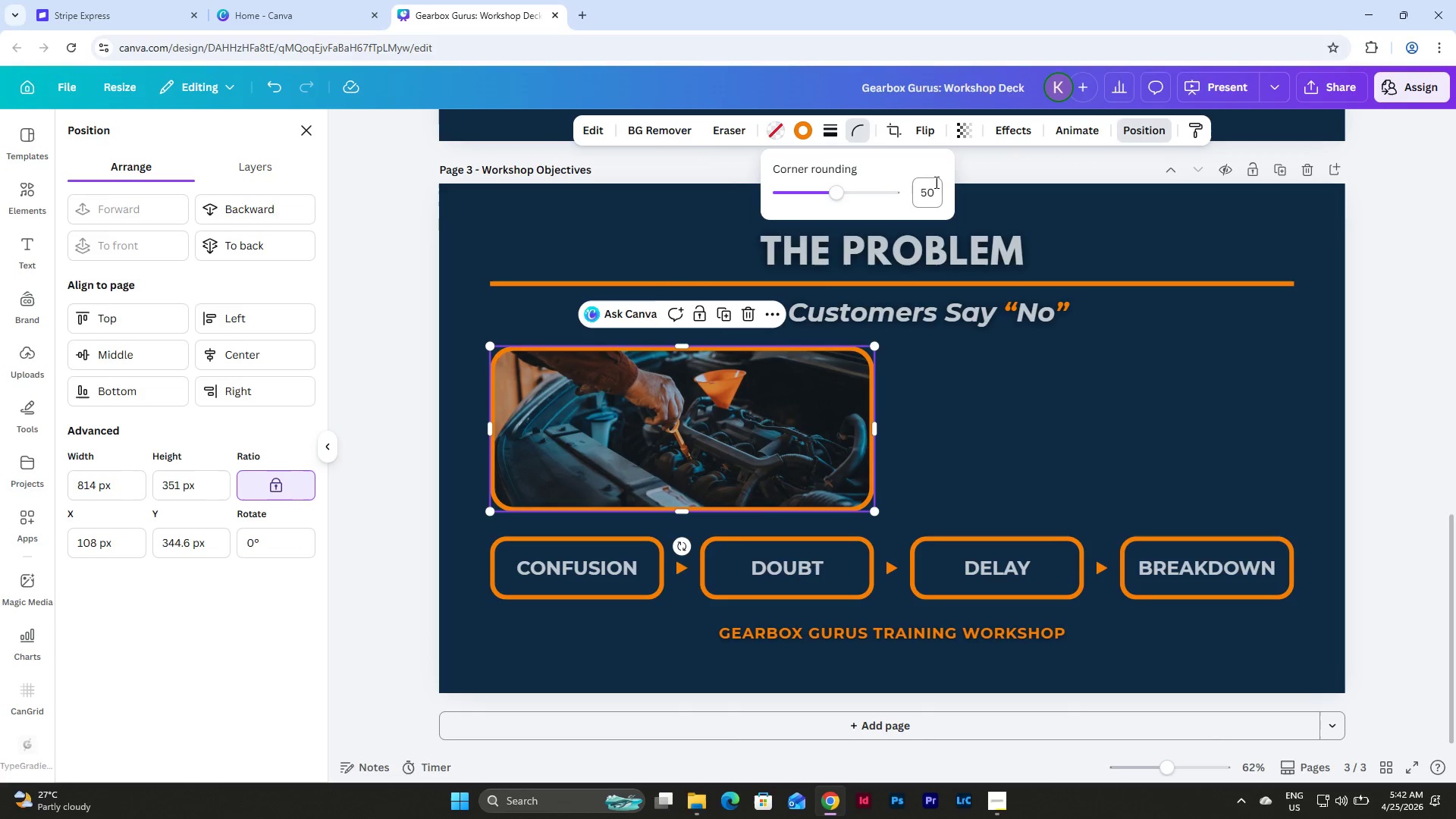 
left_click([930, 187])
 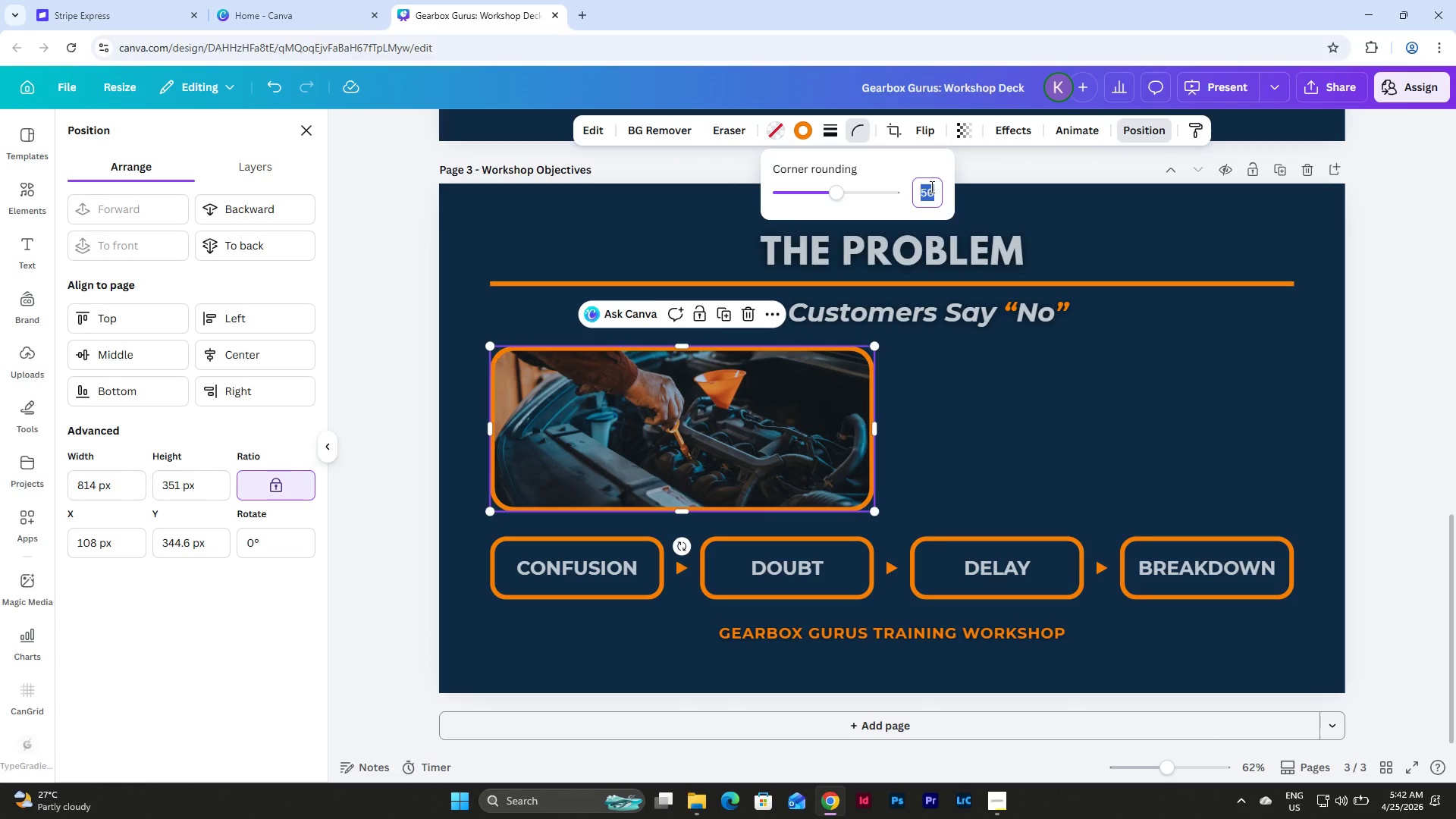 
key(Numpad4)
 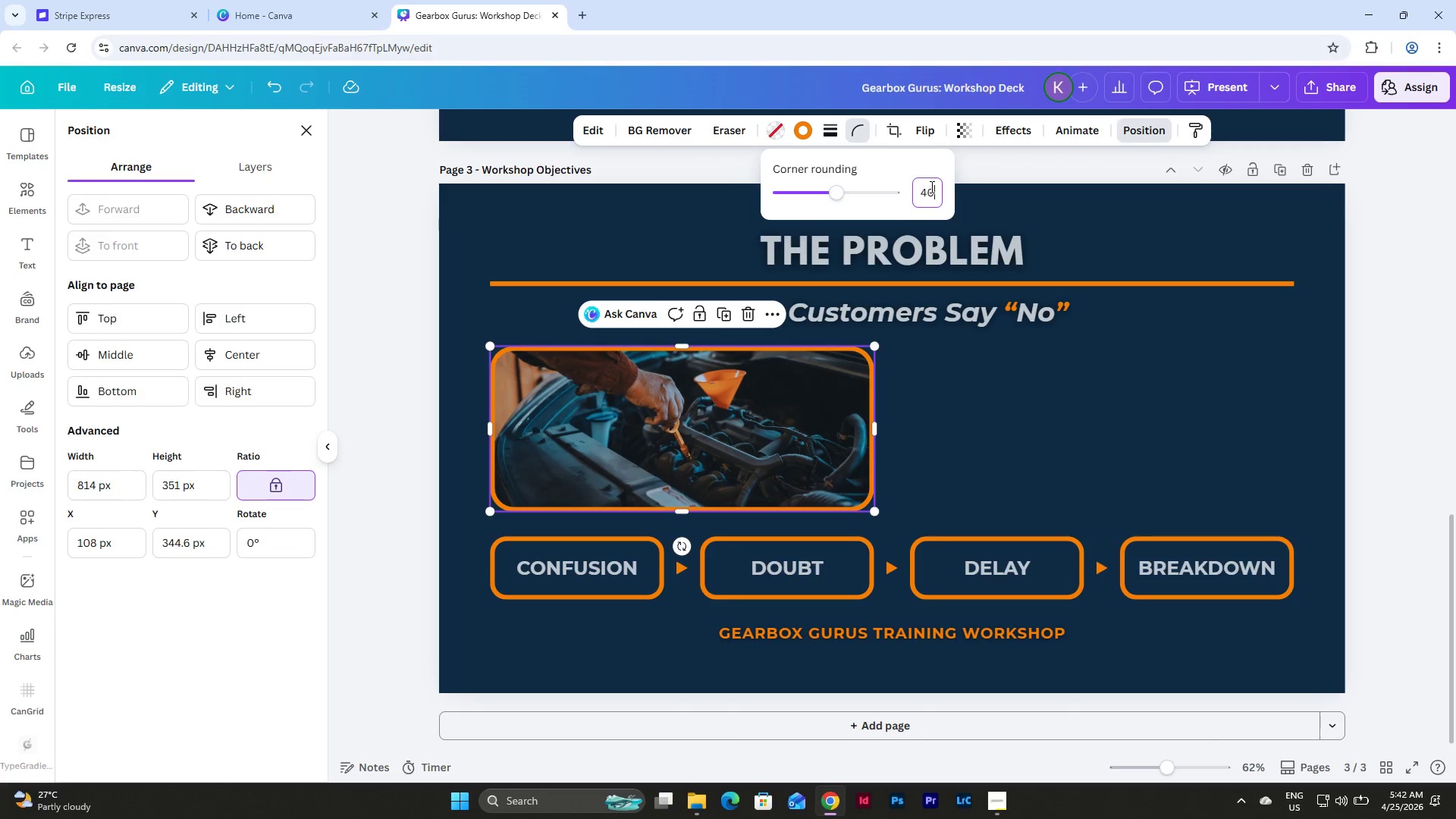 
key(Numpad0)
 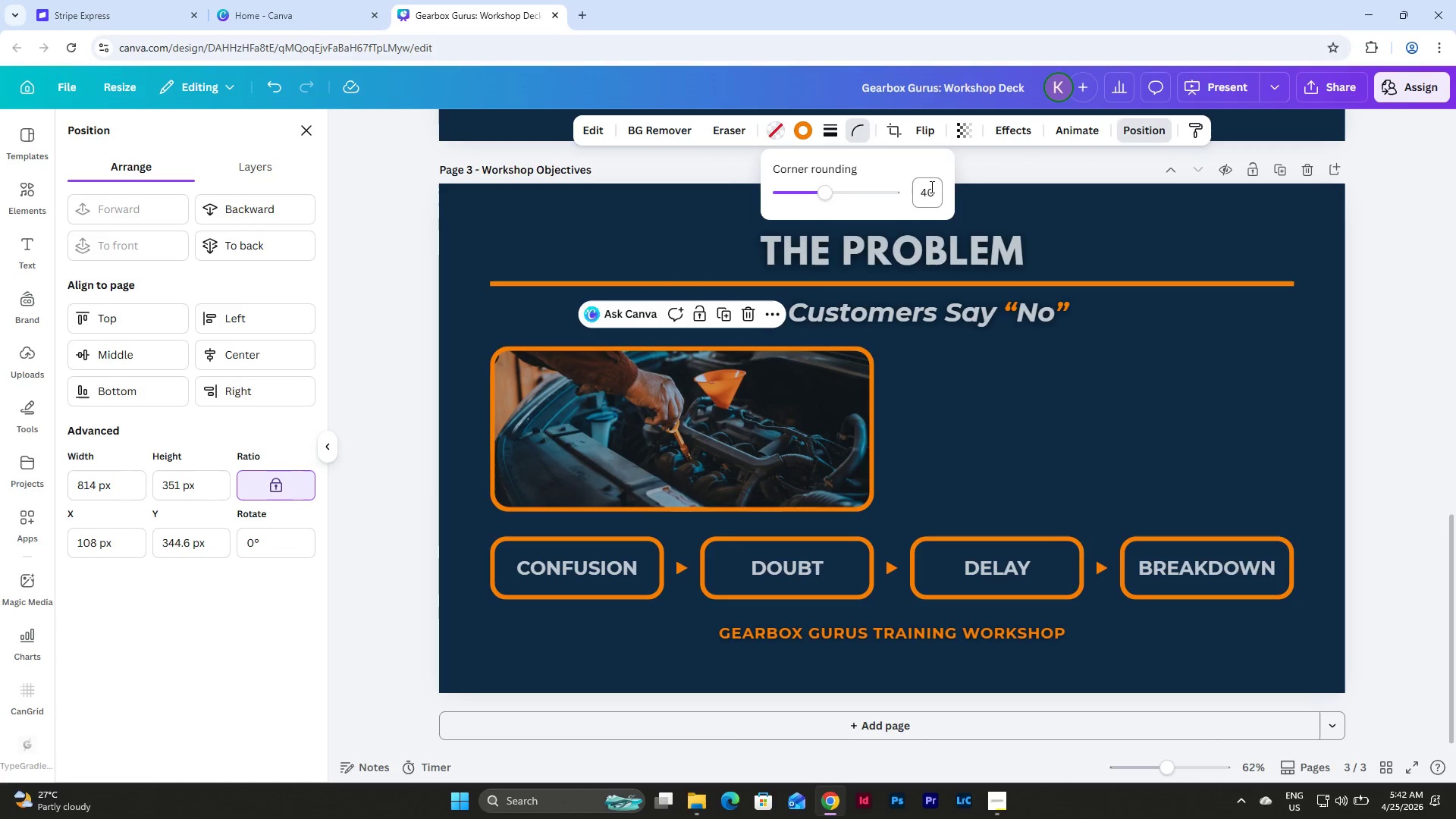 
key(NumpadEnter)
 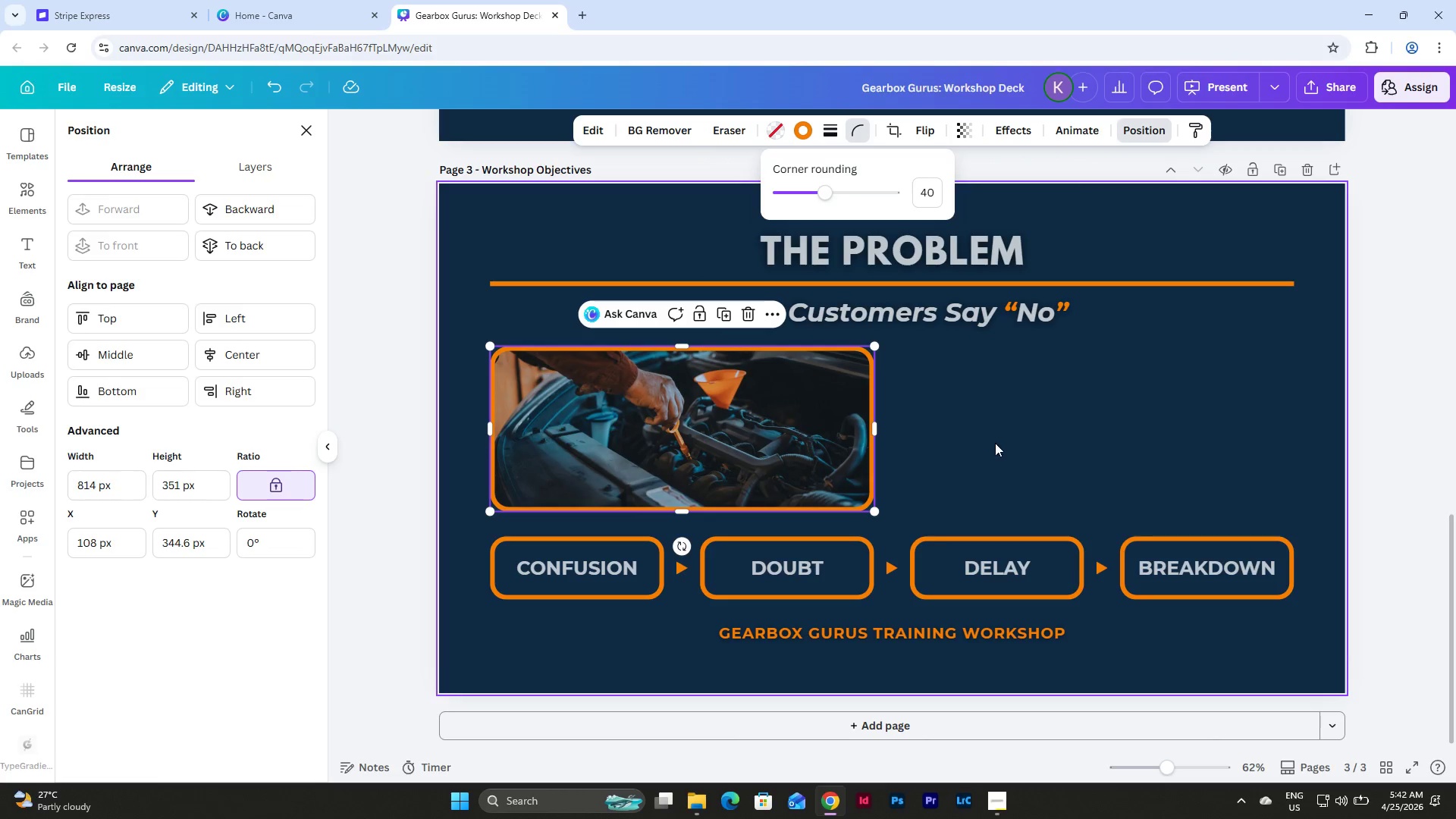 
left_click([999, 438])
 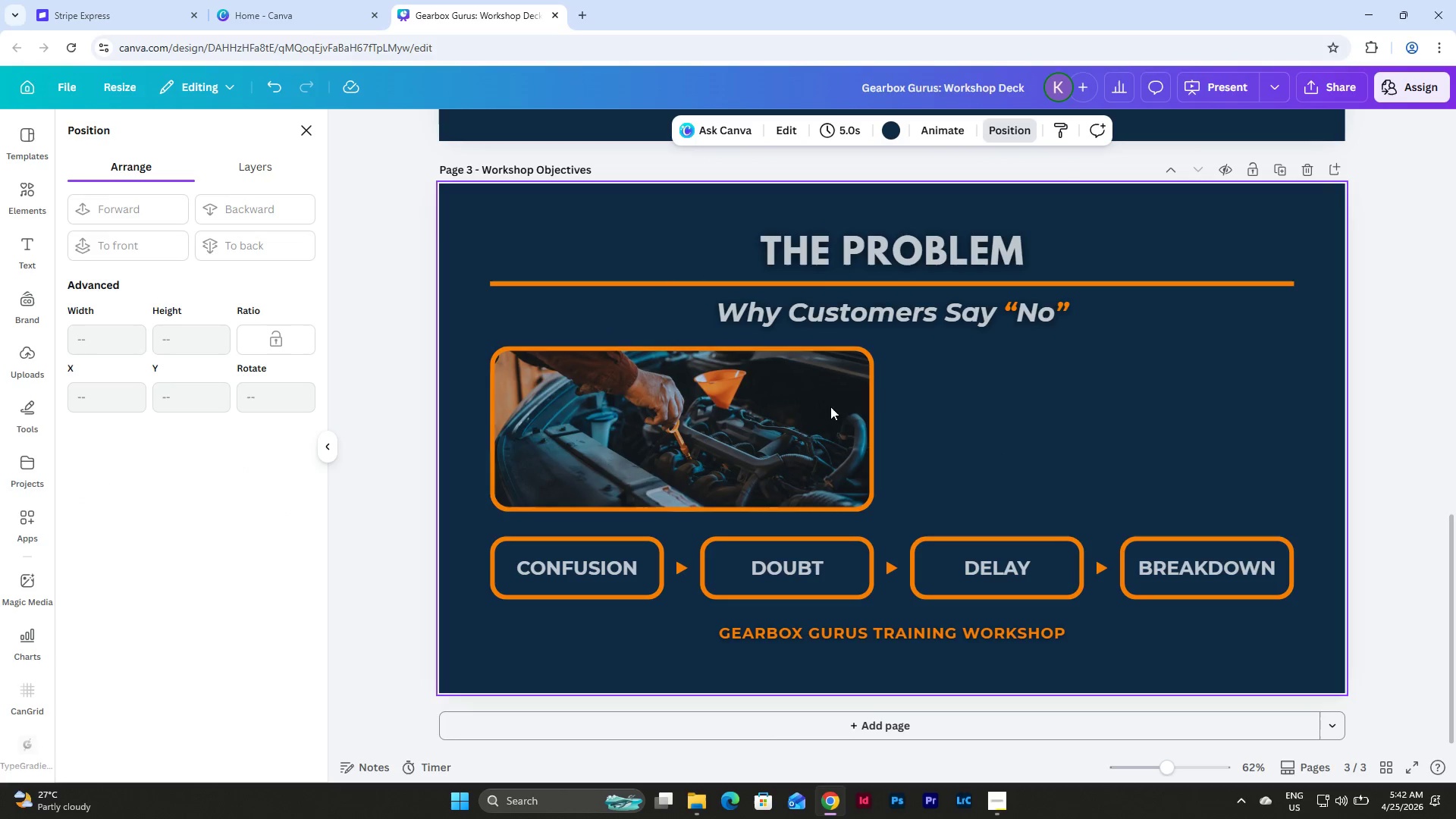 
left_click([690, 381])
 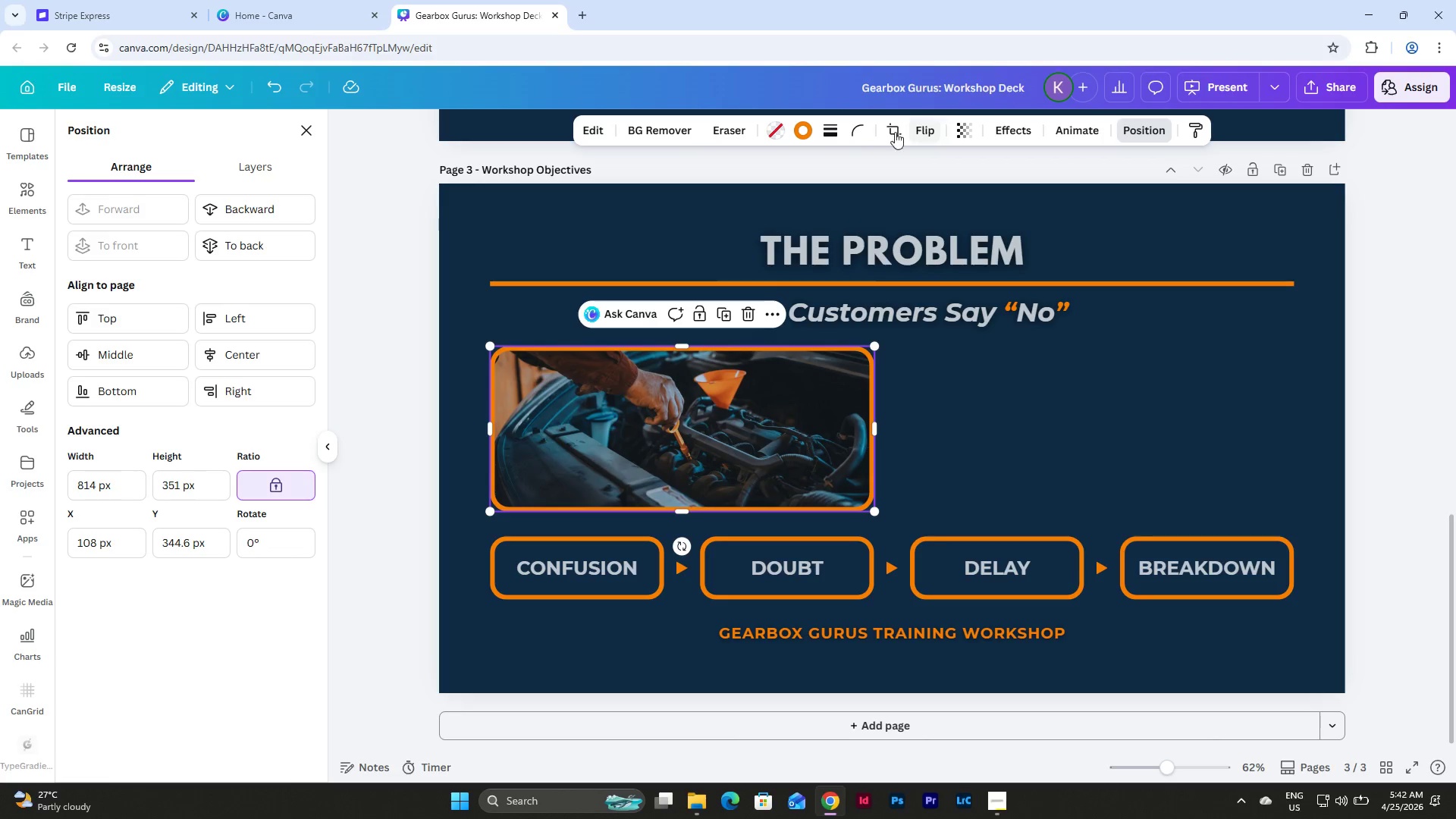 
left_click([858, 127])
 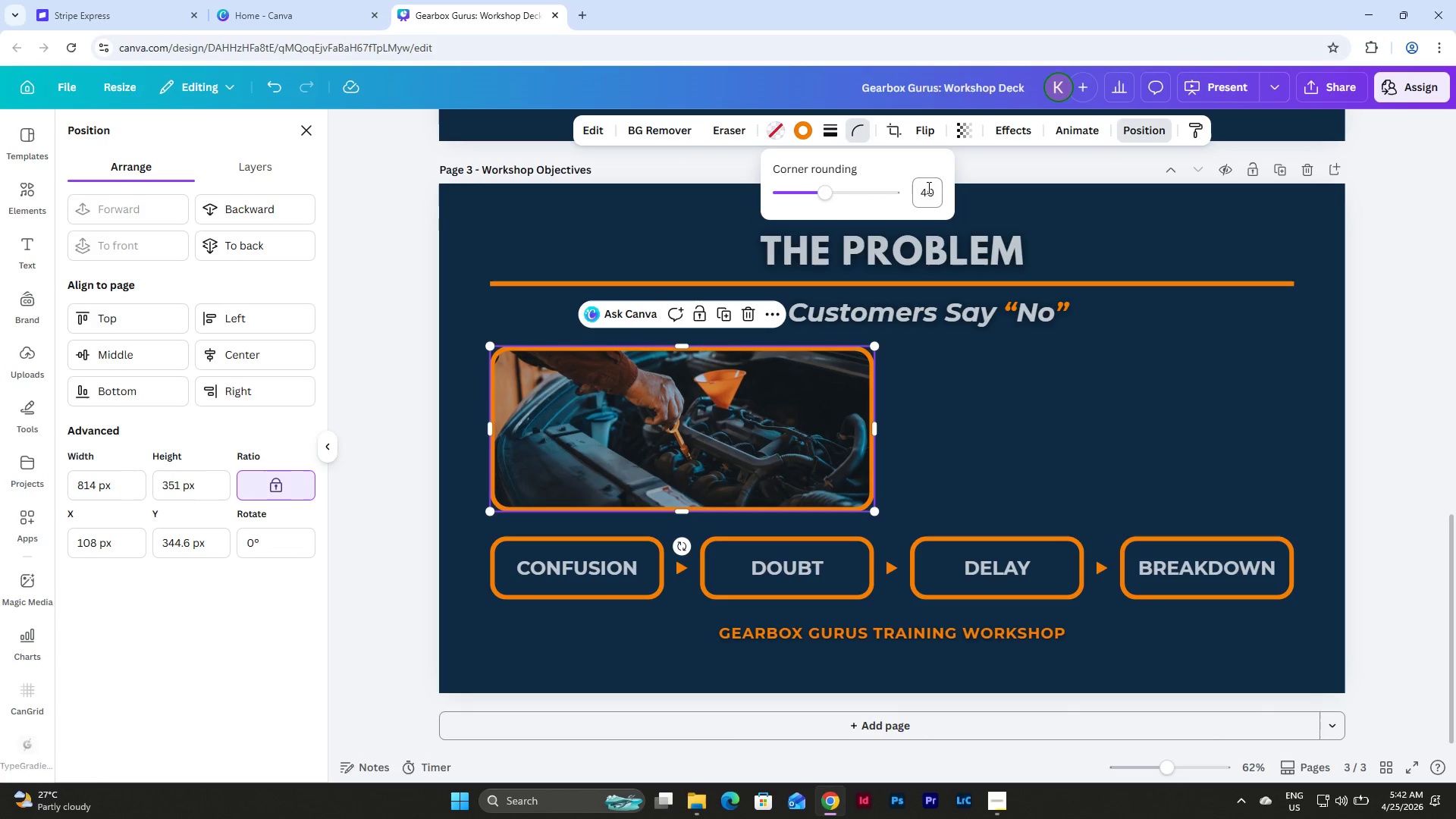 
left_click([933, 198])
 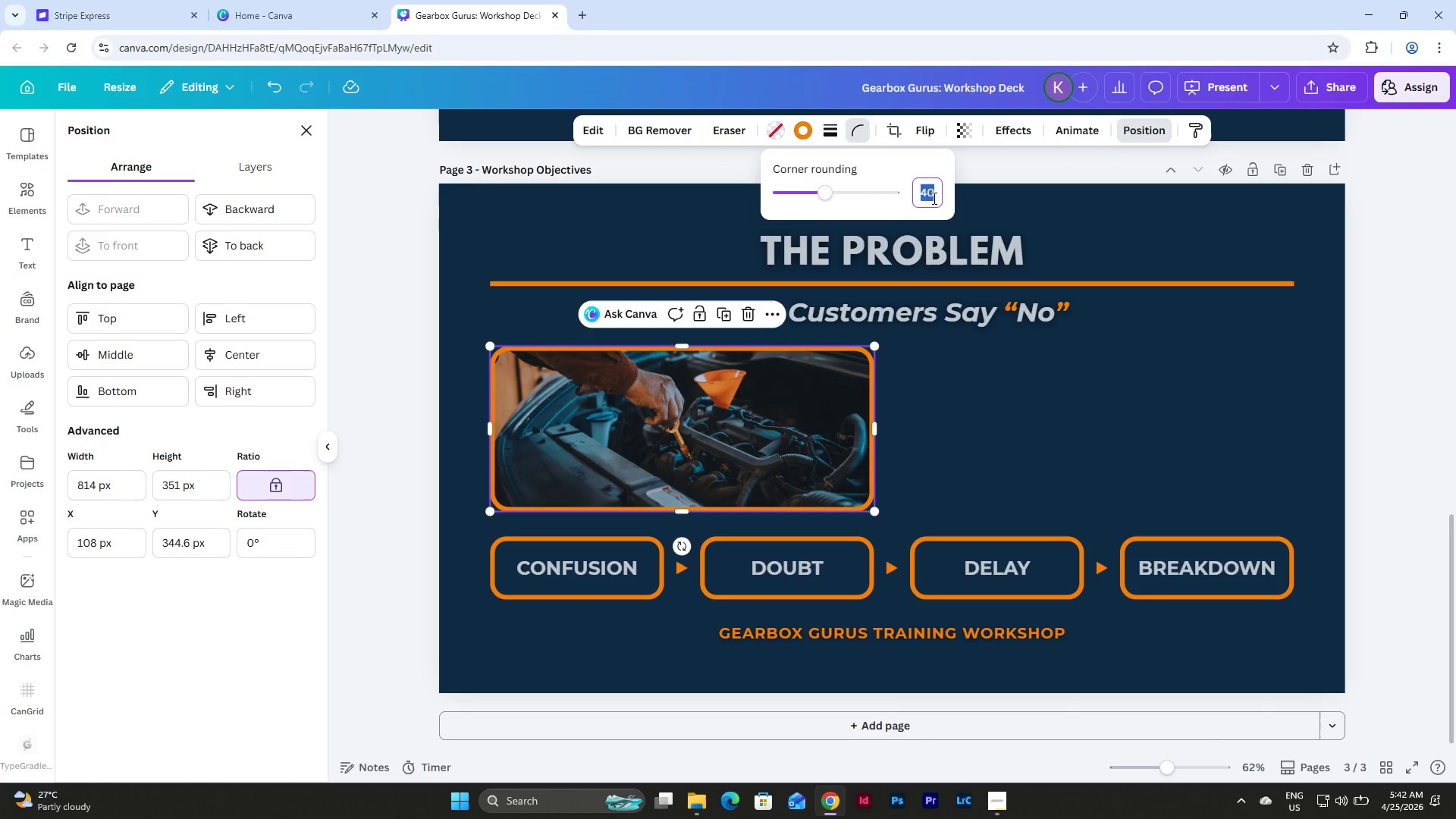 
key(Numpad5)
 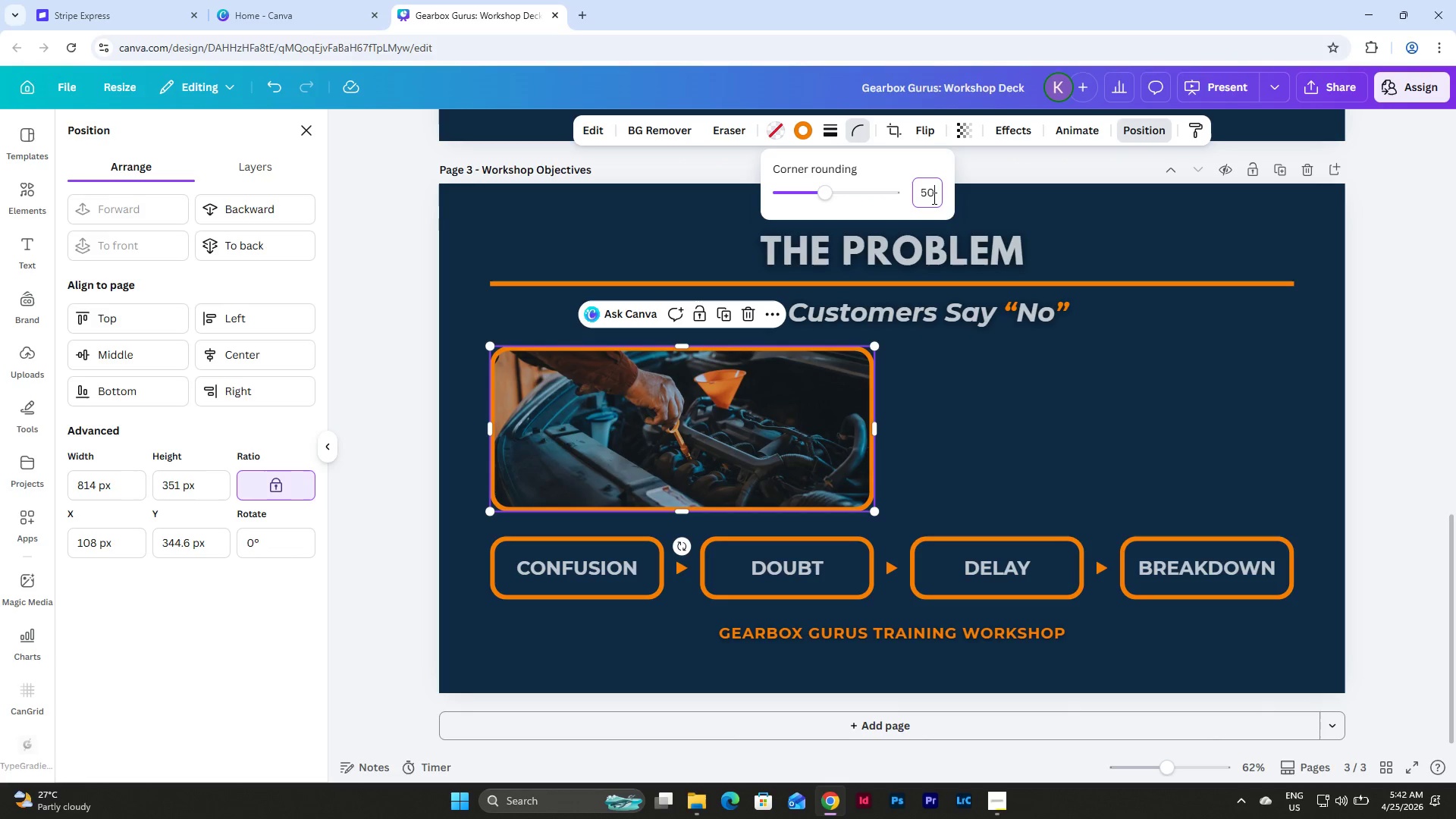 
key(Numpad0)
 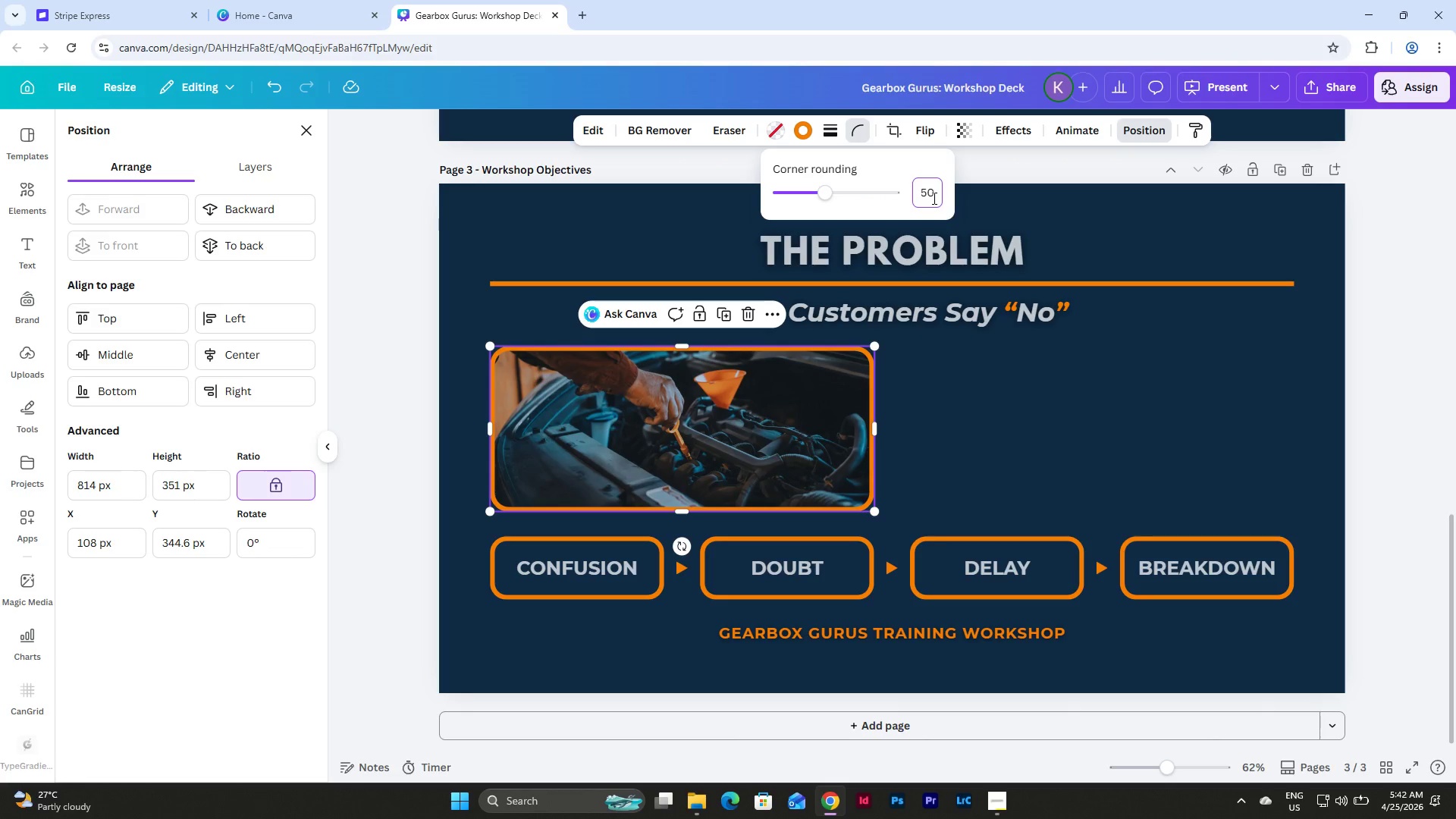 
key(NumpadEnter)
 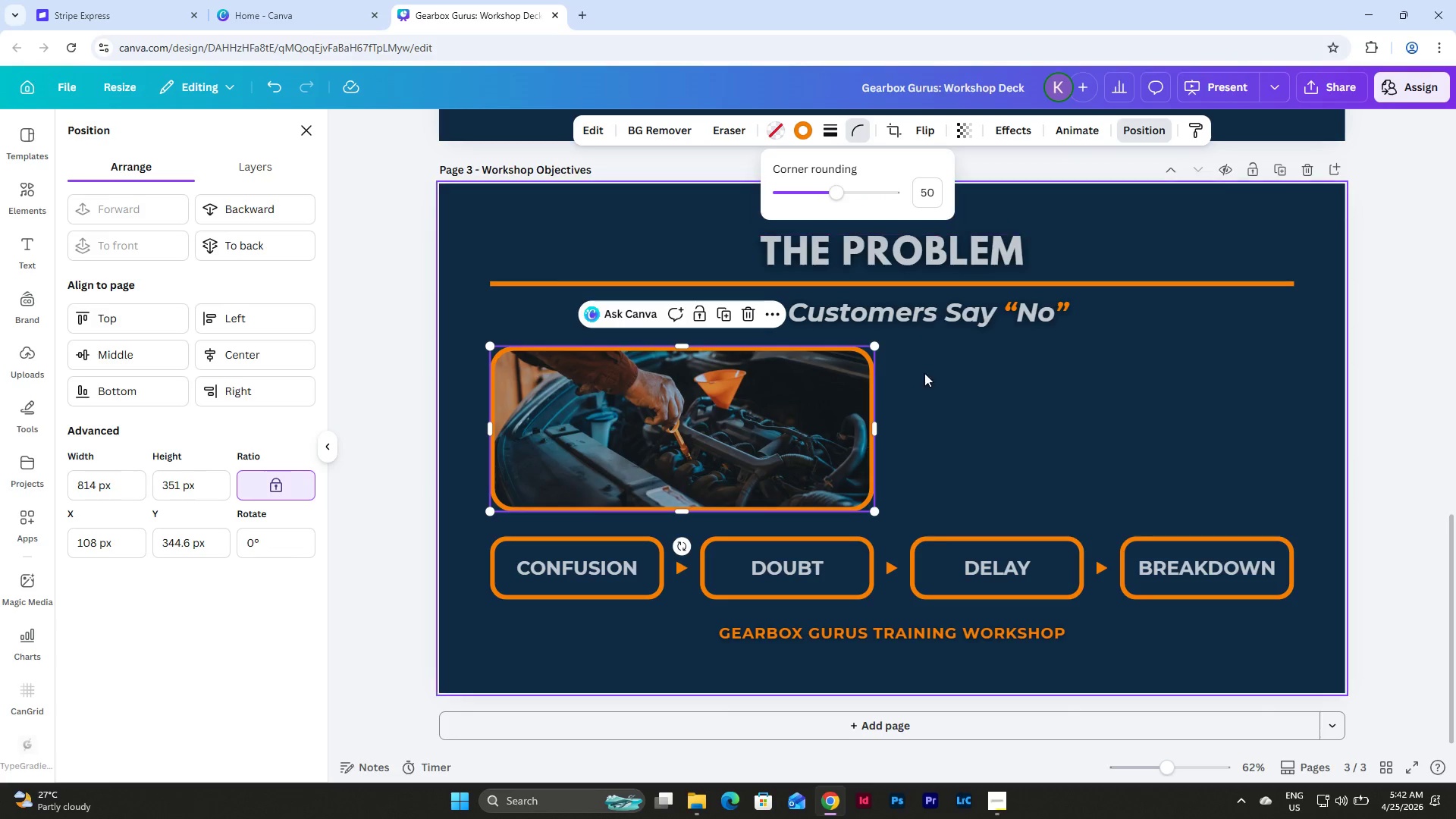 
left_click([925, 441])
 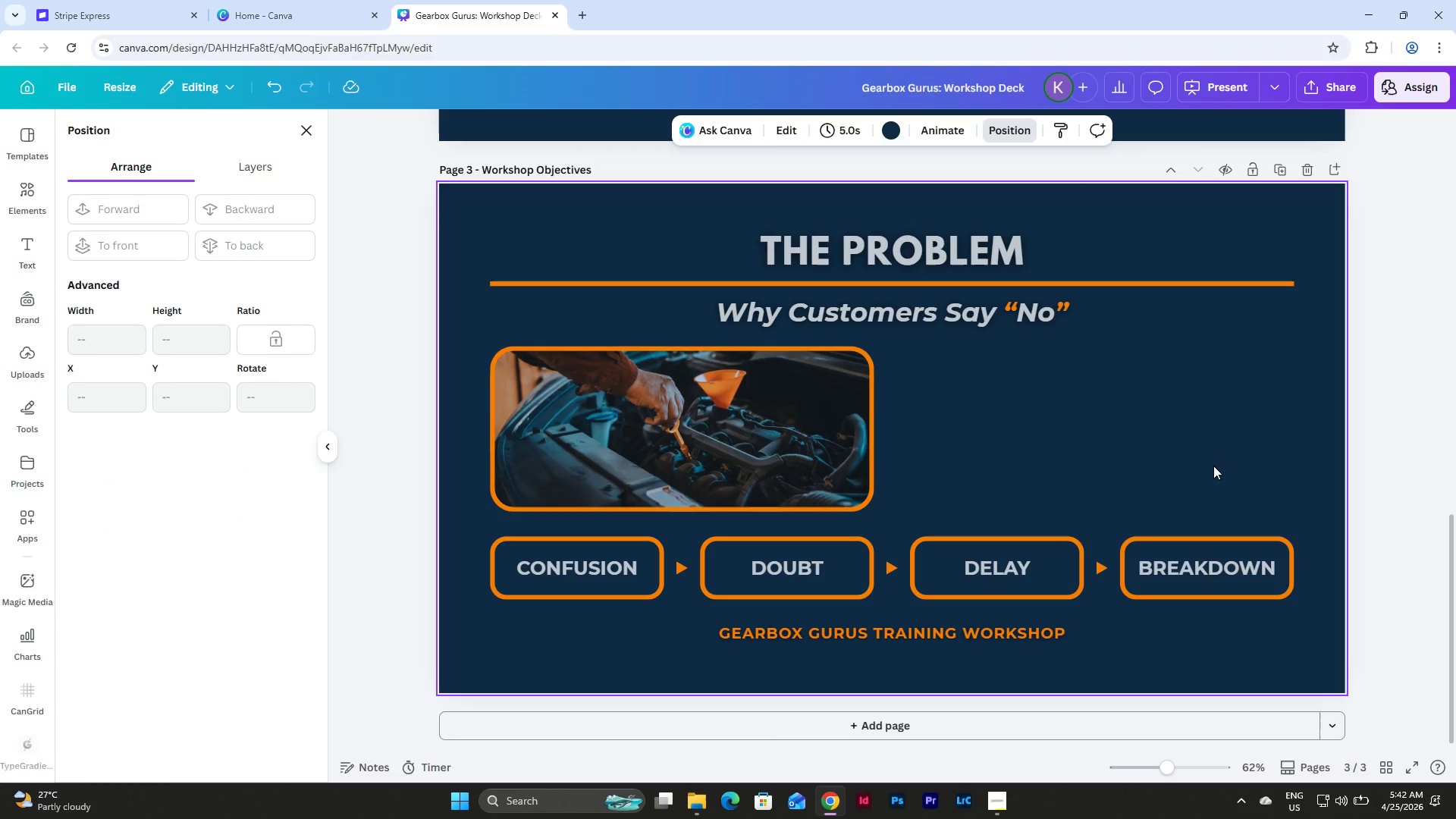 
scroll: coordinate [1283, 559], scroll_direction: up, amount: 7.0
 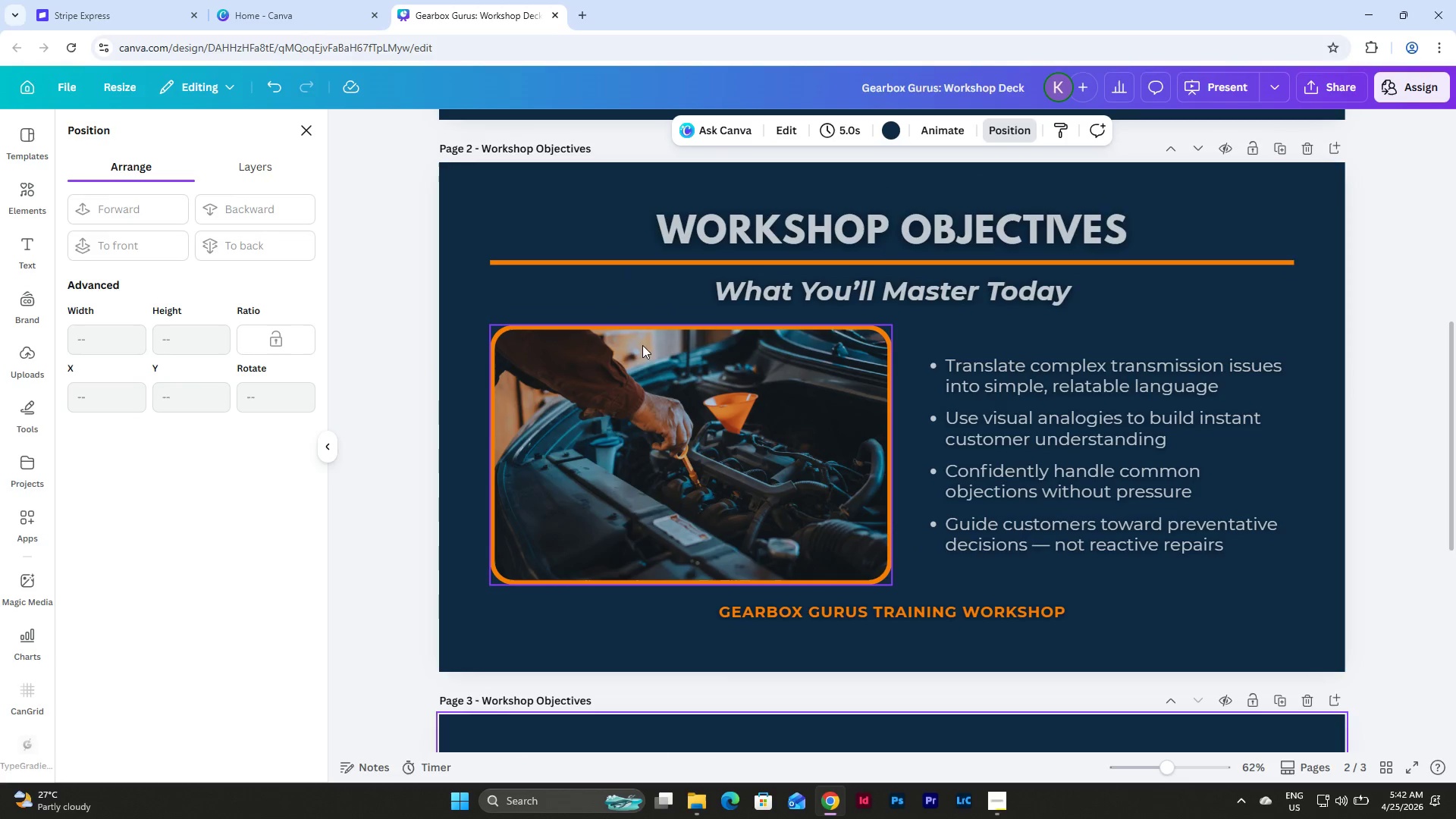 
left_click([648, 357])
 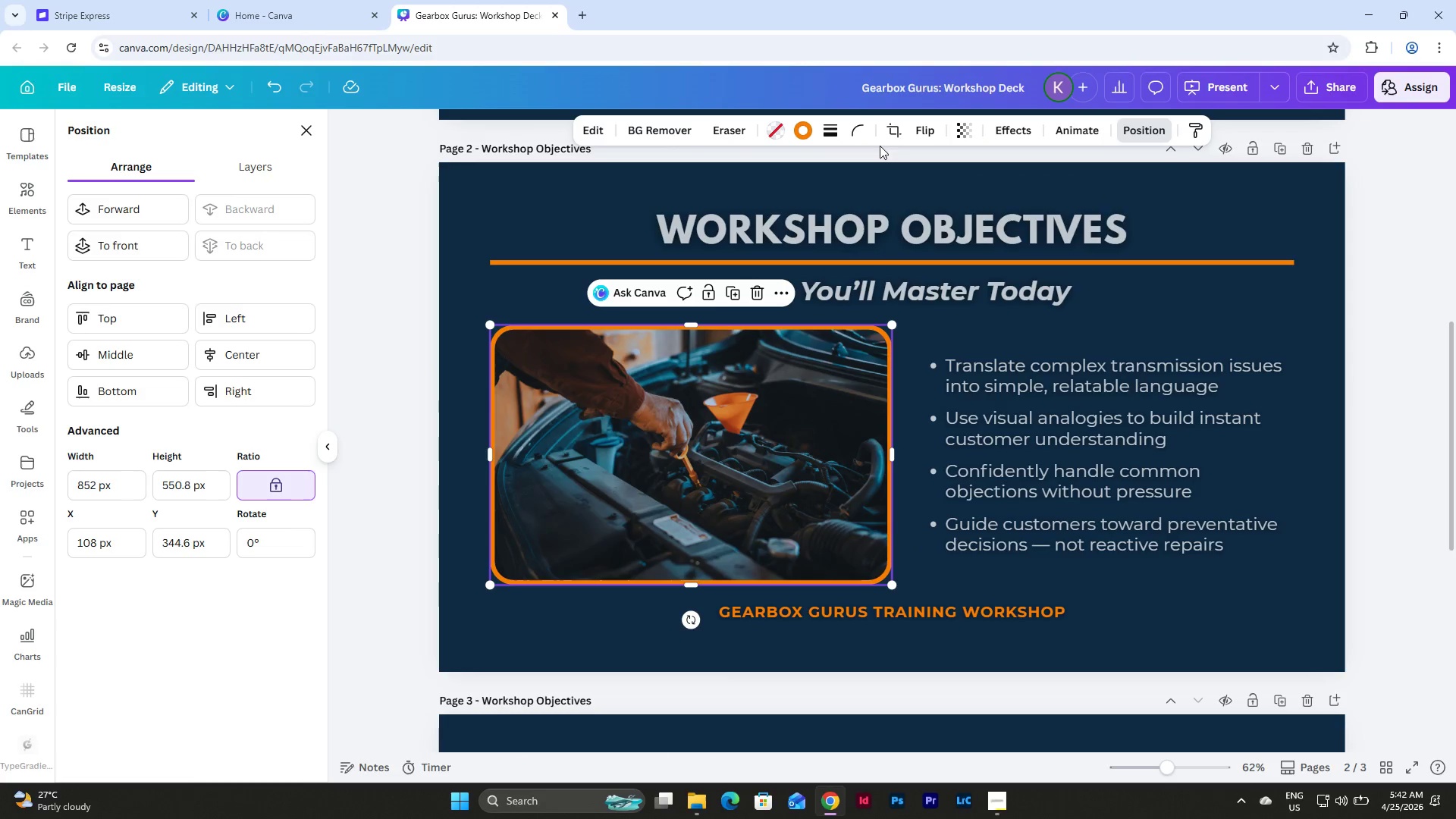 
left_click([856, 125])
 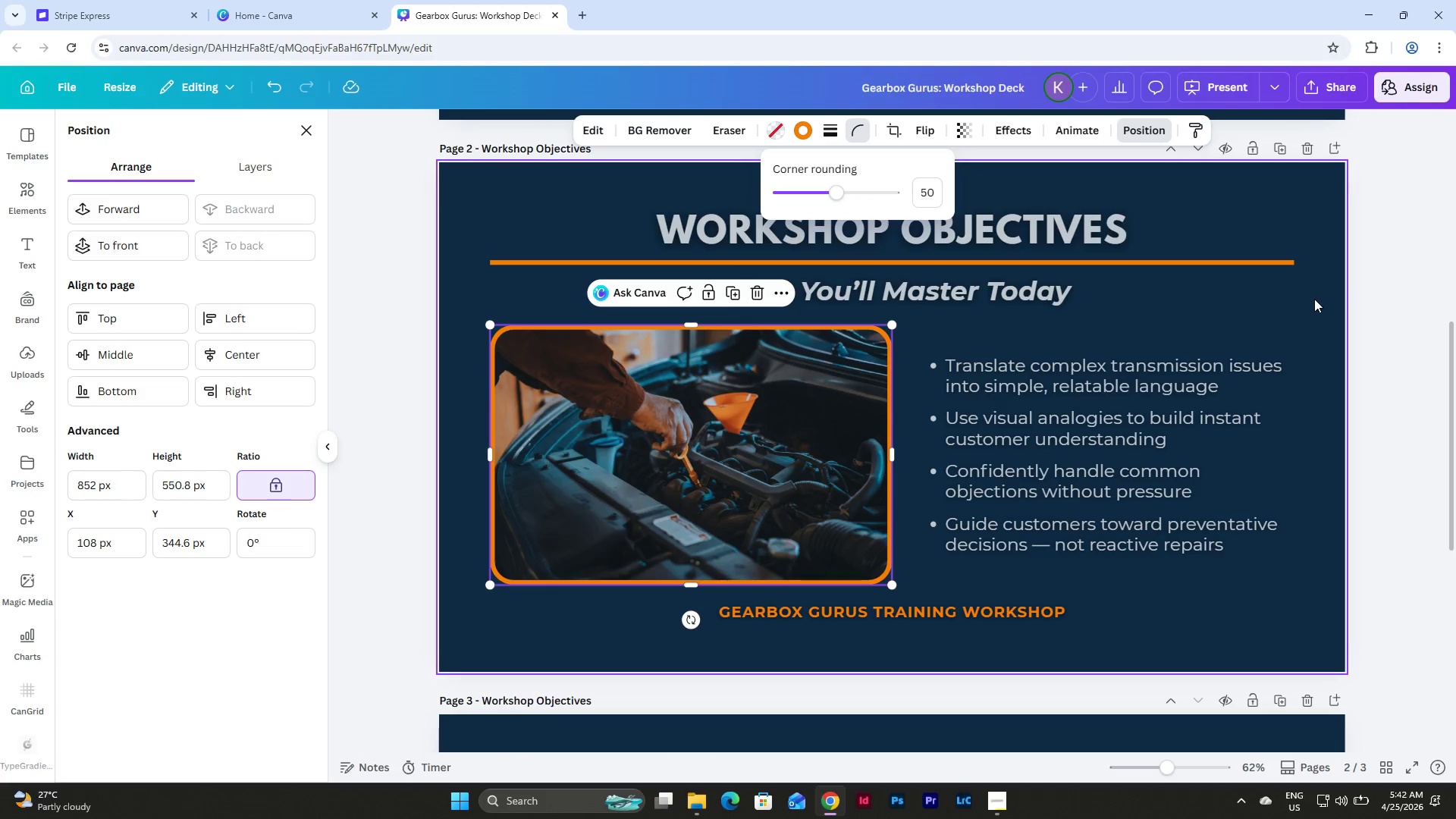 
scroll: coordinate [1315, 319], scroll_direction: down, amount: 8.0
 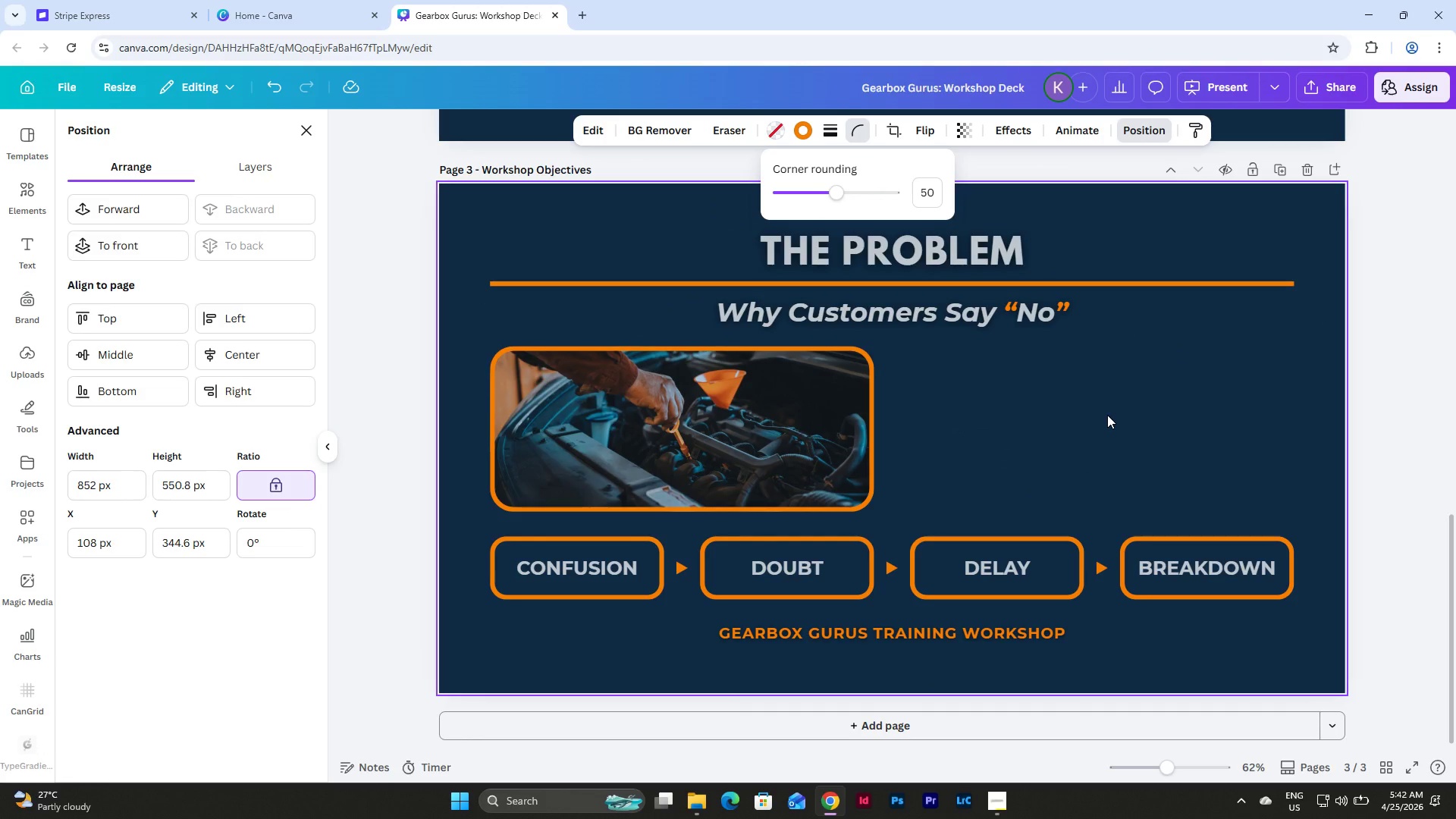 
left_click([1107, 415])
 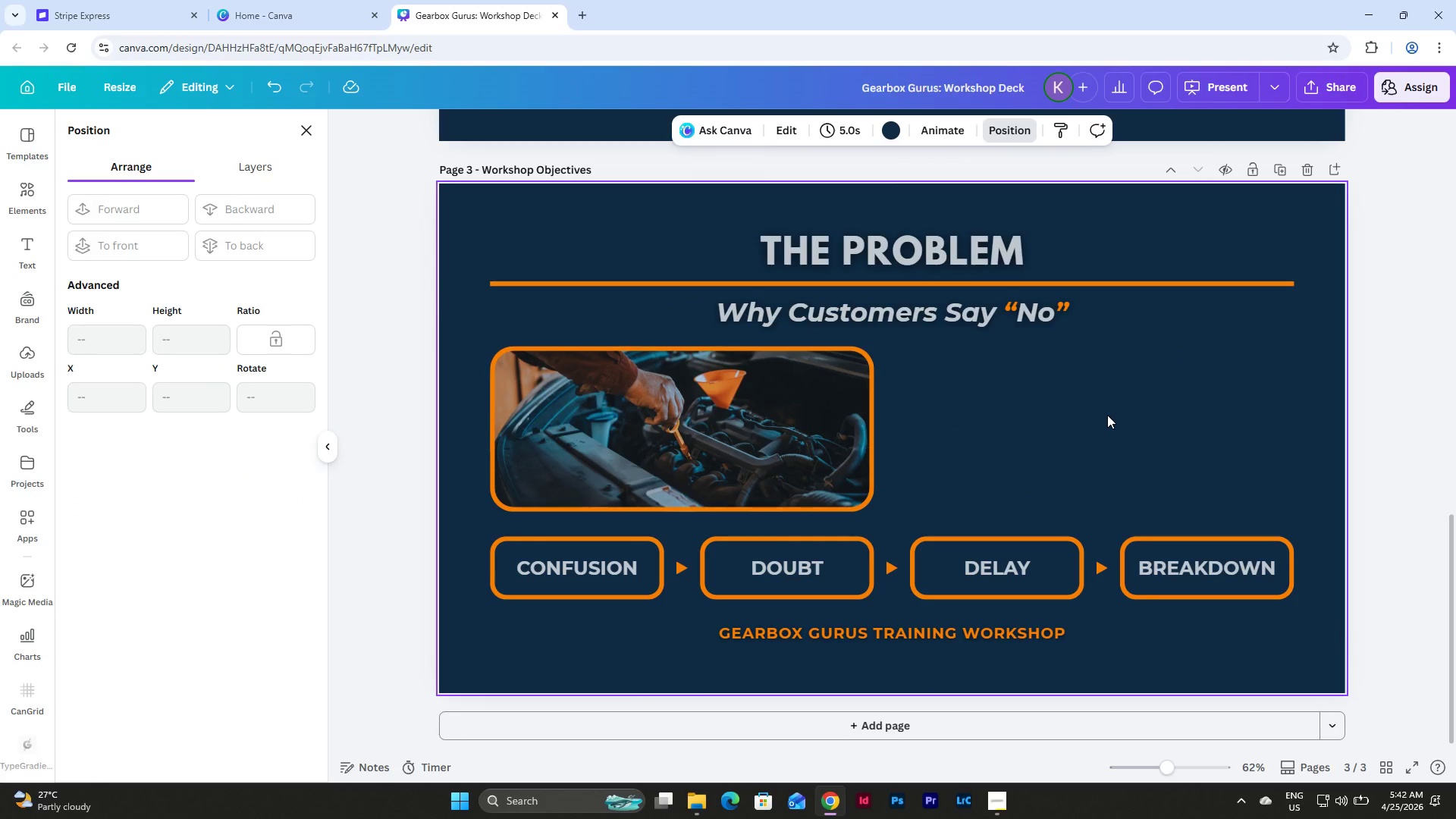 
wait(8.86)
 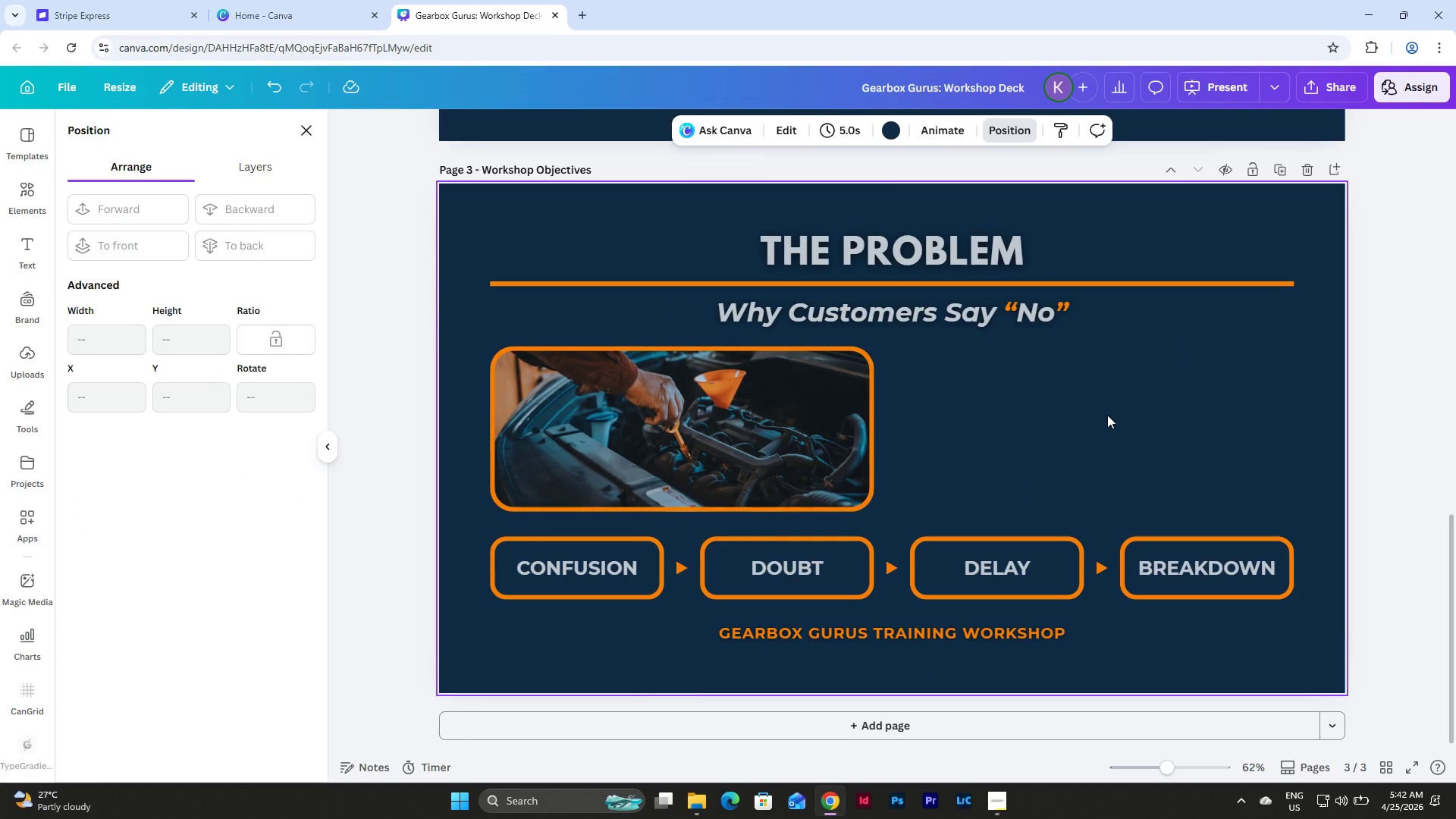 
scroll: coordinate [1313, 494], scroll_direction: up, amount: 5.0
 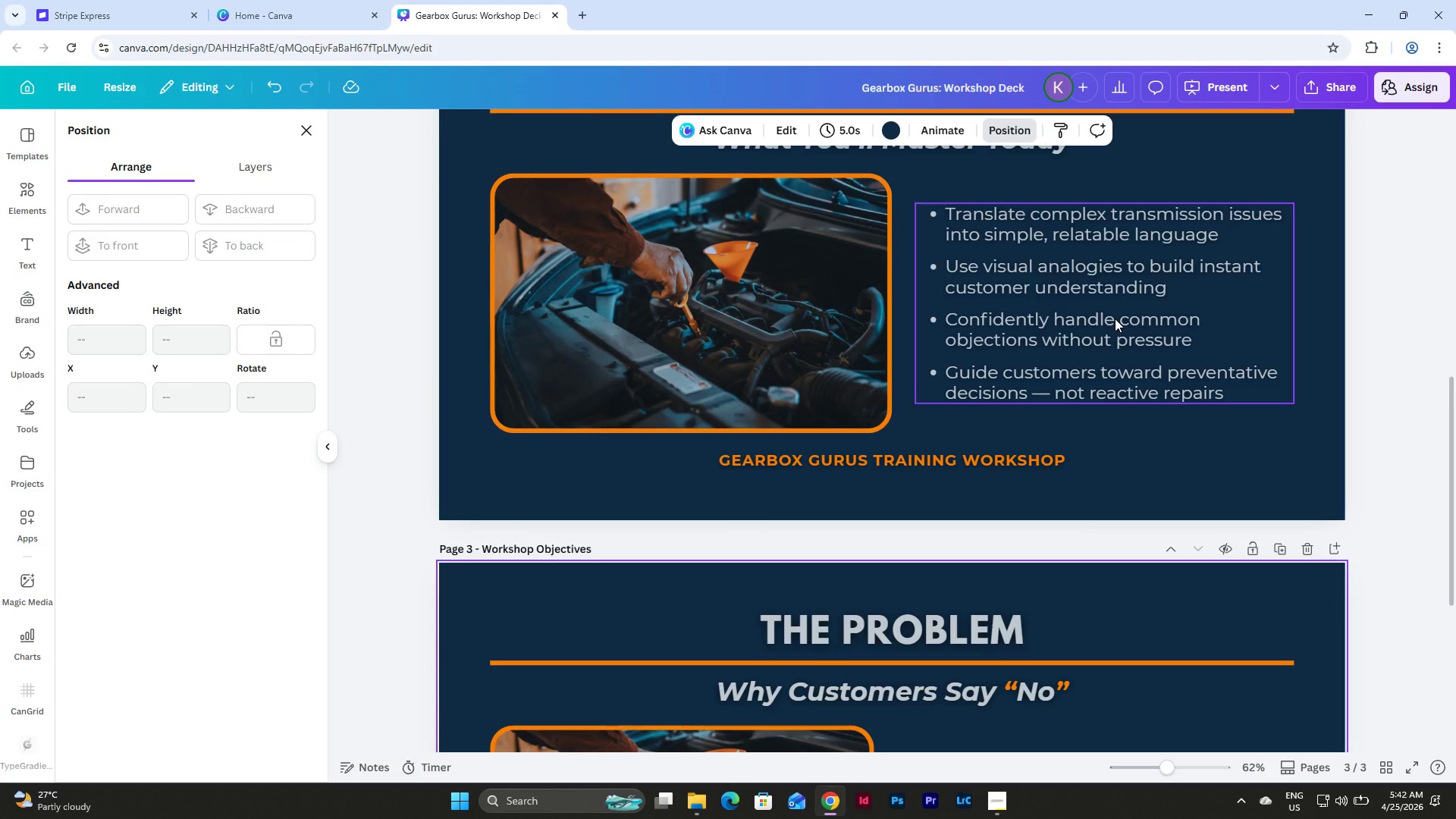 
left_click([1115, 318])
 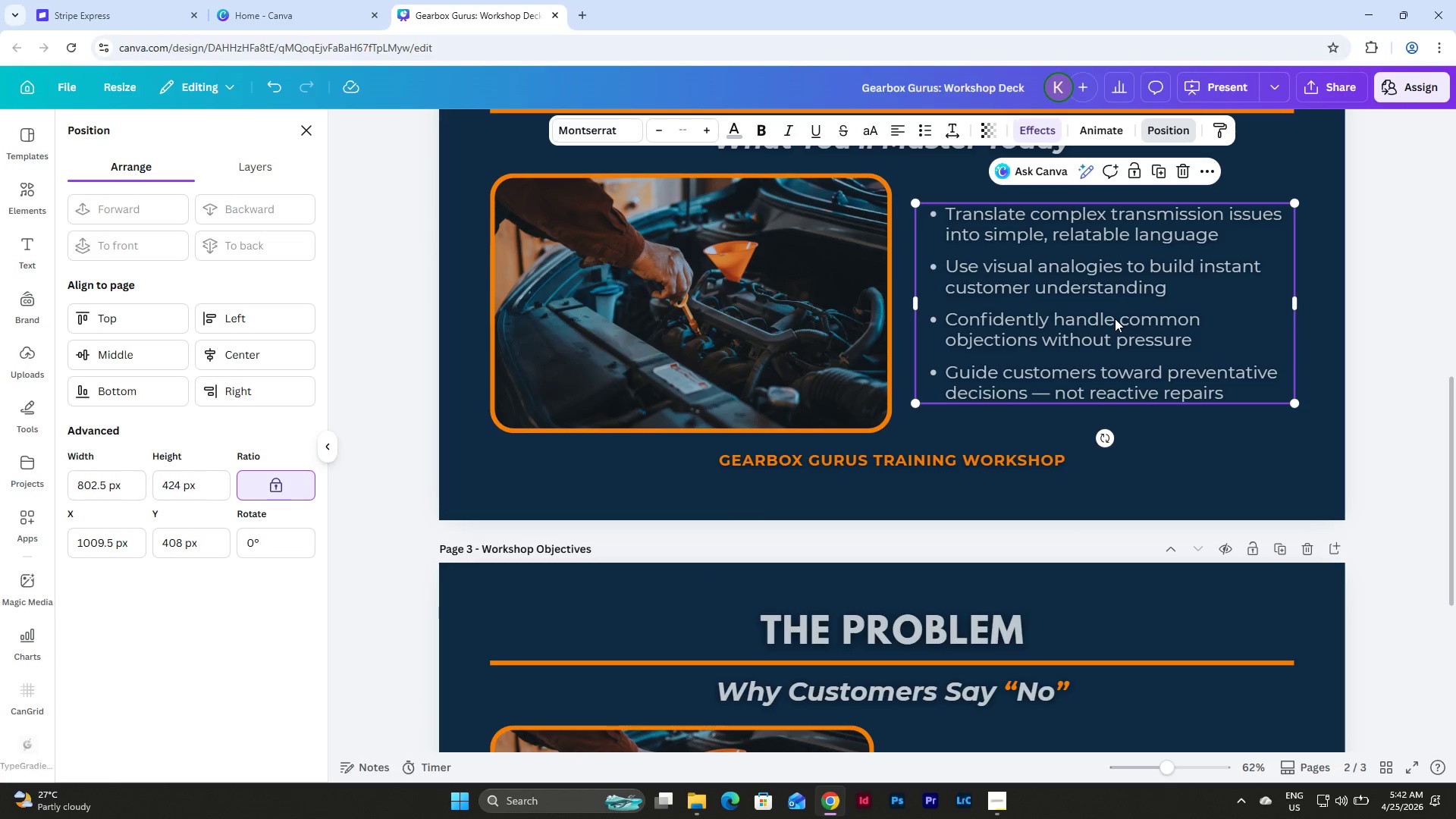 
key(Control+C)
 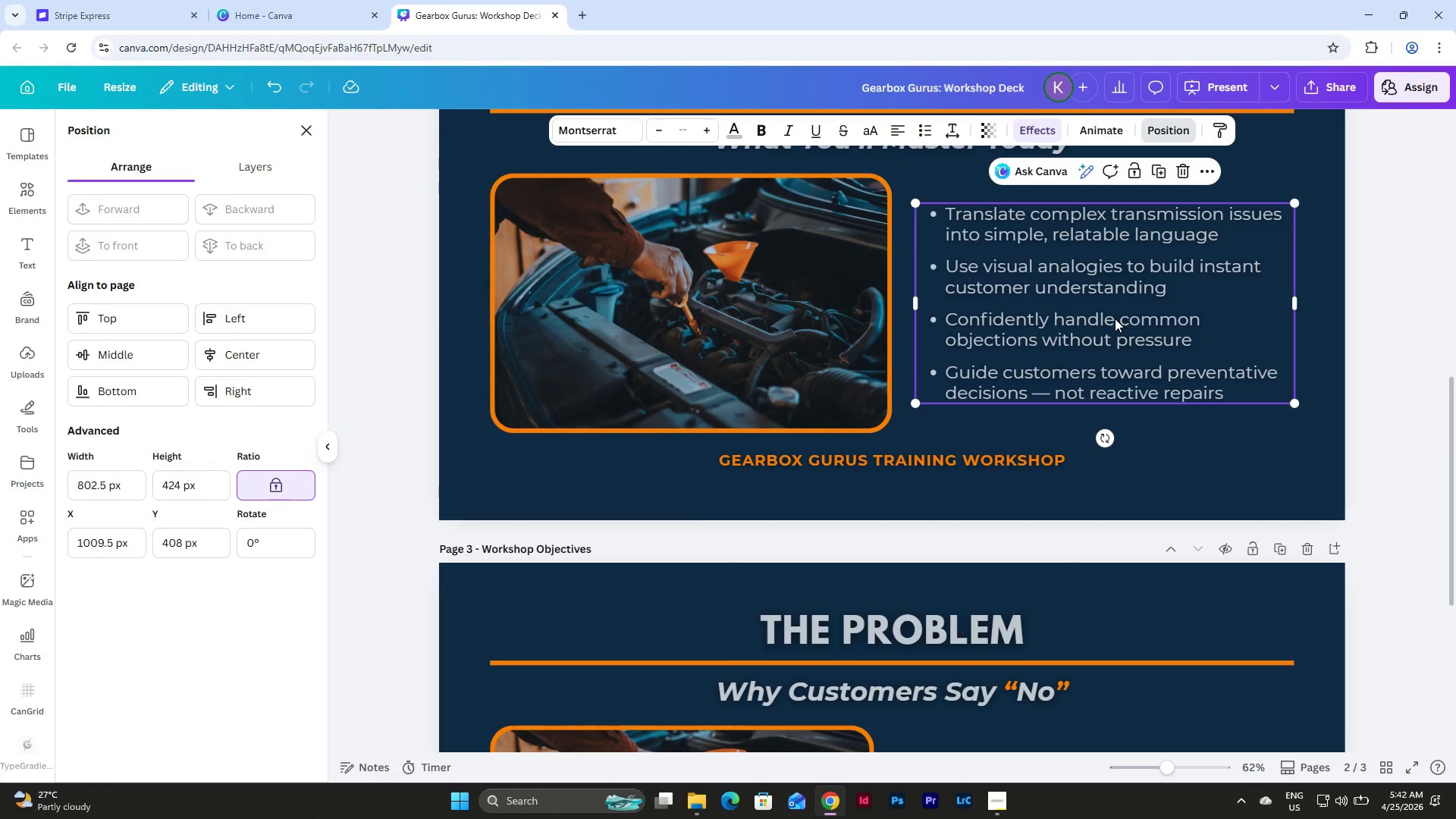 
scroll: coordinate [1115, 318], scroll_direction: down, amount: 3.0
 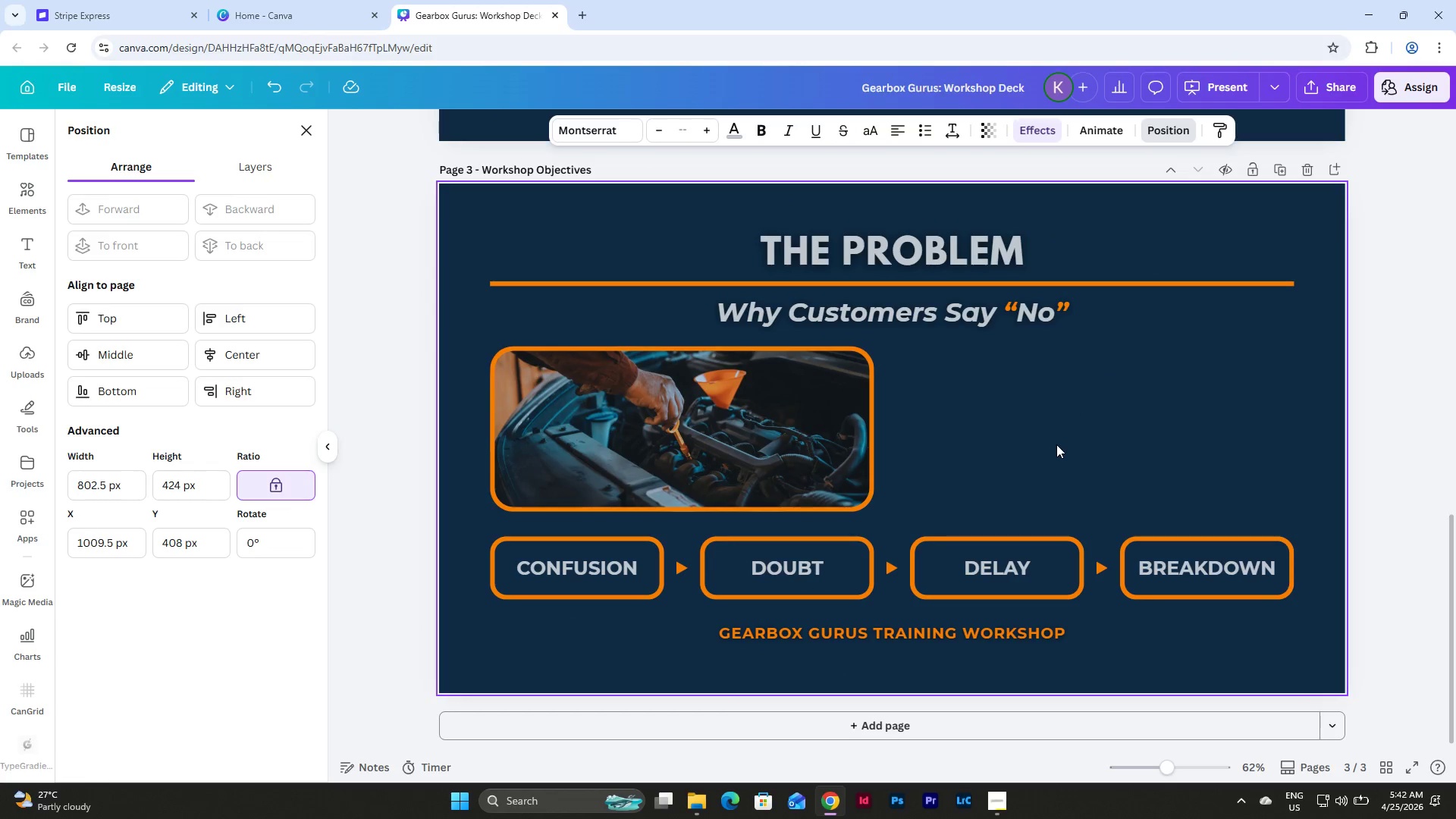 
left_click([1056, 444])
 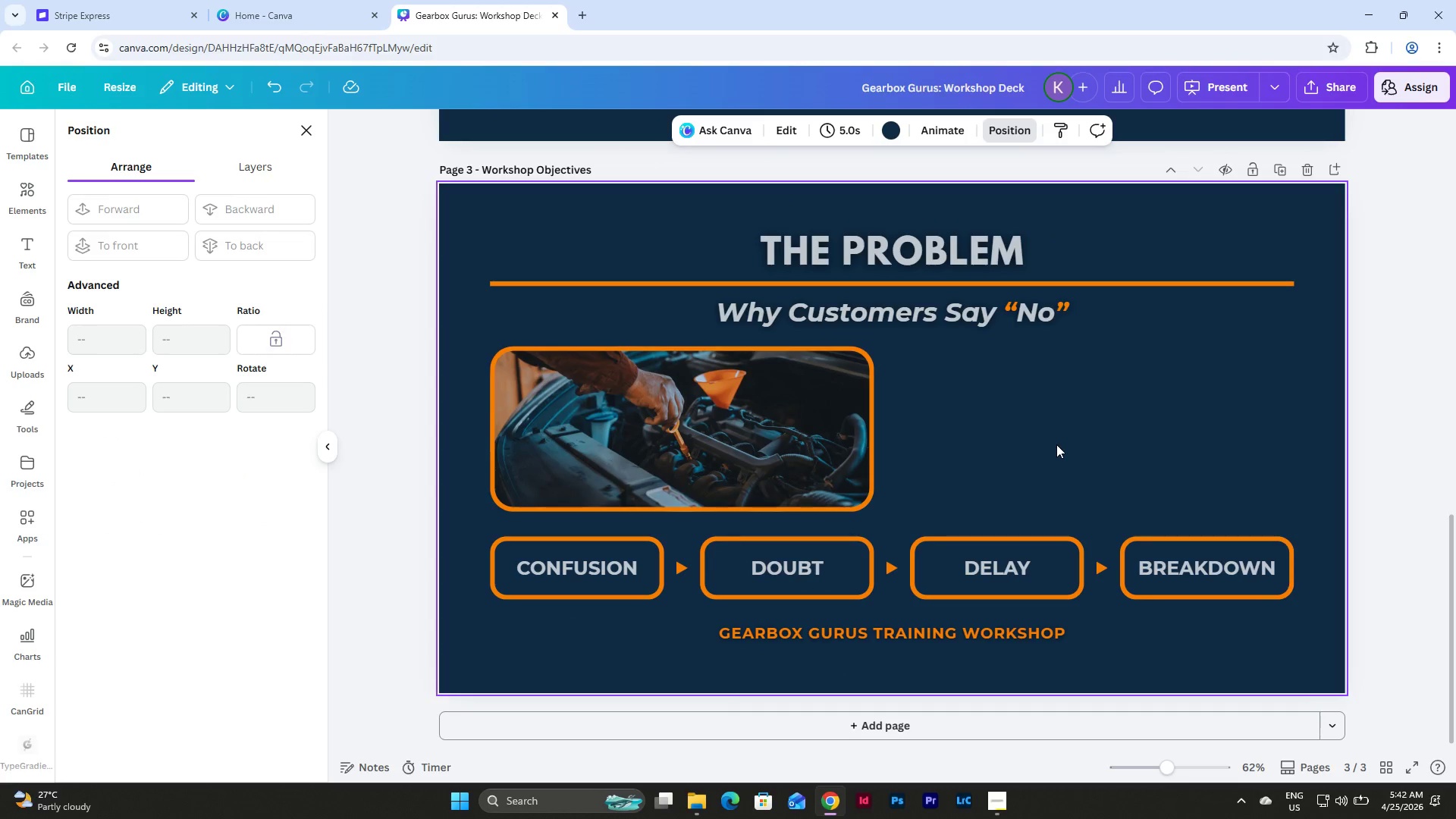 
key(Control+V)
 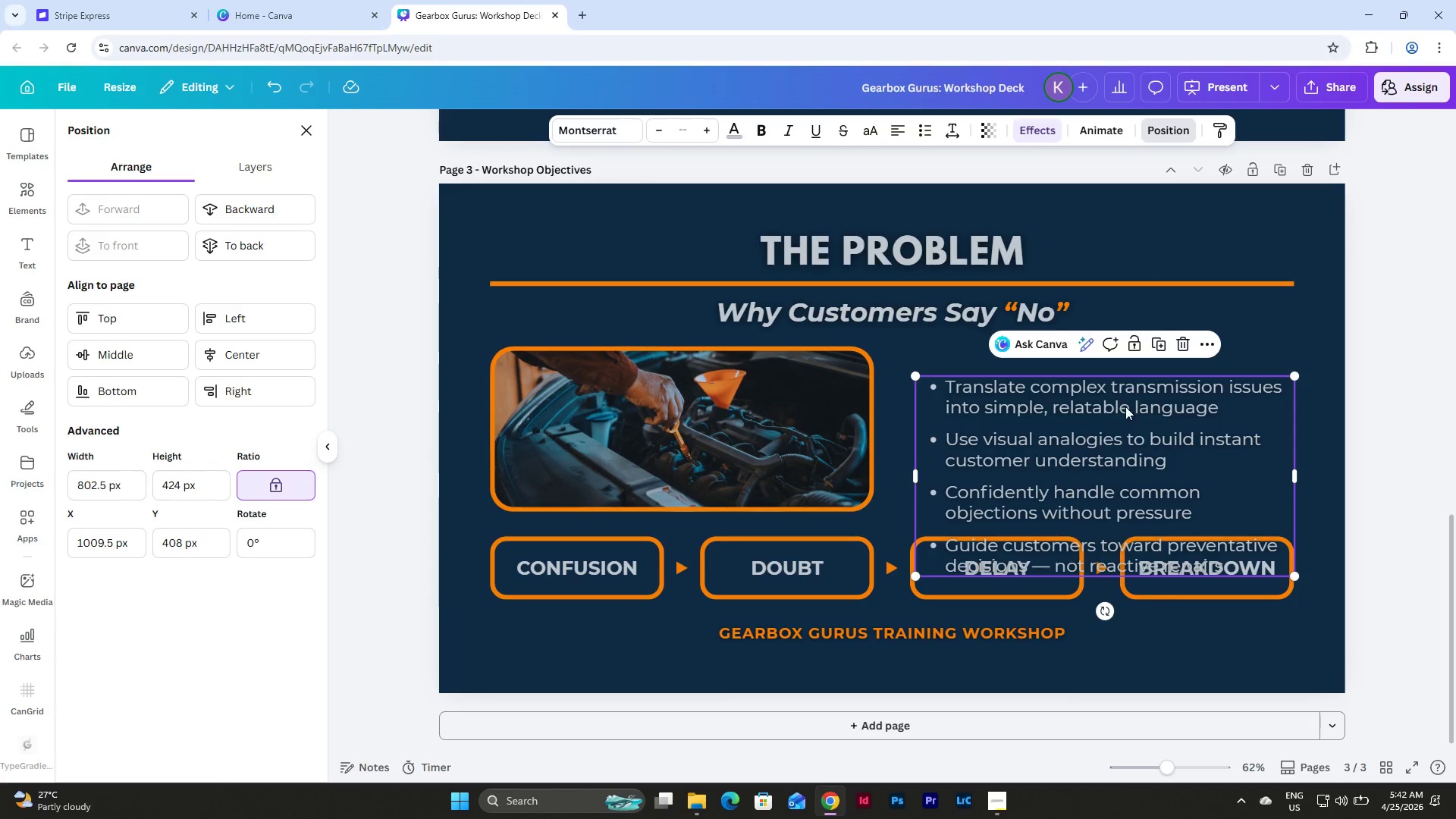 
left_click_drag(start_coordinate=[1132, 444], to_coordinate=[1131, 413])
 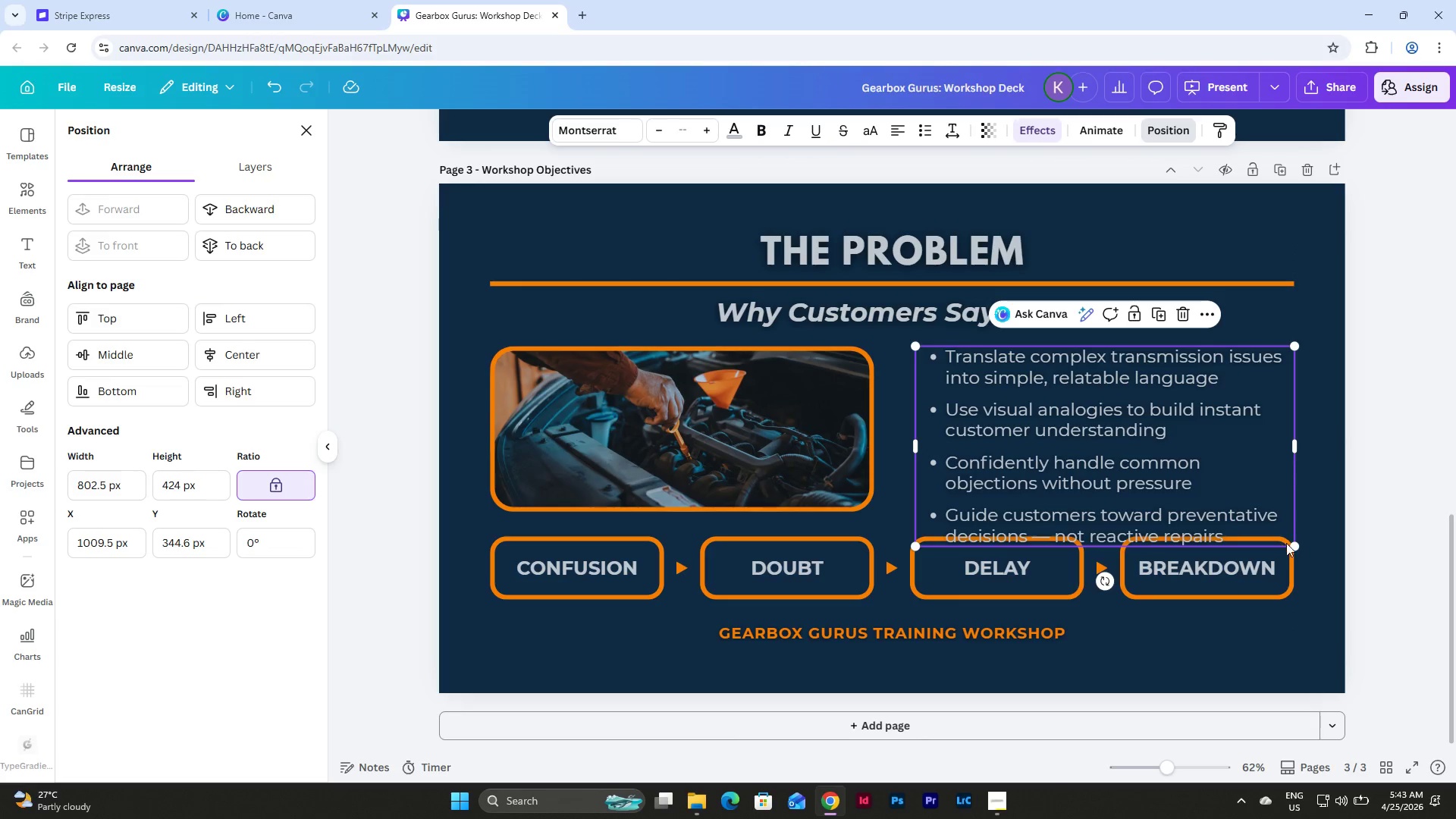 
left_click([1241, 524])
 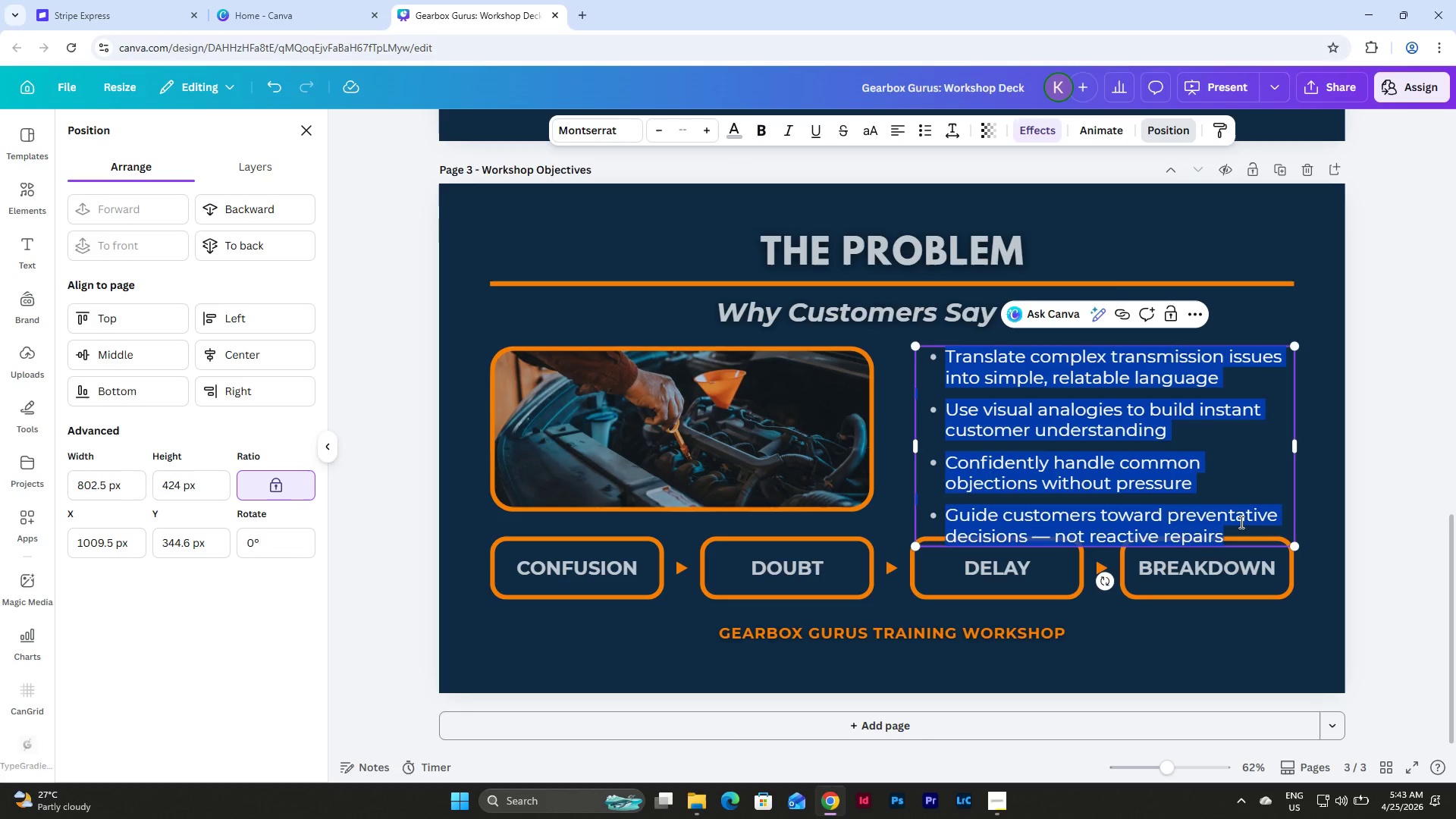 
key(Backspace)
key(Backspace)
key(Backspace)
type("I dont)
key(Backspace)
type('t understand what the does.")
 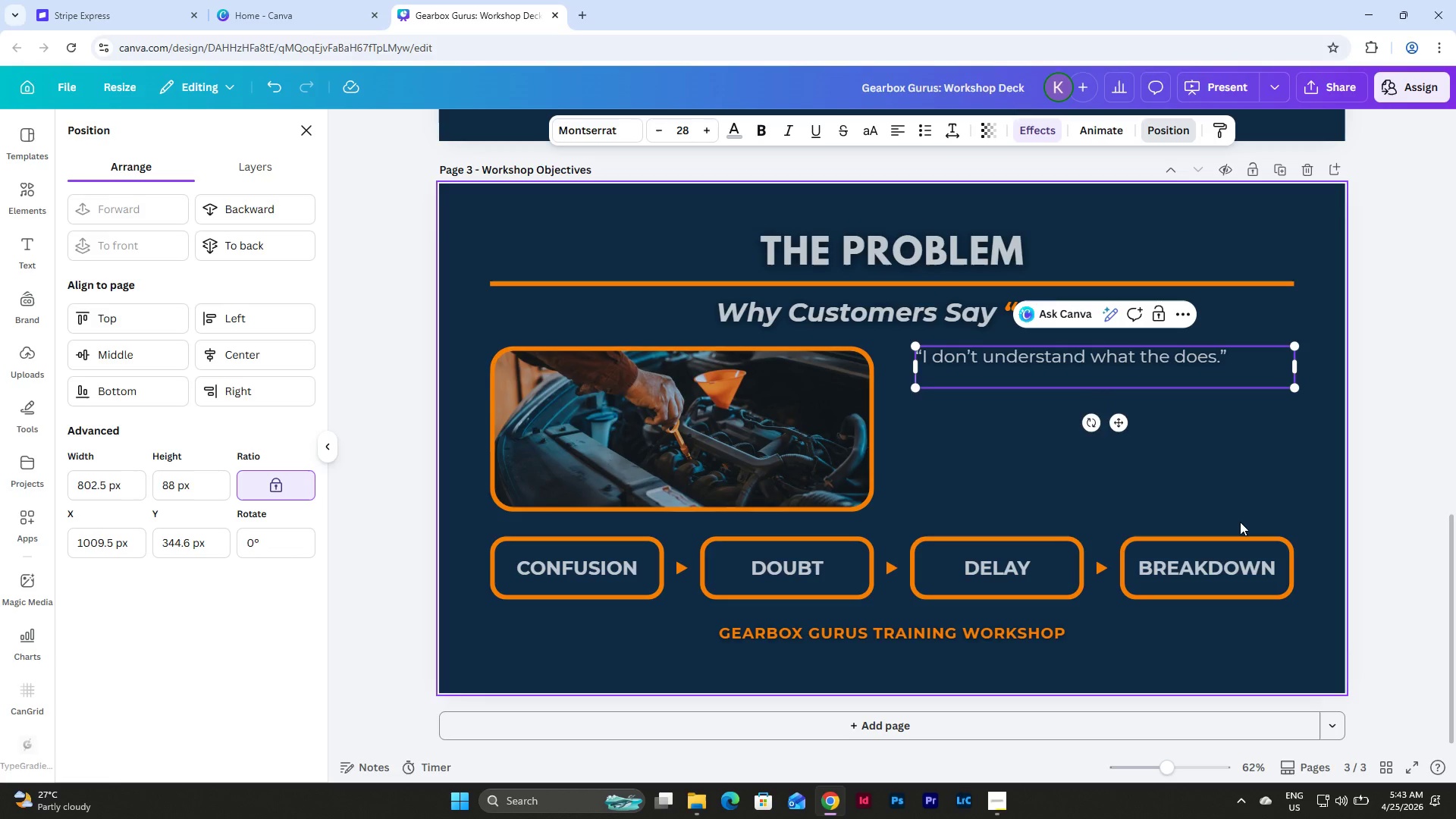 
 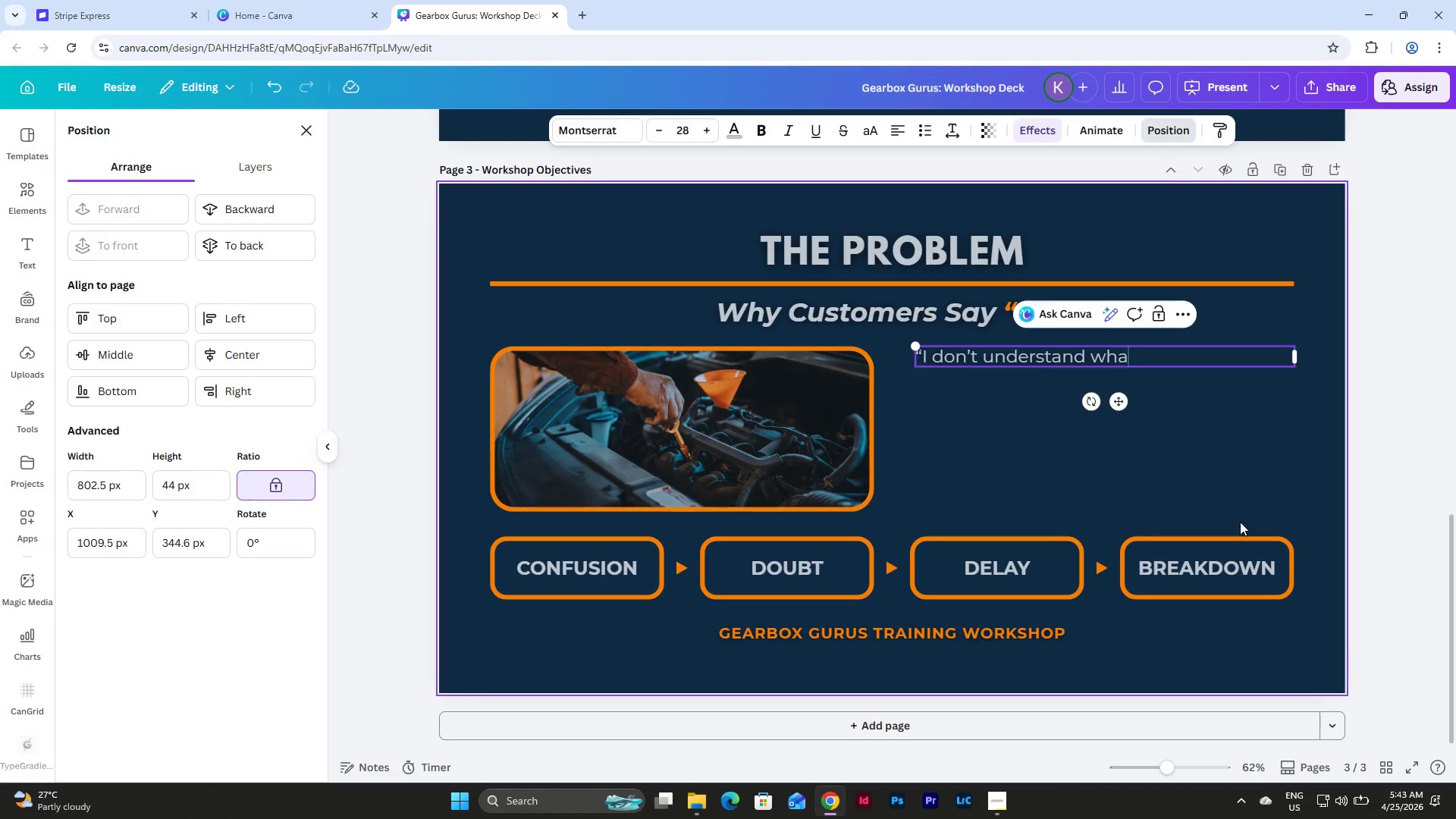 
key(Enter)
 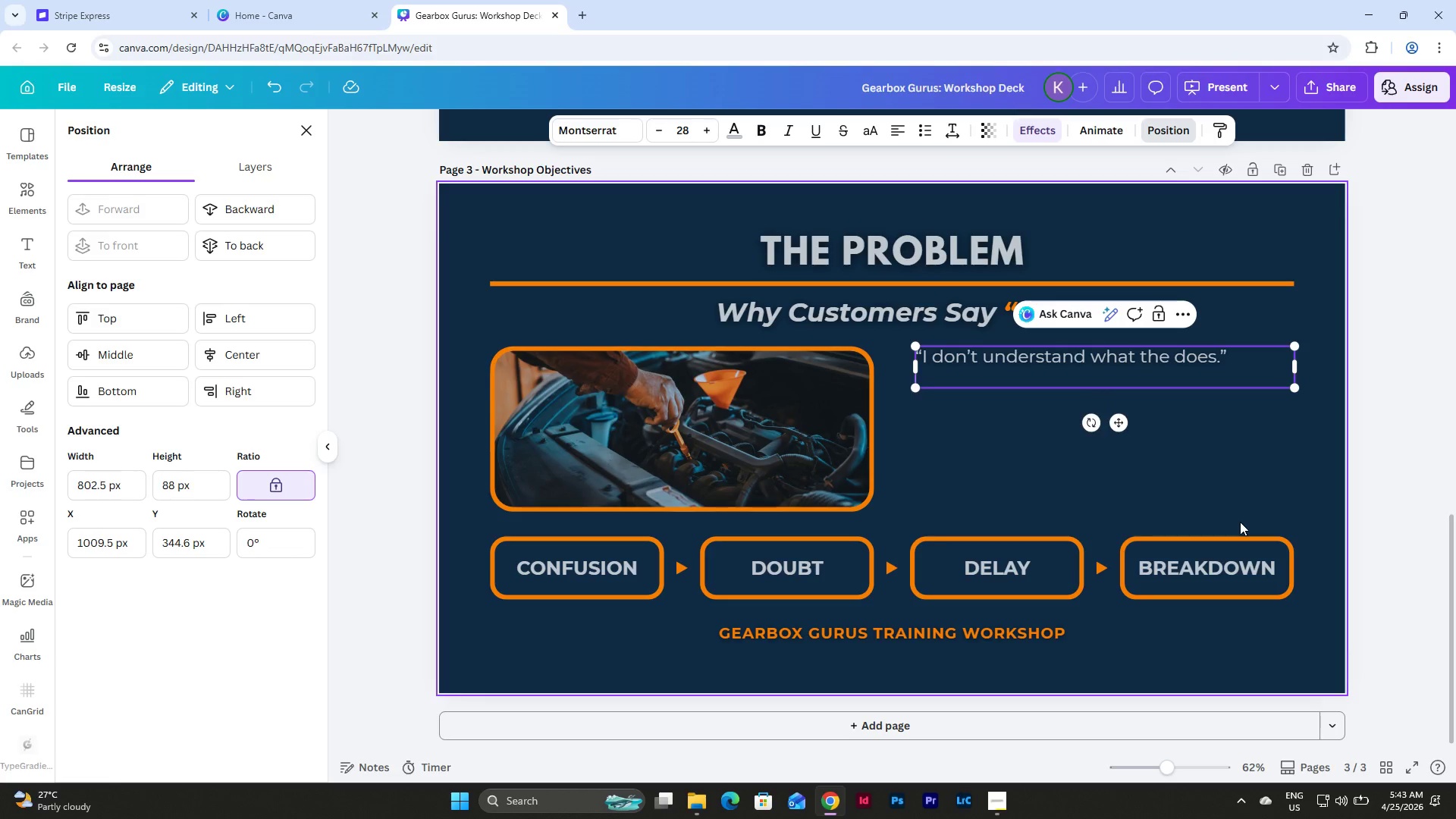 
key(Enter)
 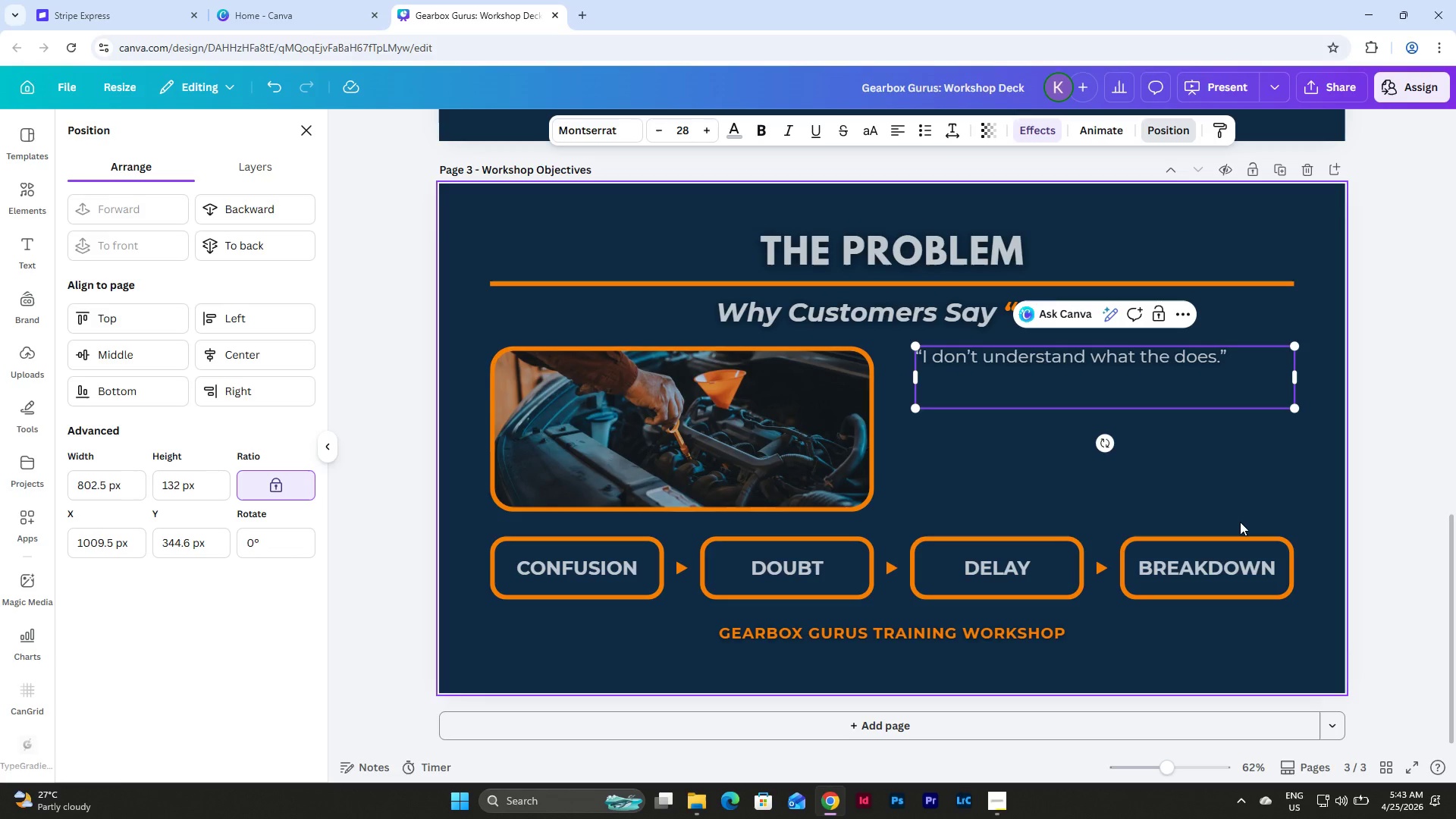 
type(Th)
key(Backspace)
key(Backspace)
type("The car feels fine)
 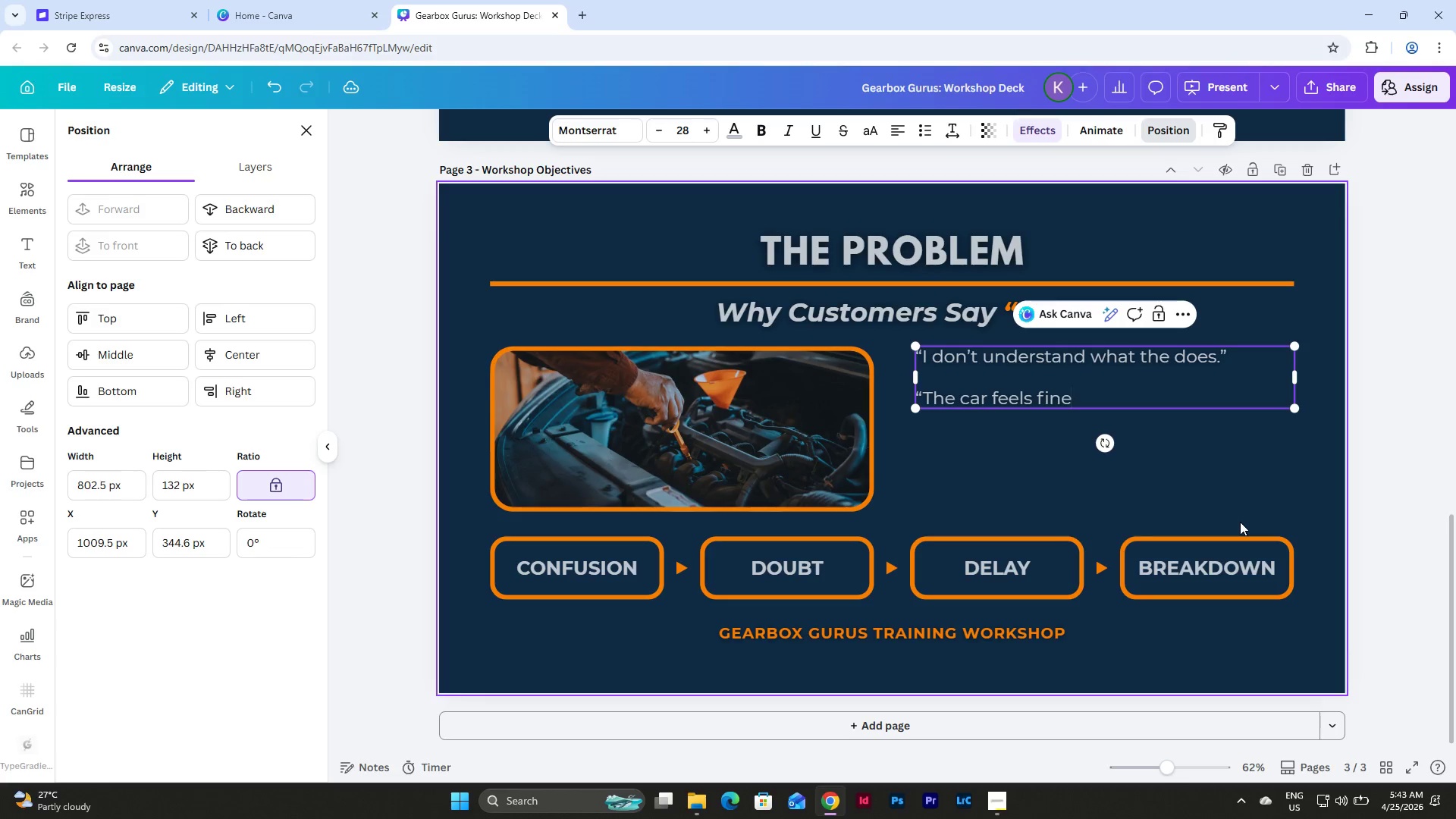 
hold_key(key=ShiftLeft, duration=0.31)
 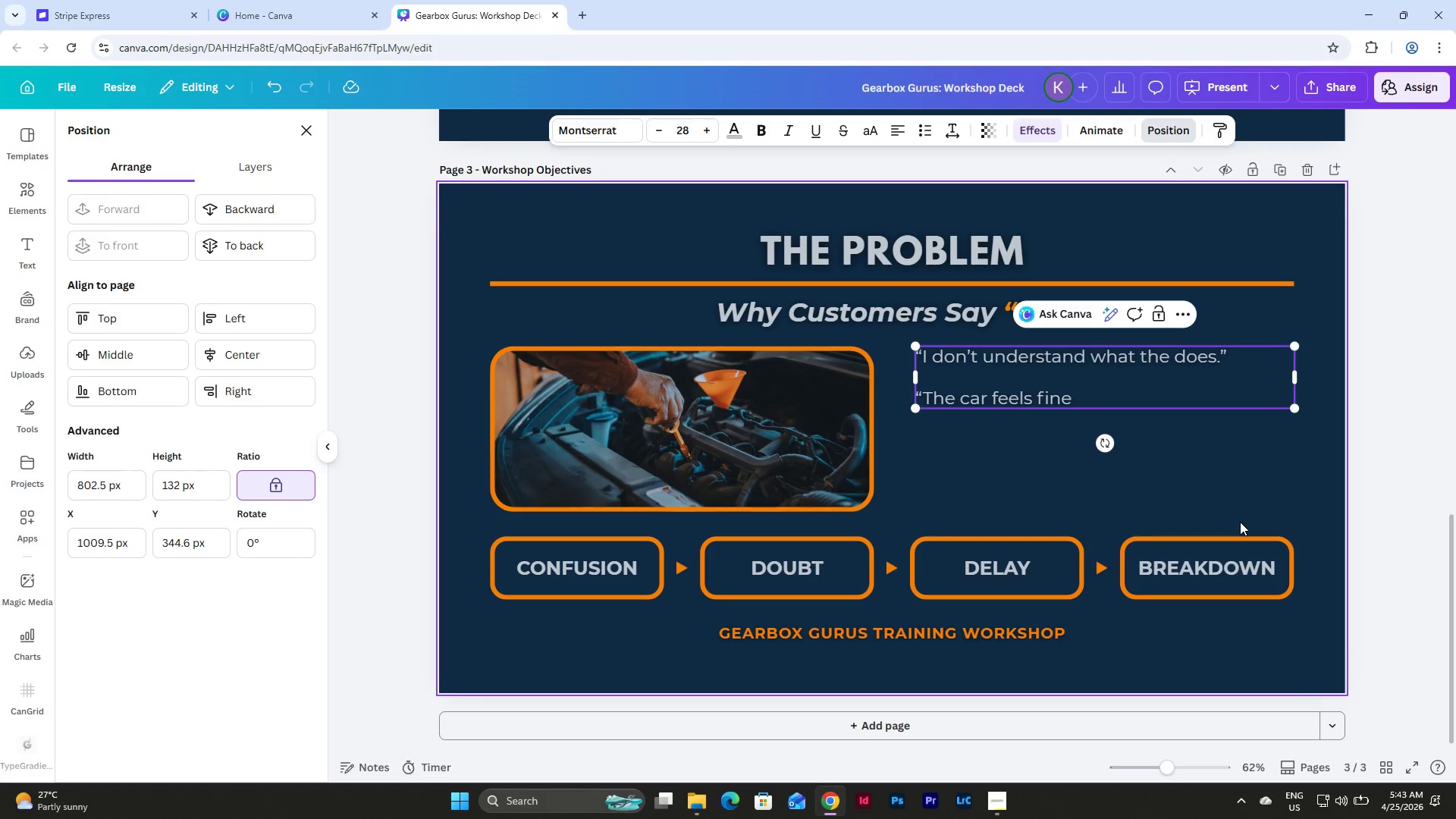 
key(Period)
 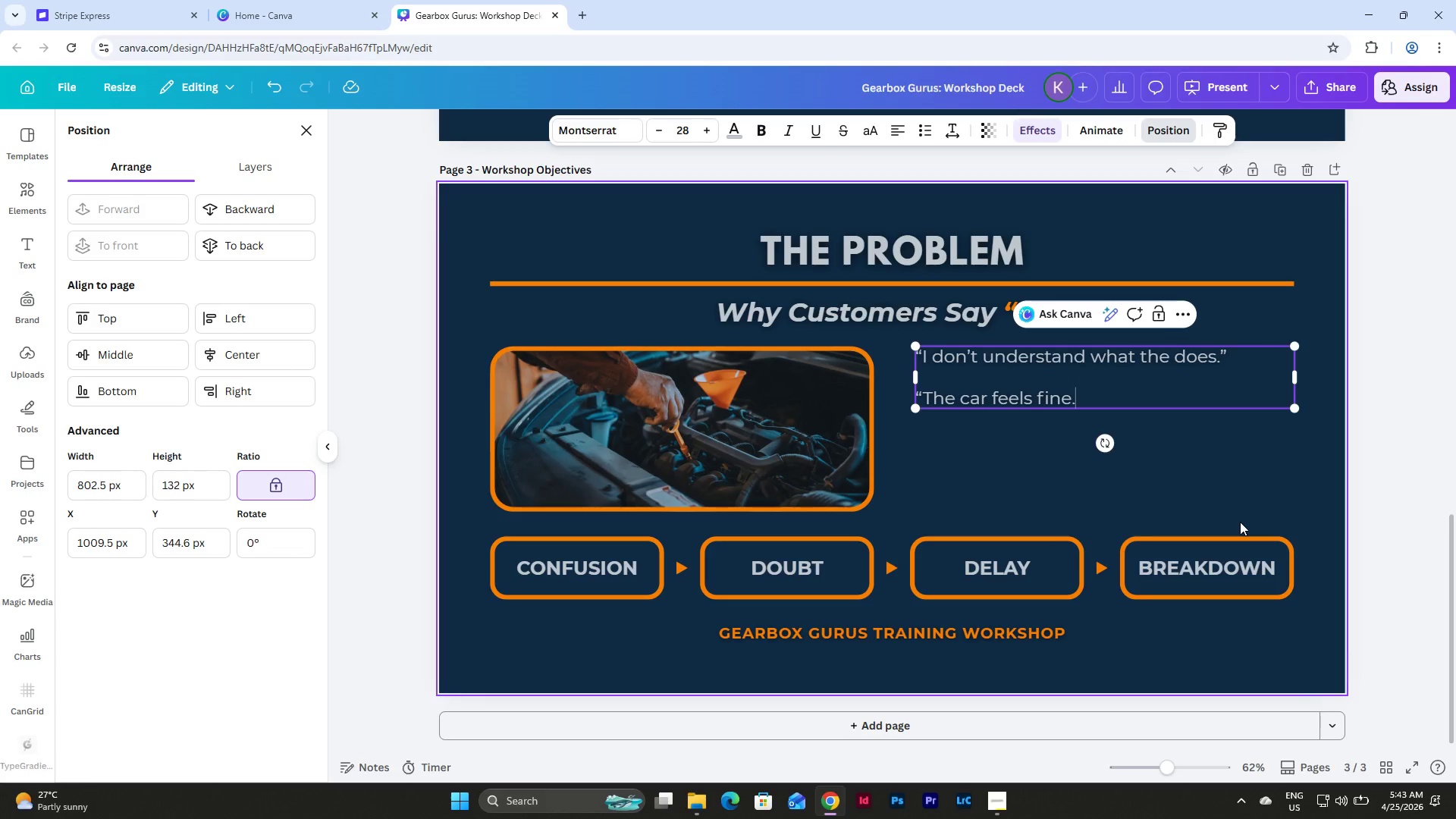 
key(Shift+Quote)
 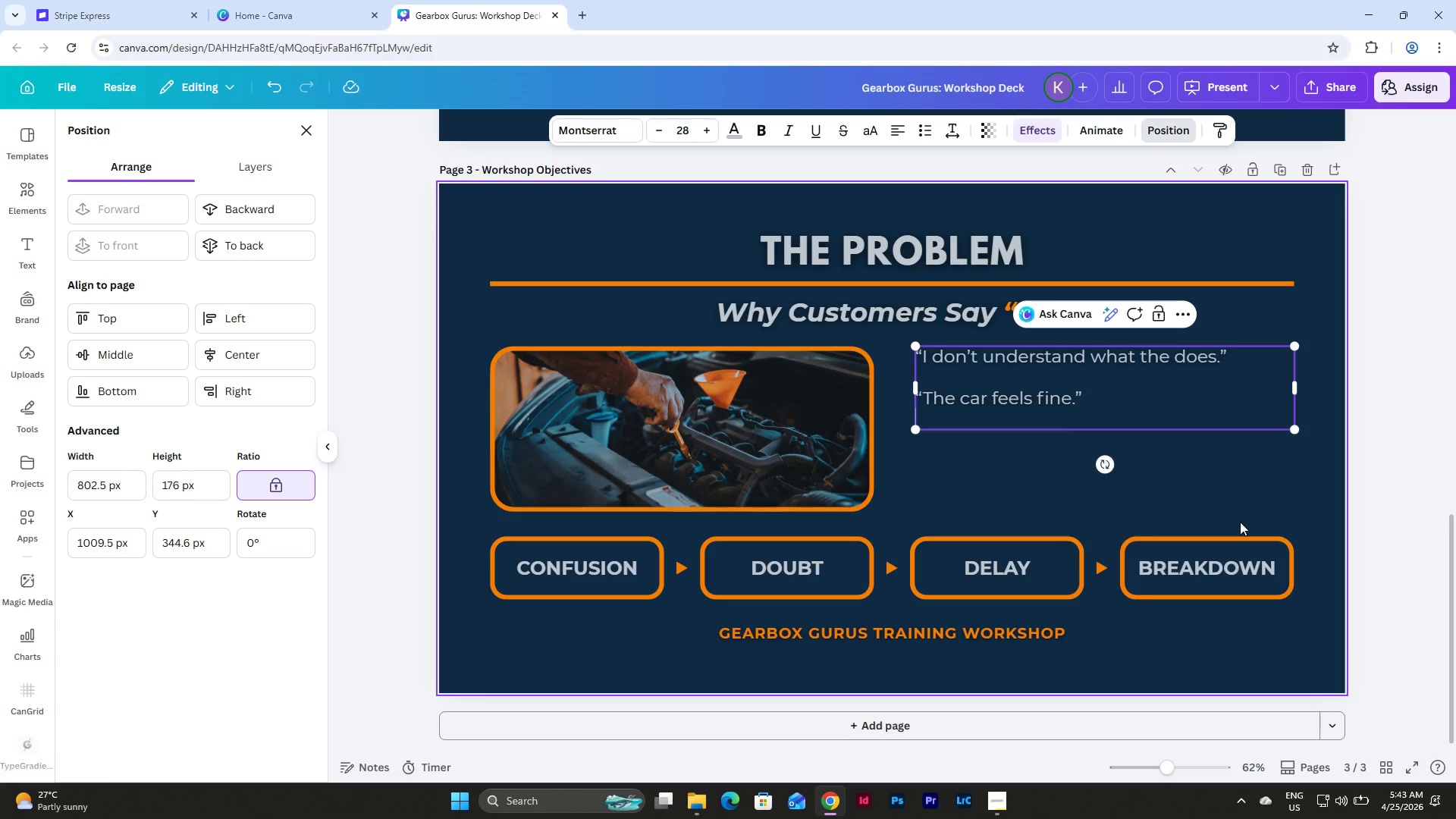 
key(Enter)
 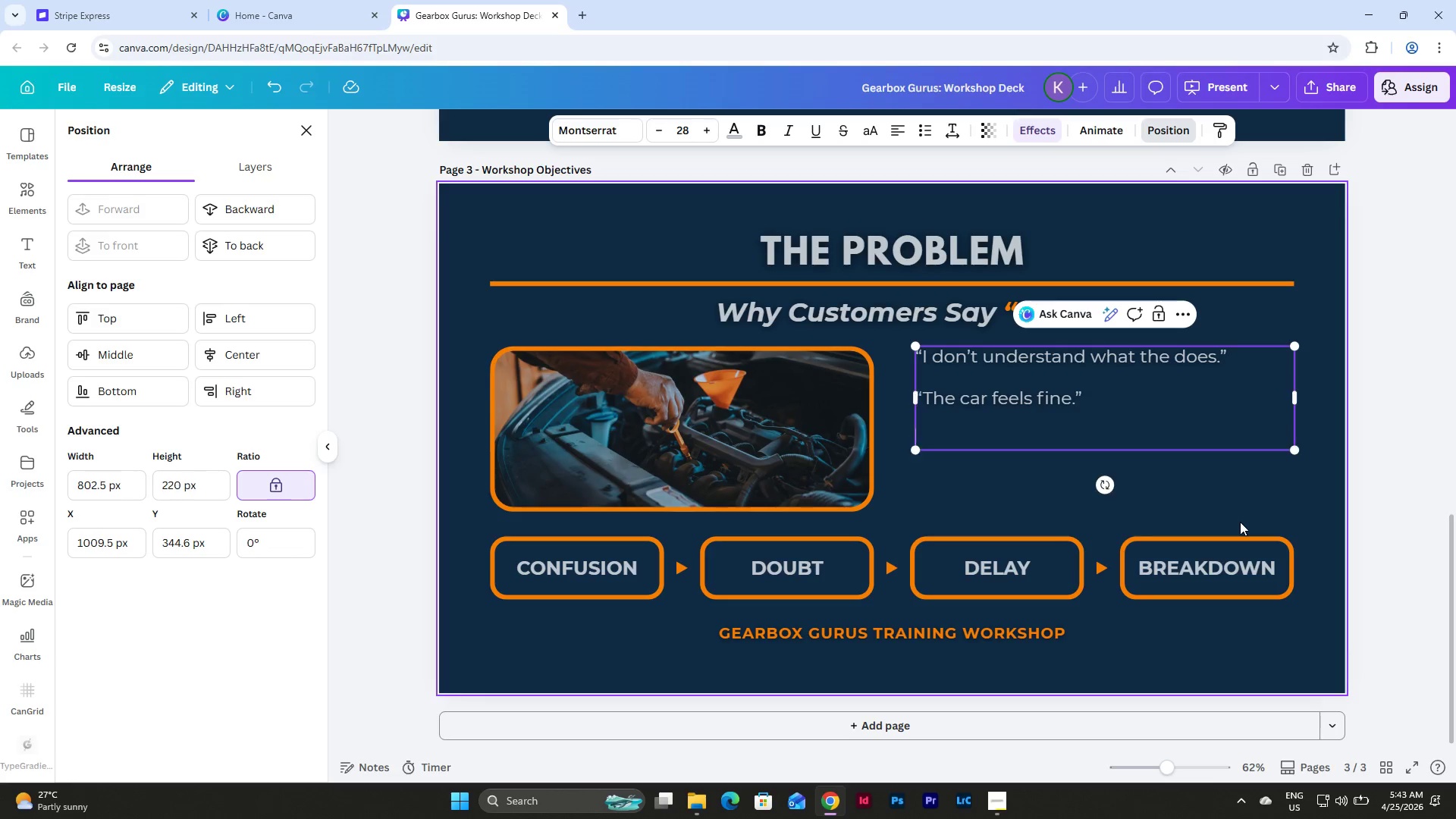 
key(Enter)
 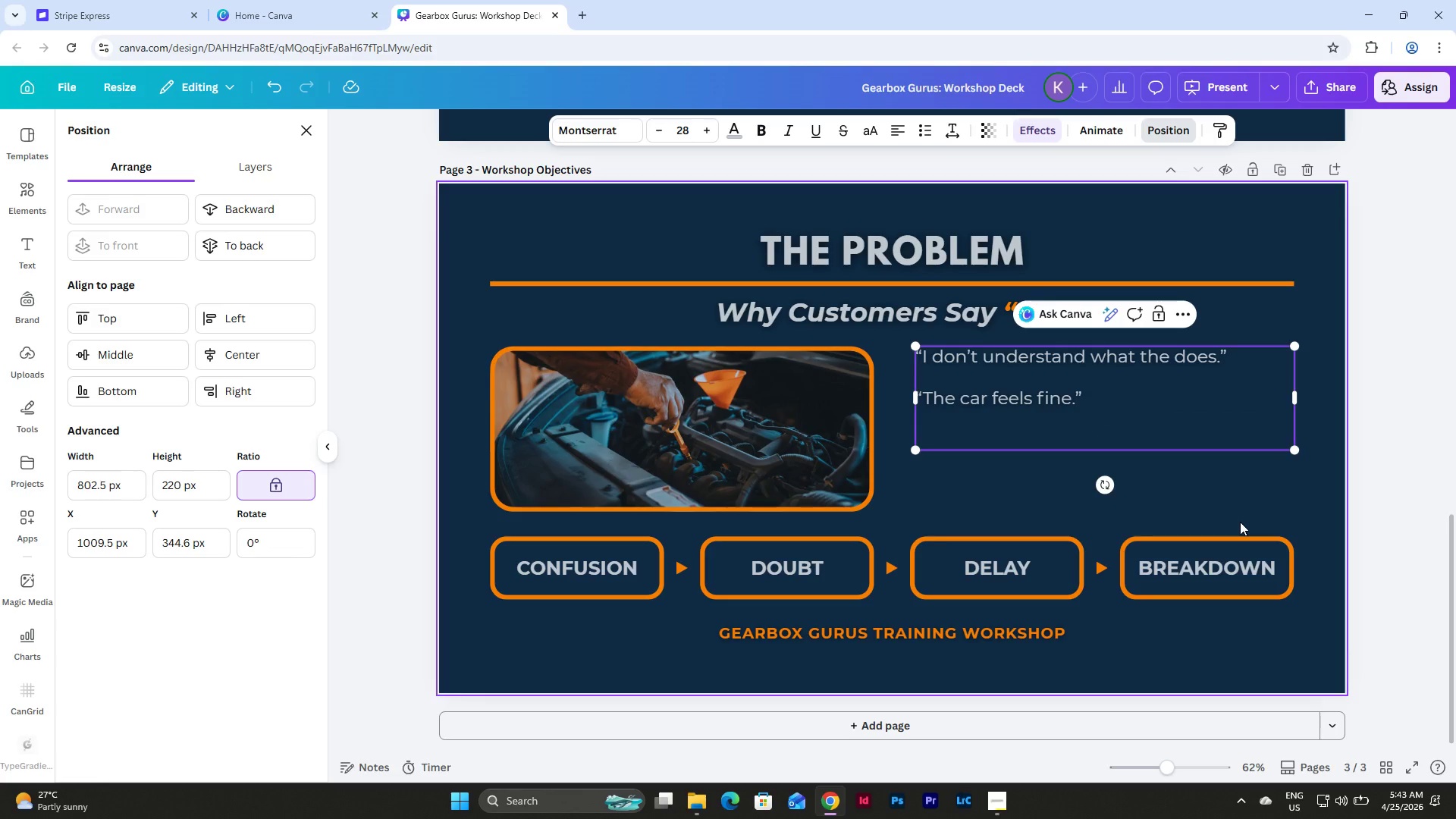 
type("I'll deal with it later/)
key(Backspace)
type(.")
 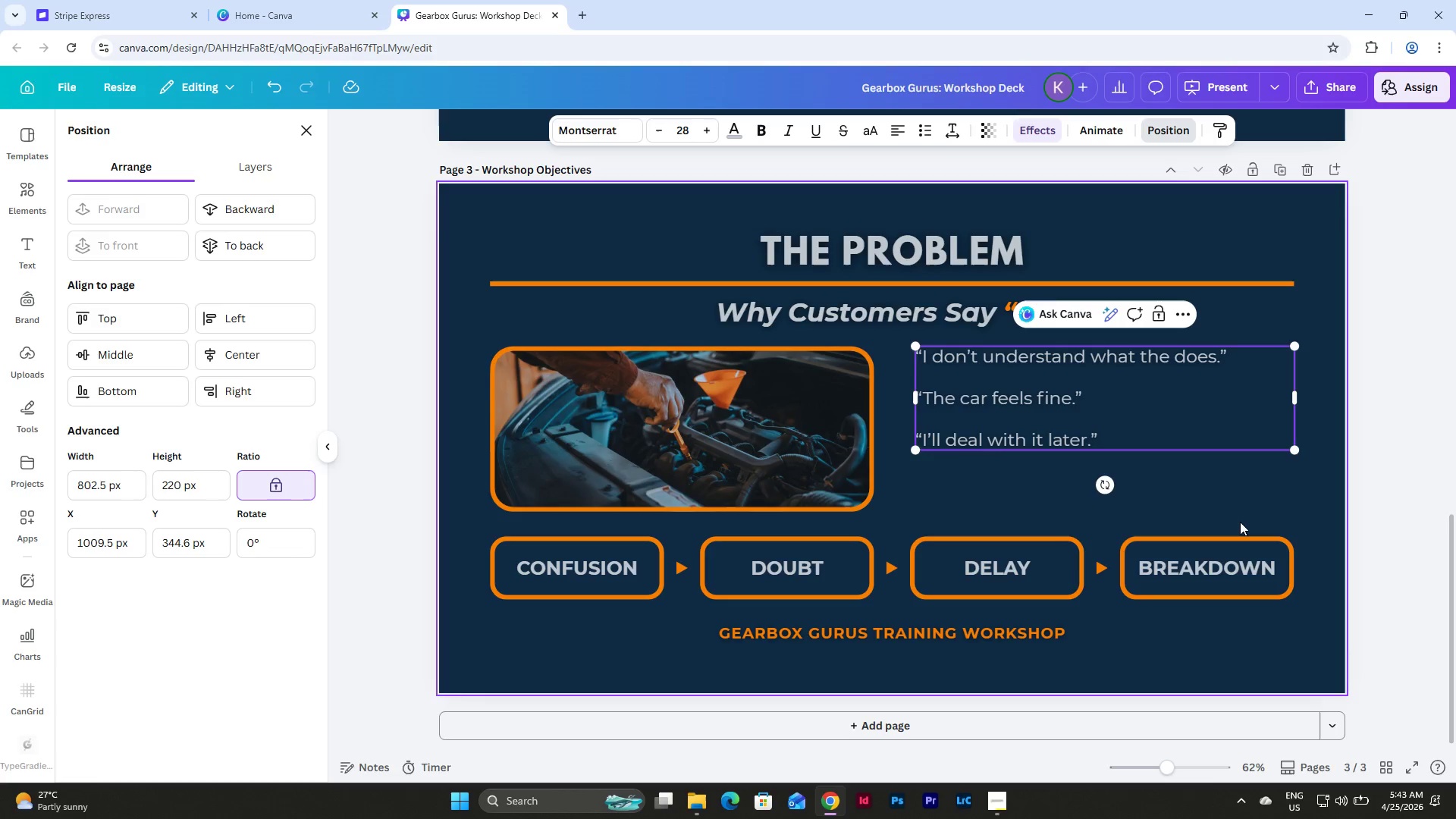 
key(Enter)
 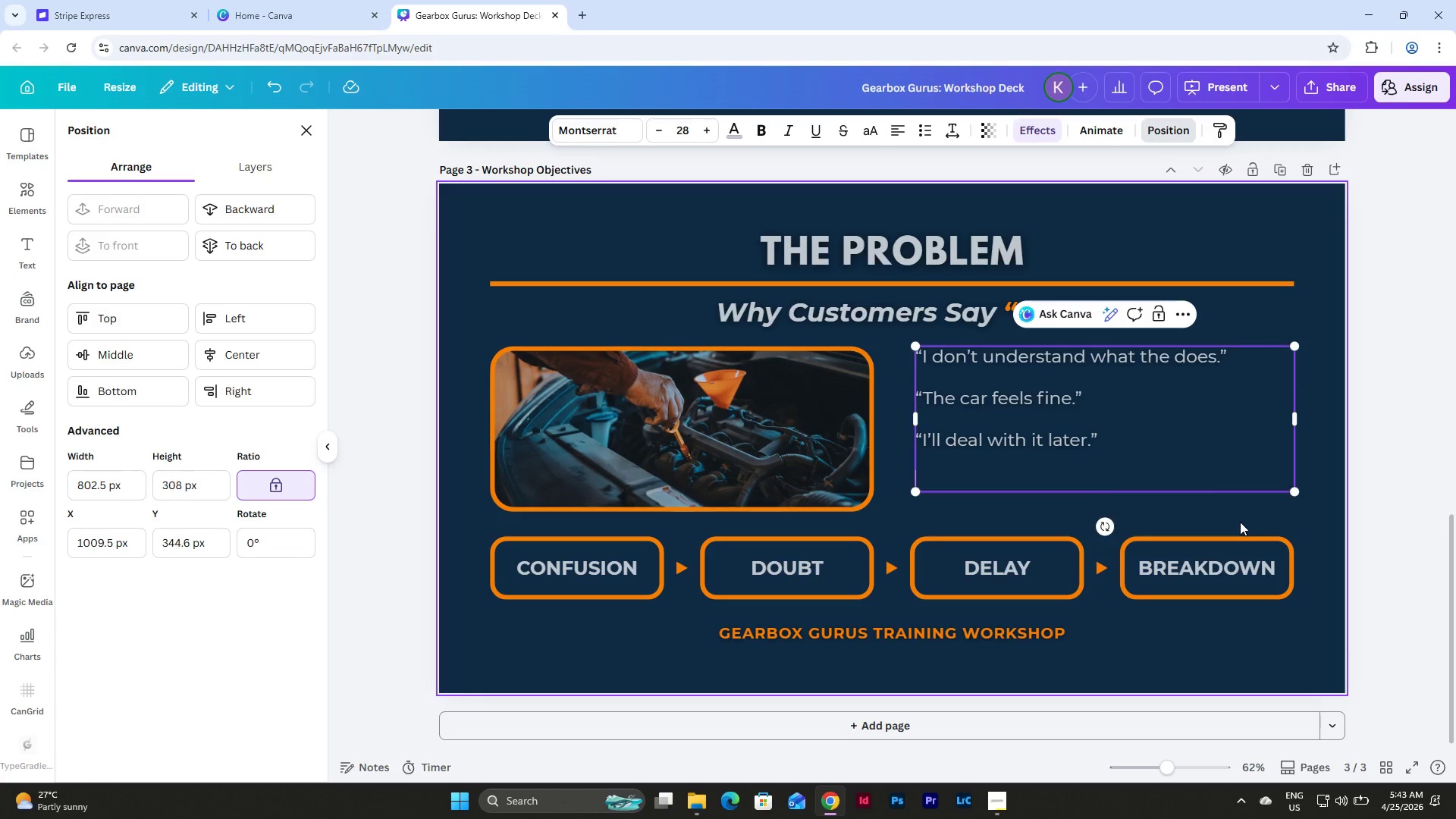 
key(Enter)
 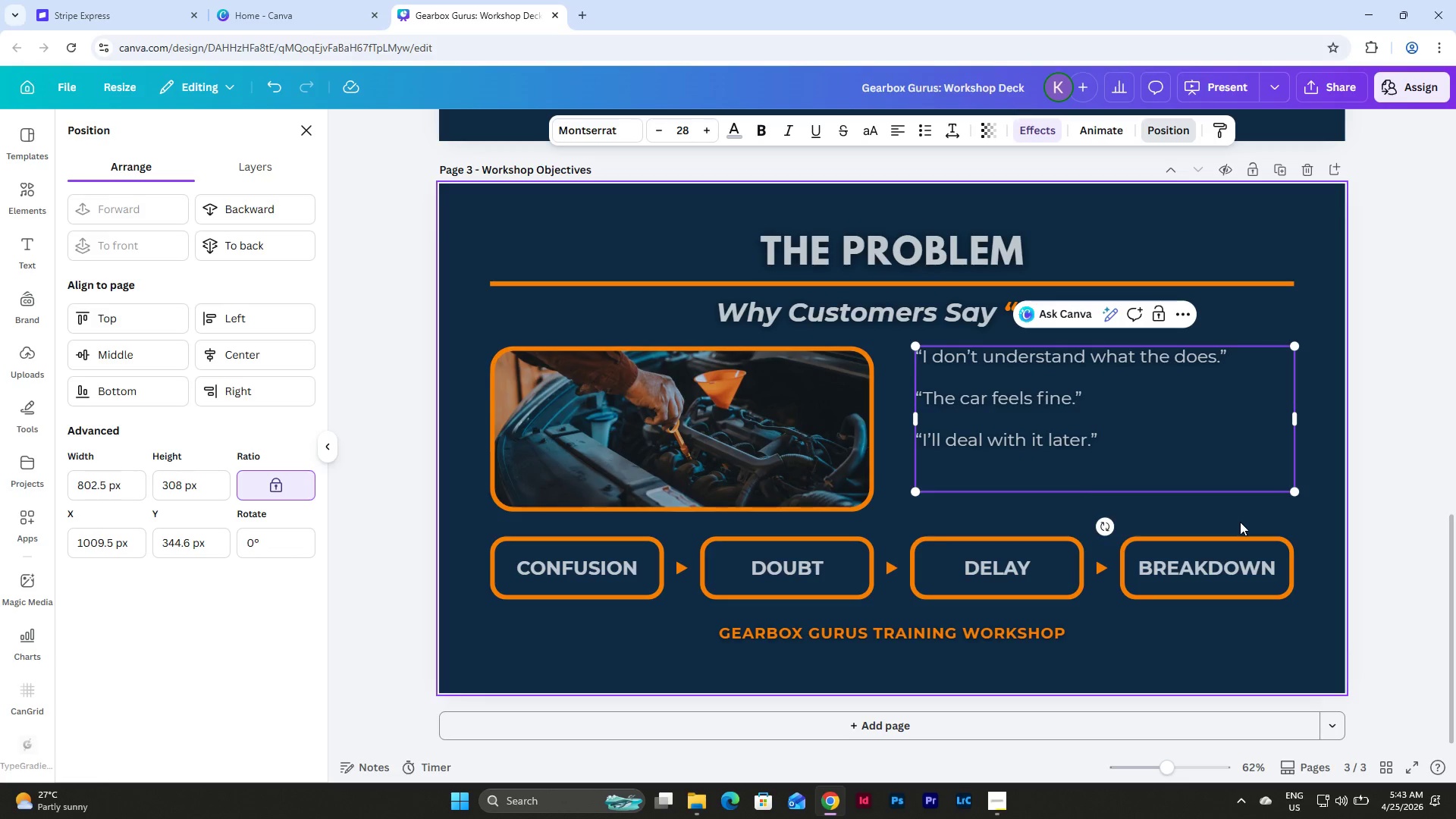 
type("That sounds expensive.")
 